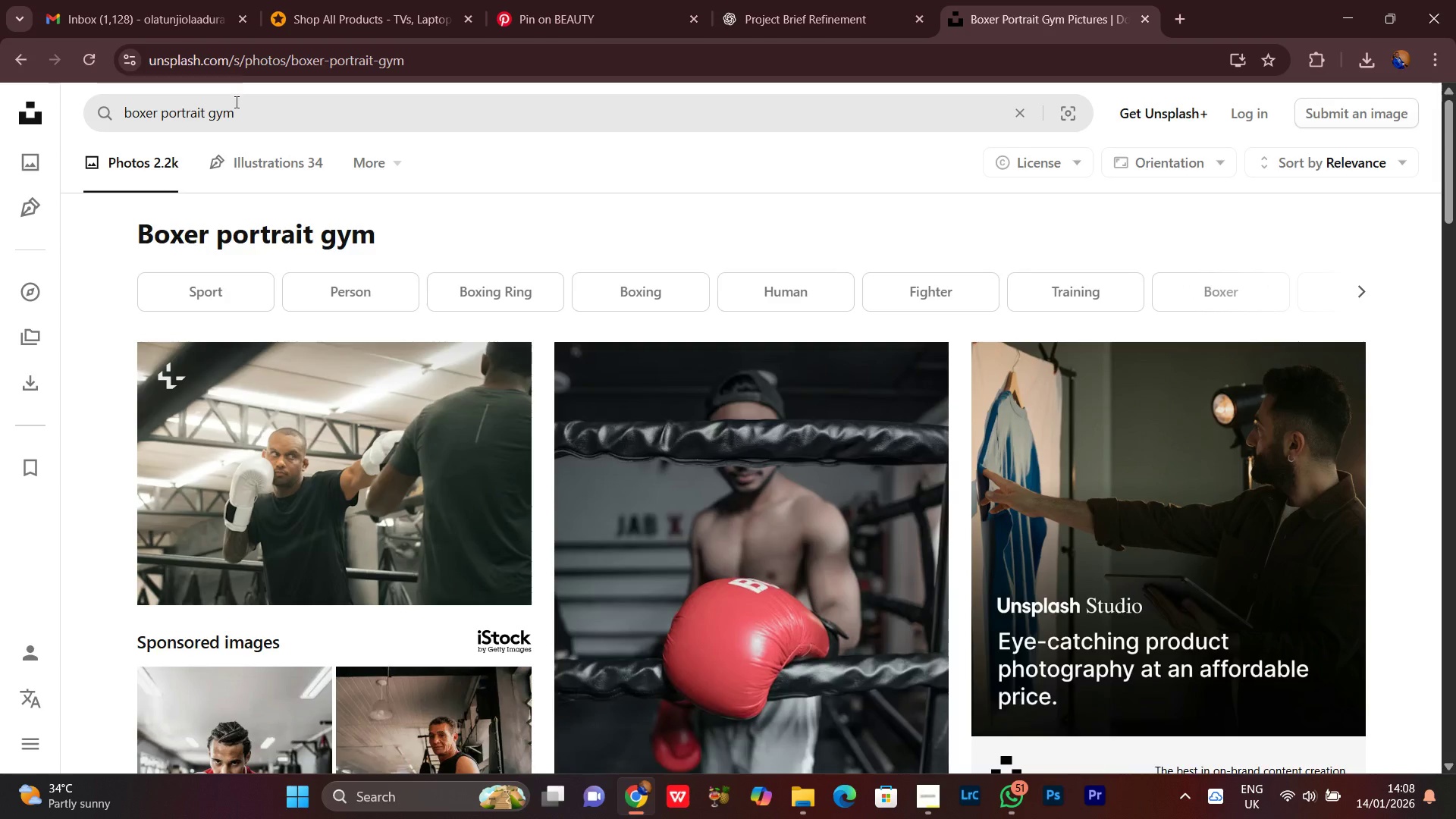 
scroll: coordinate [827, 487], scroll_direction: down, amount: 11.0
 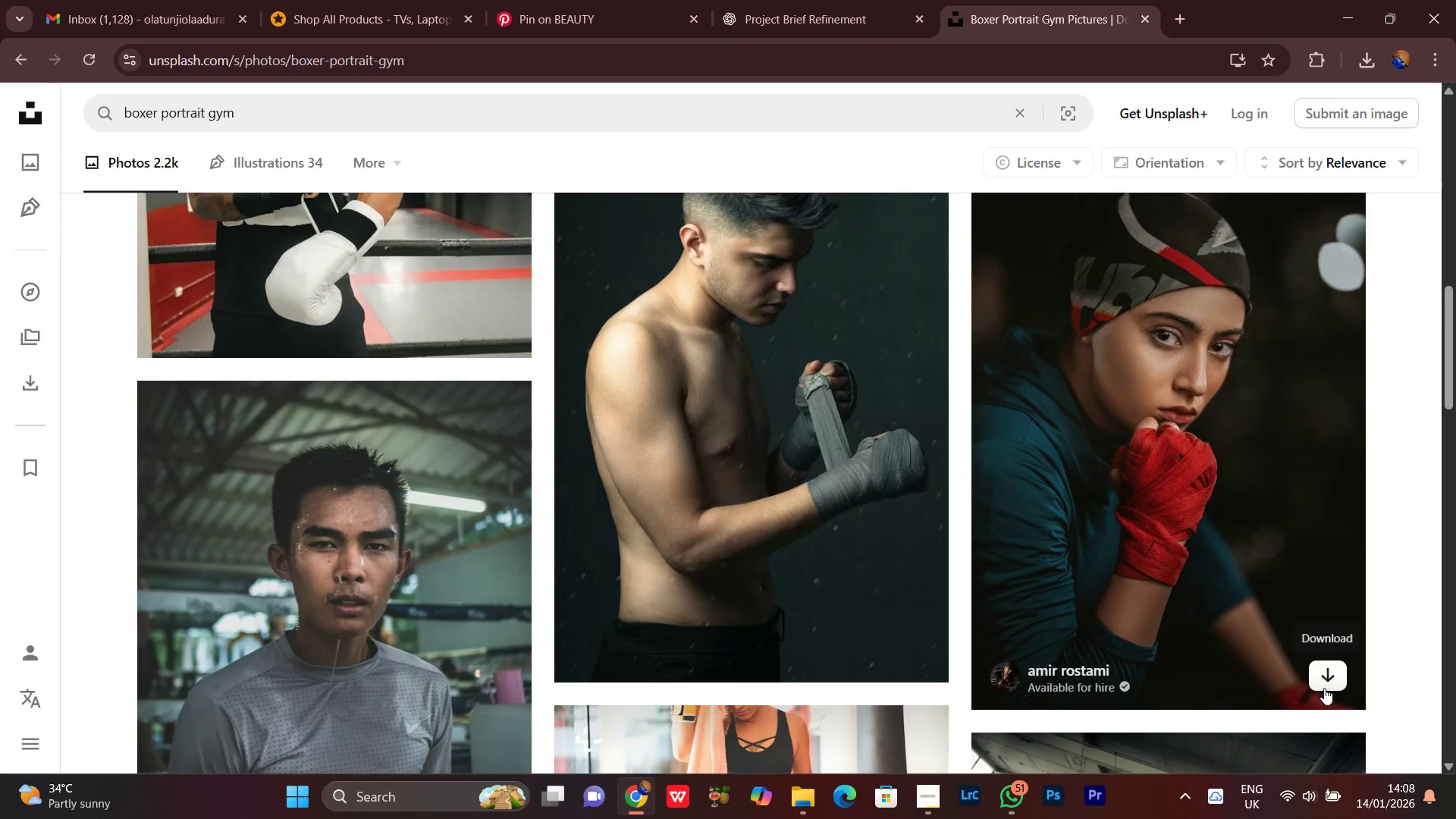 
left_click([1326, 679])
 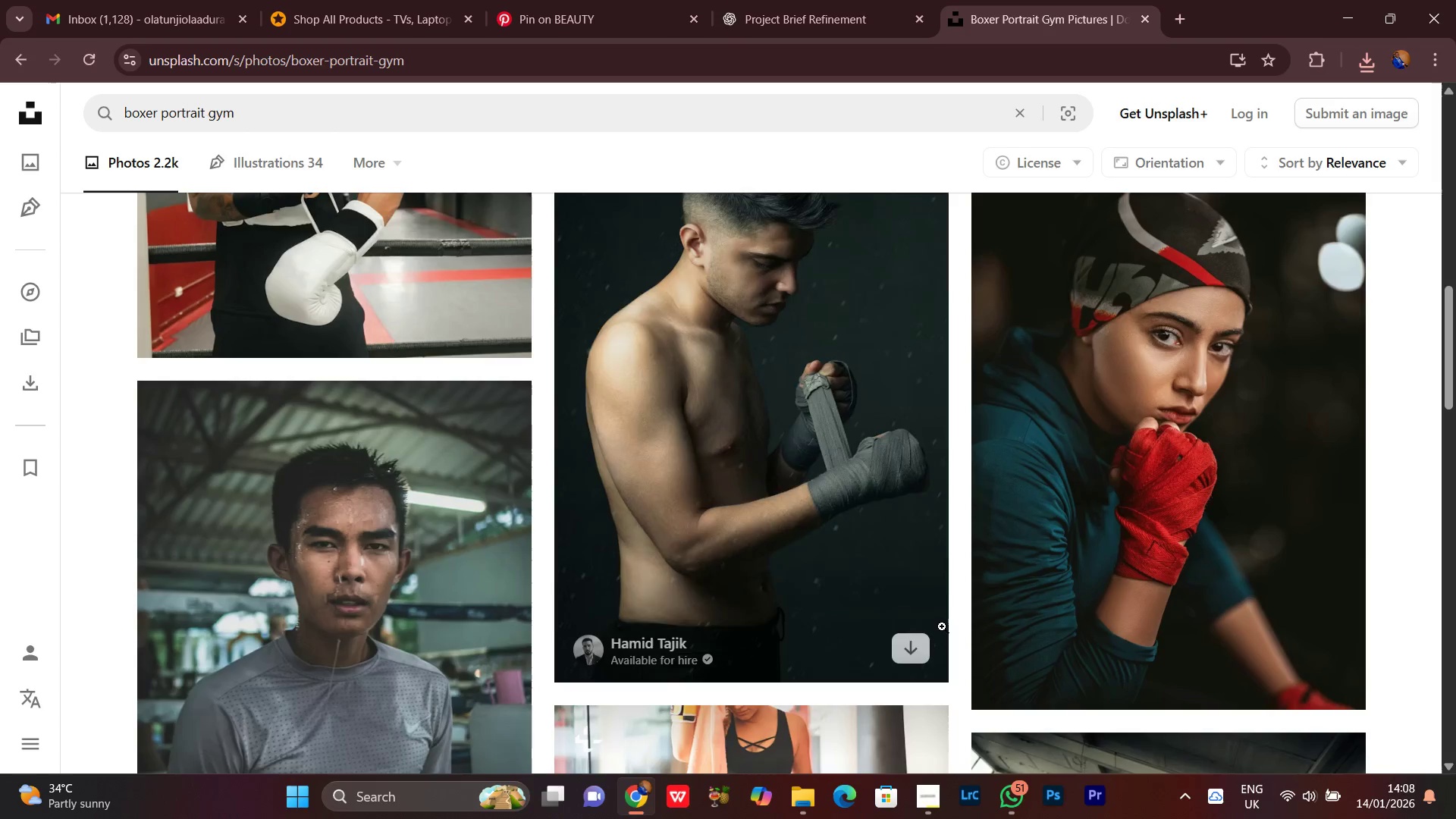 
left_click([912, 645])
 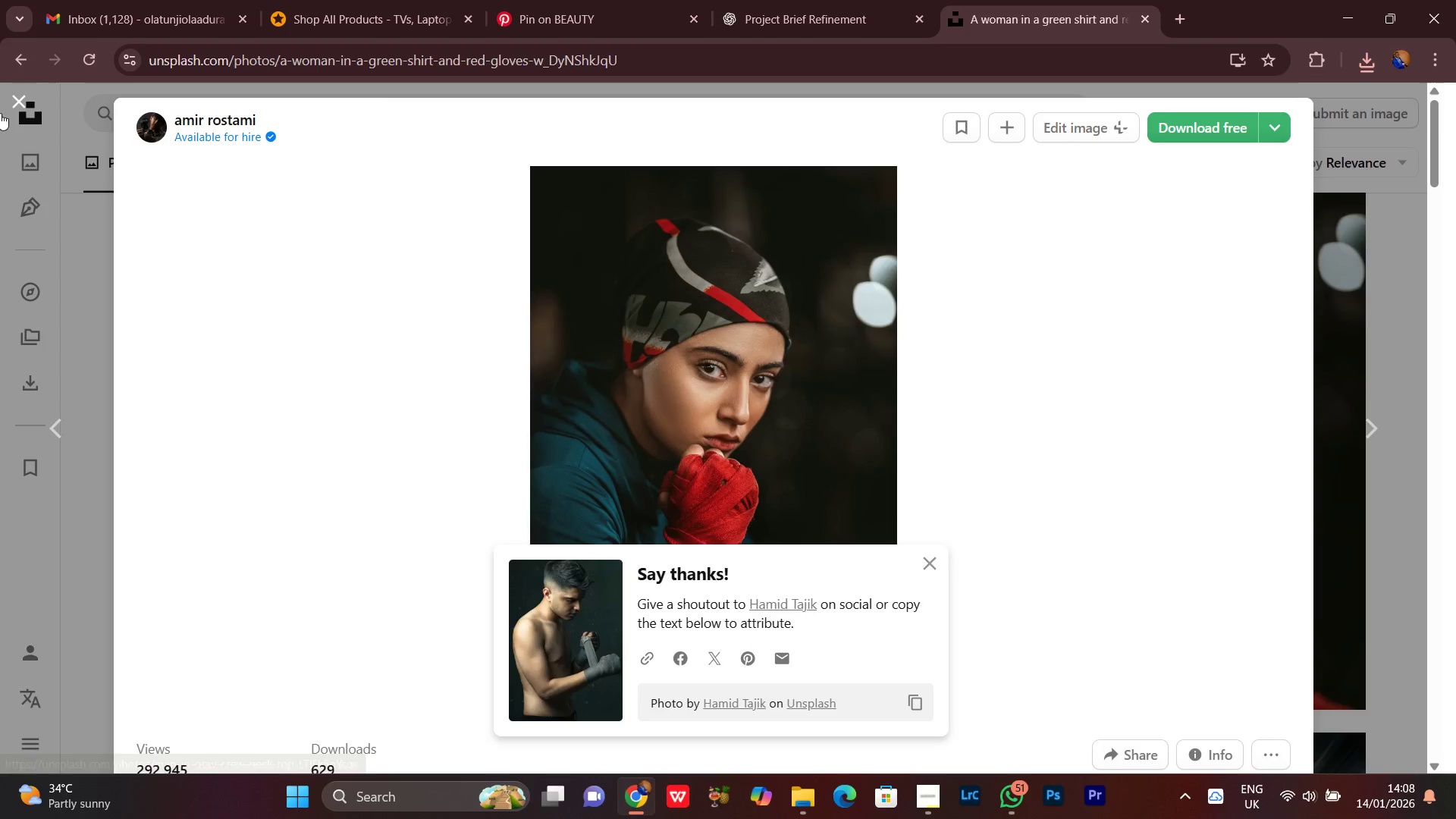 
left_click([23, 121])
 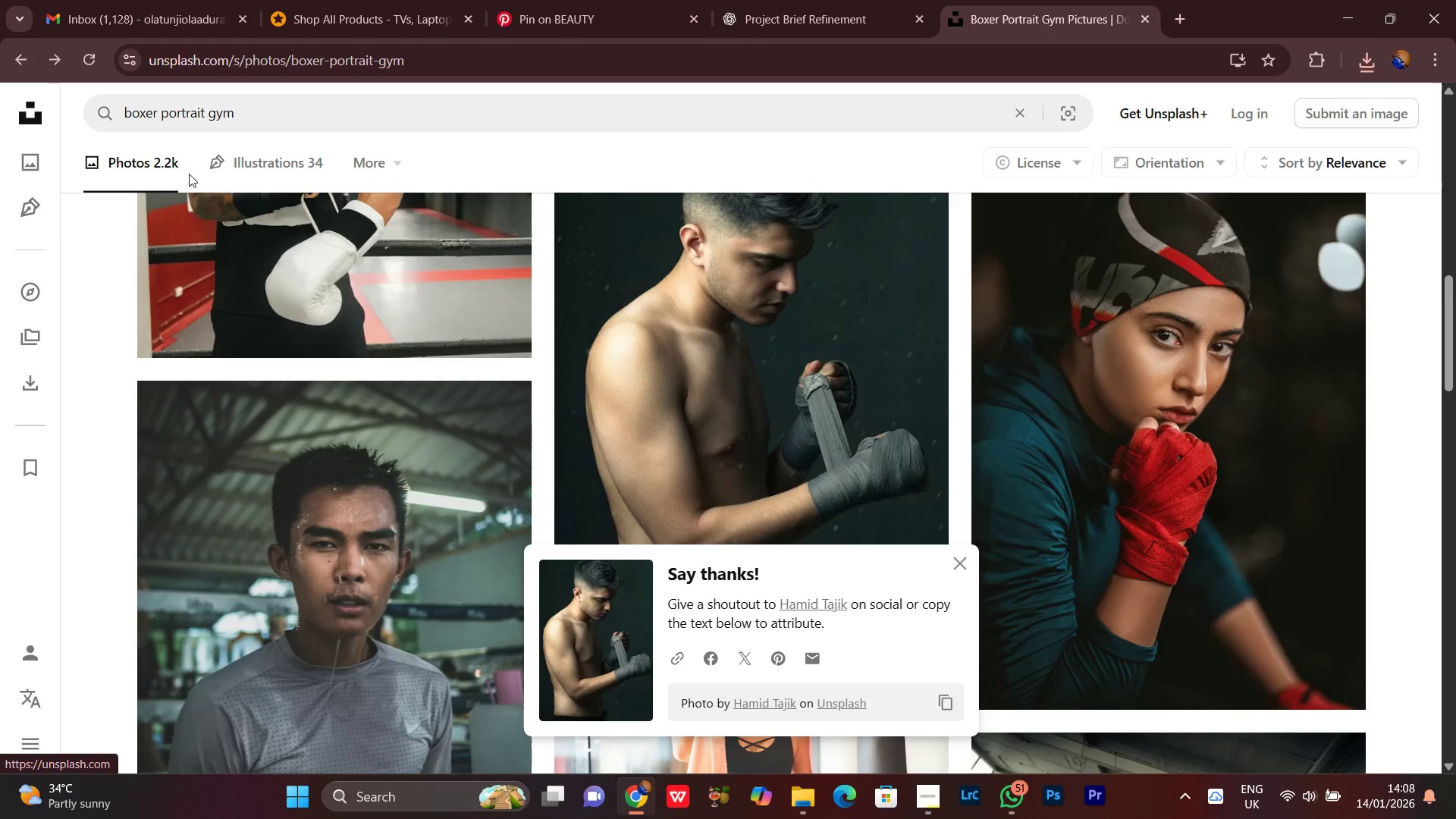 
scroll: coordinate [1454, 480], scroll_direction: down, amount: 9.0
 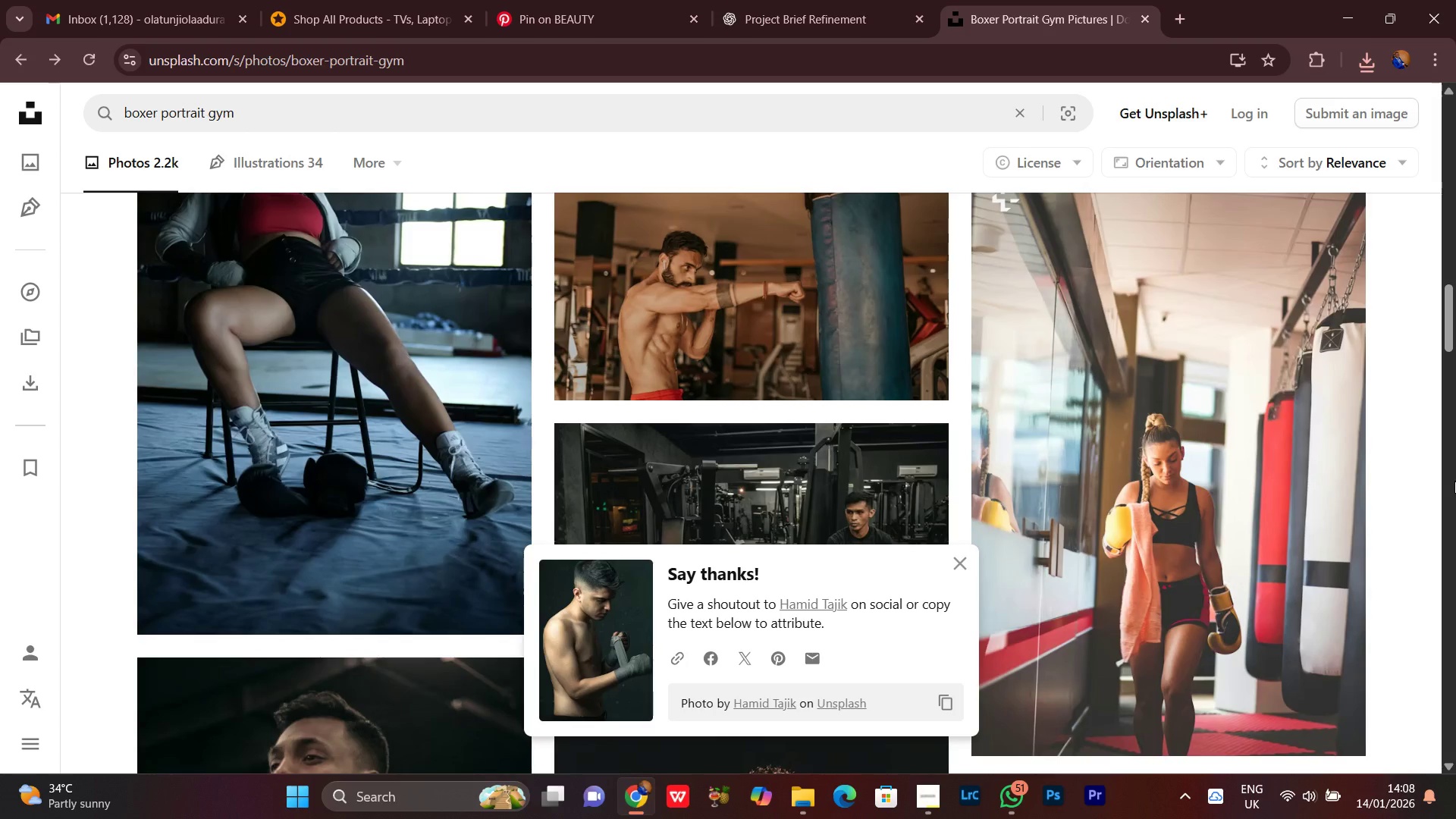 
scroll: coordinate [1454, 481], scroll_direction: up, amount: 2.0
 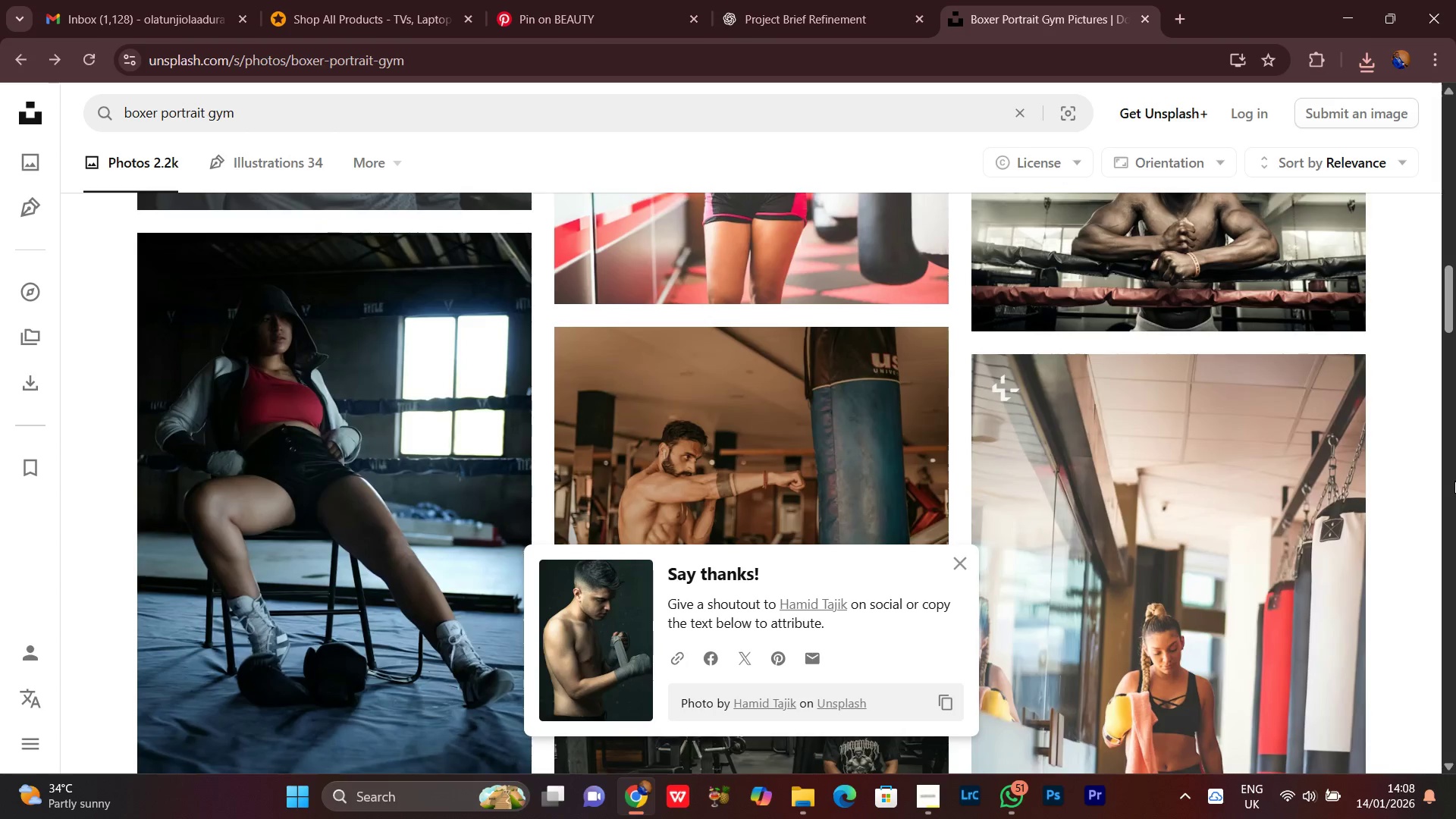 
scroll: coordinate [1454, 481], scroll_direction: down, amount: 2.0
 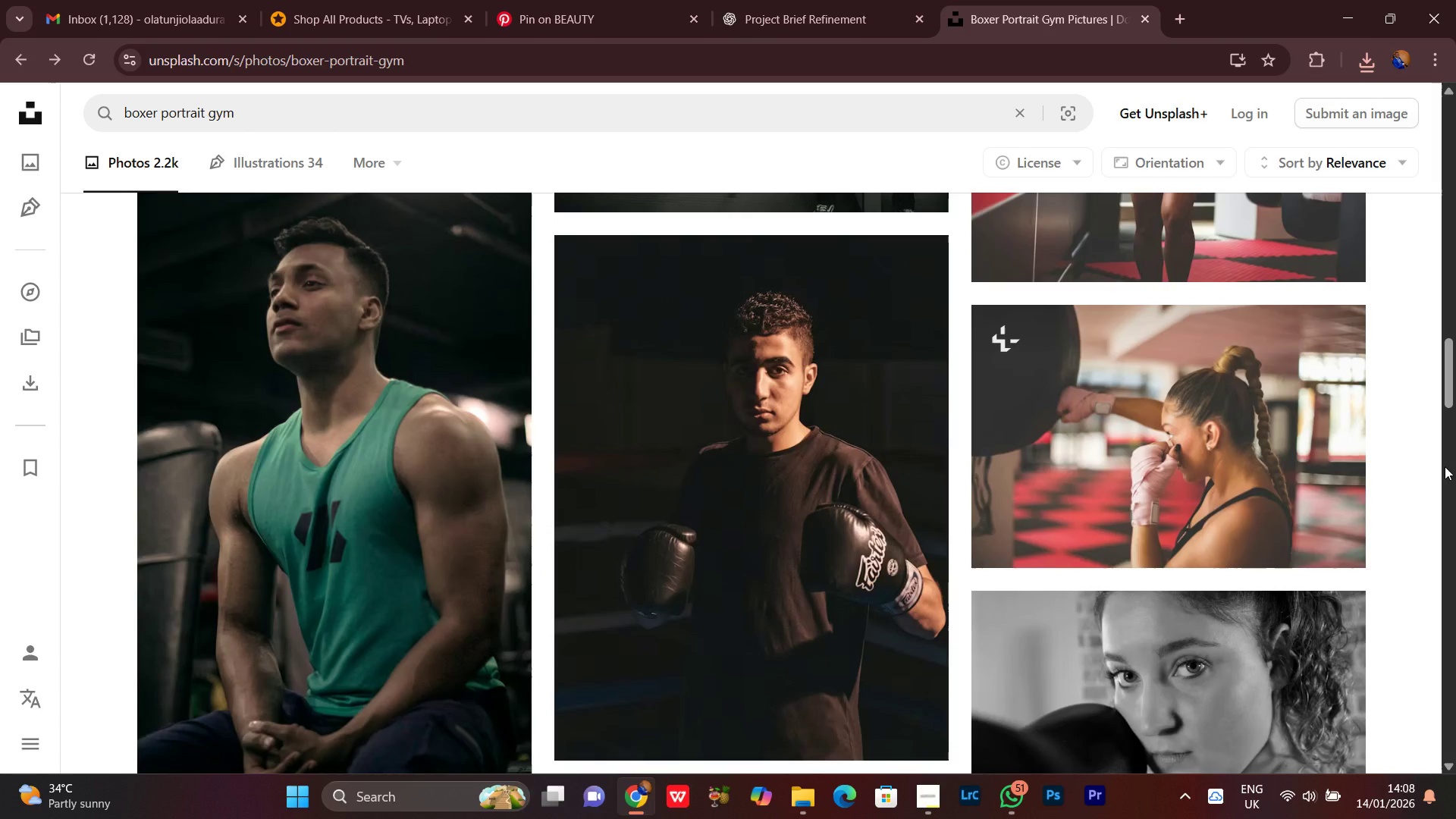 
left_click([1455, 276])
 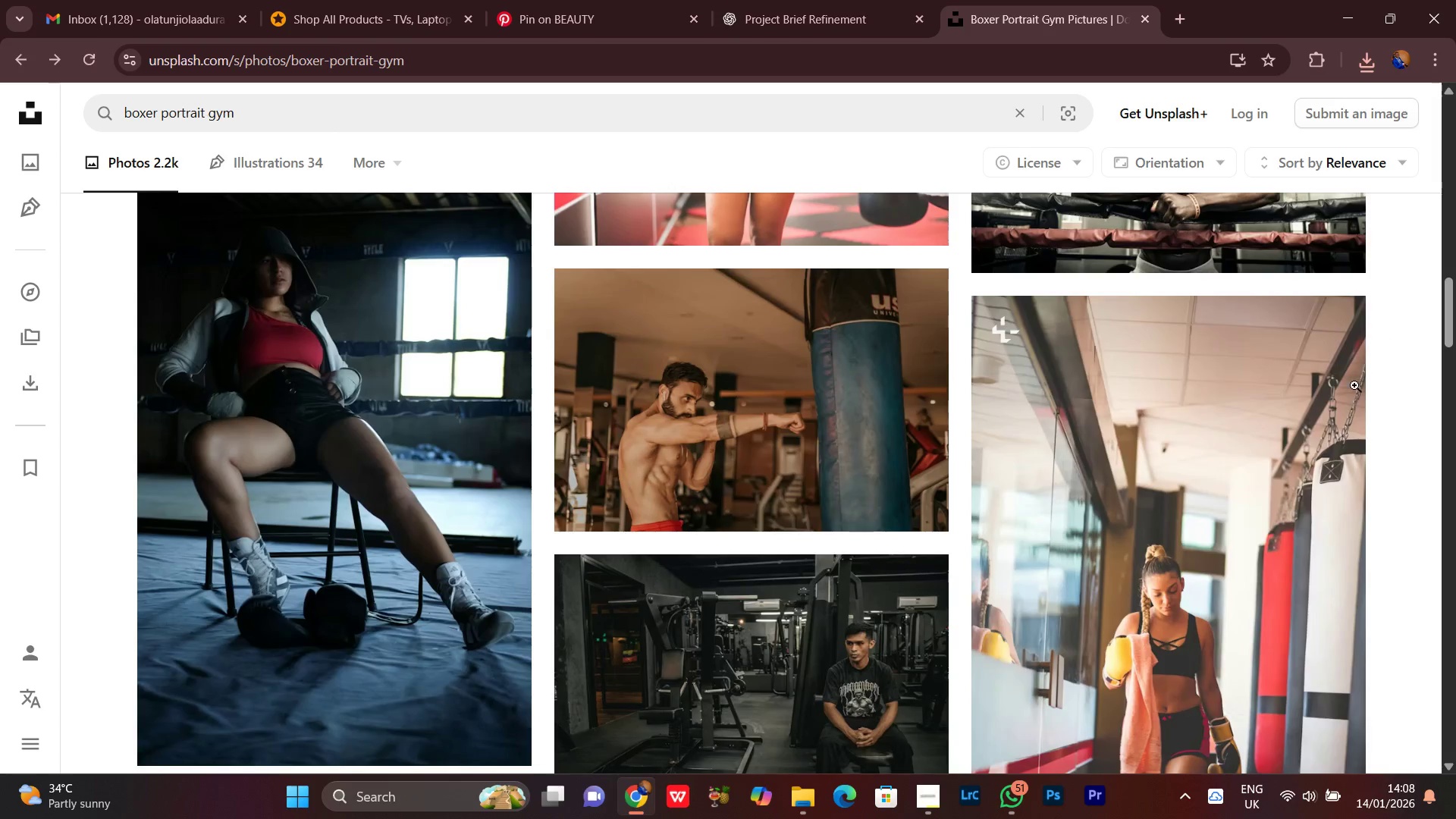 
scroll: coordinate [1007, 429], scroll_direction: down, amount: 8.0
 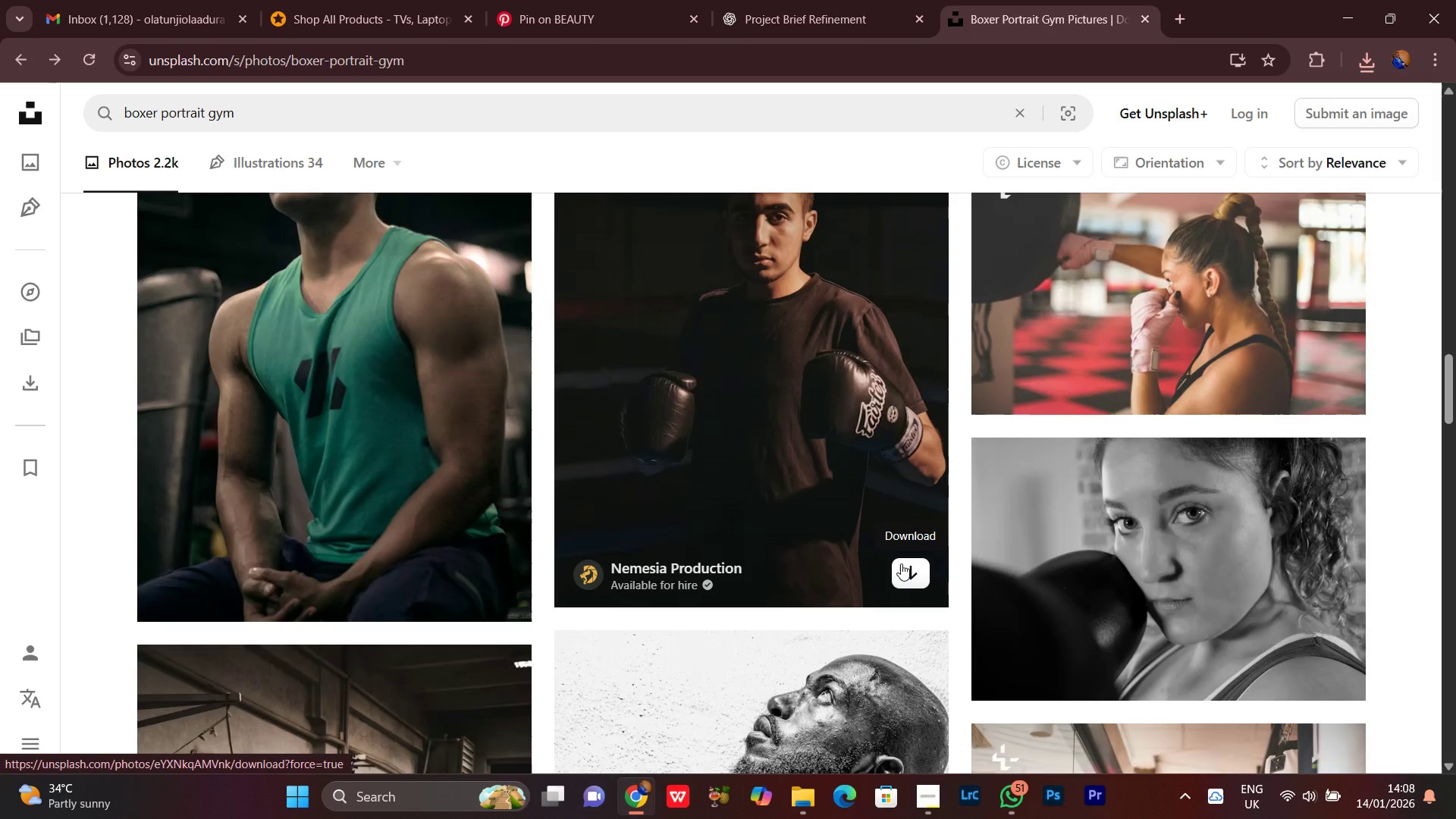 
left_click([901, 564])
 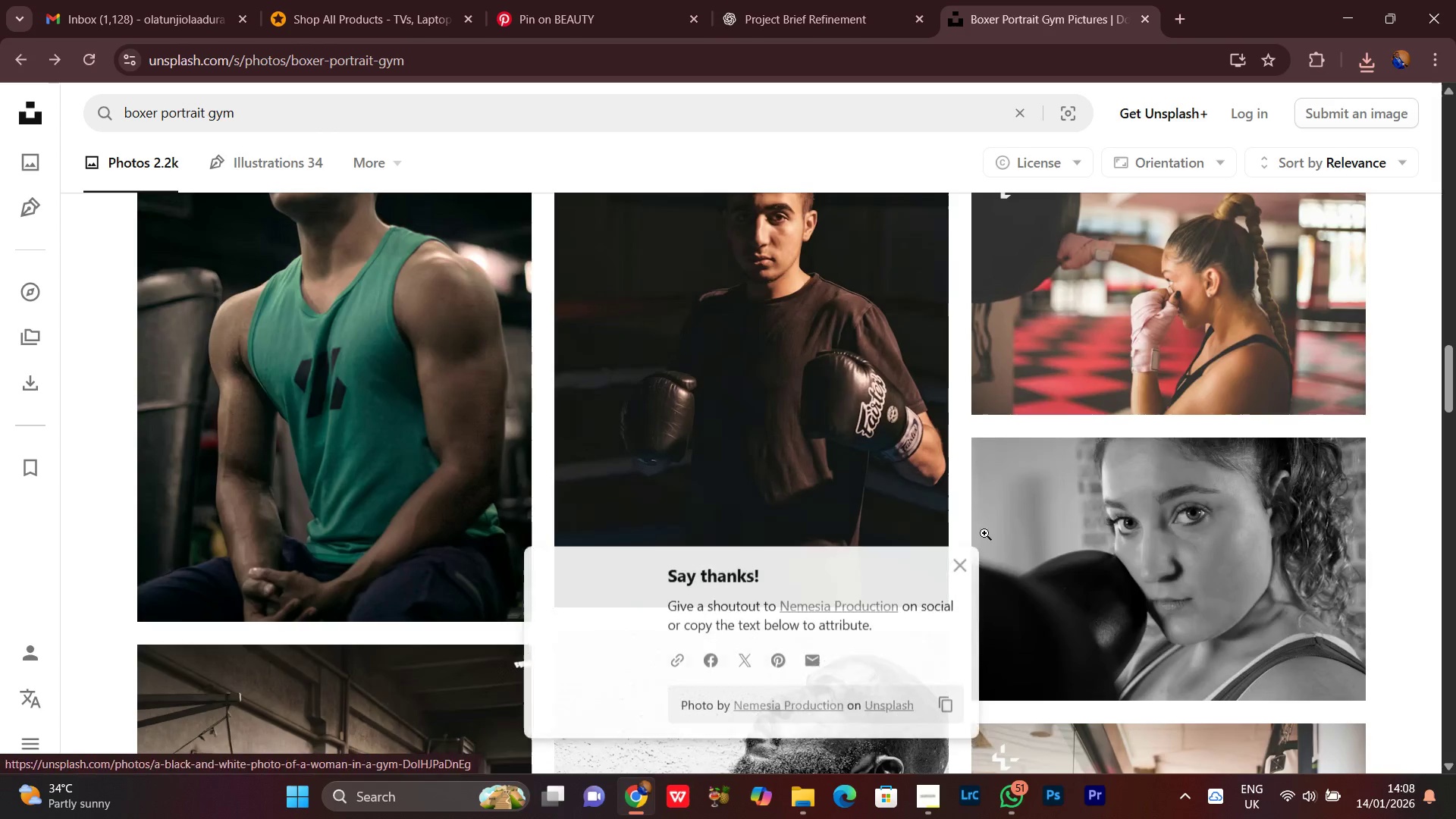 
left_click_drag(start_coordinate=[990, 532], to_coordinate=[965, 575])
 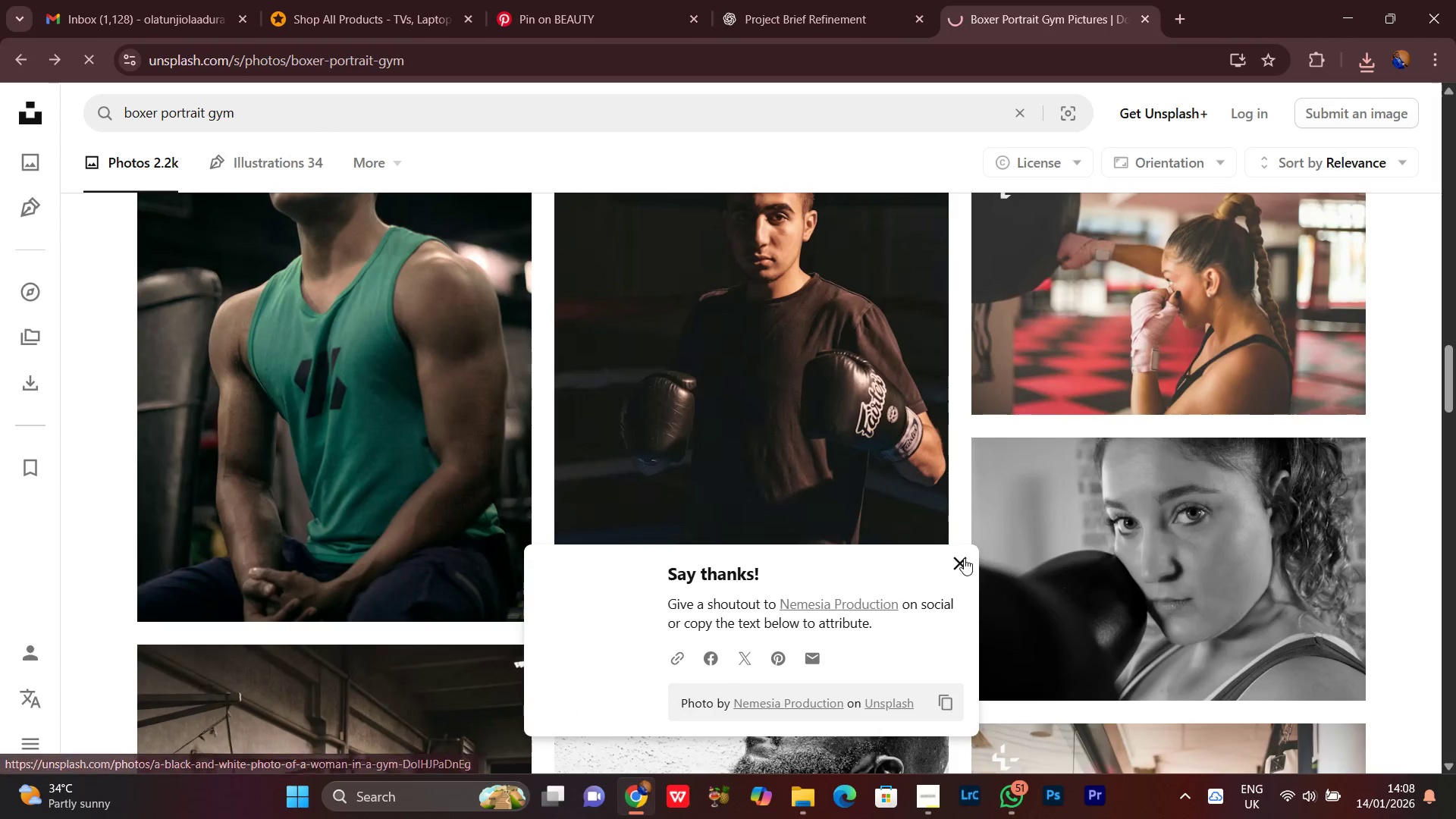 
left_click([964, 558])
 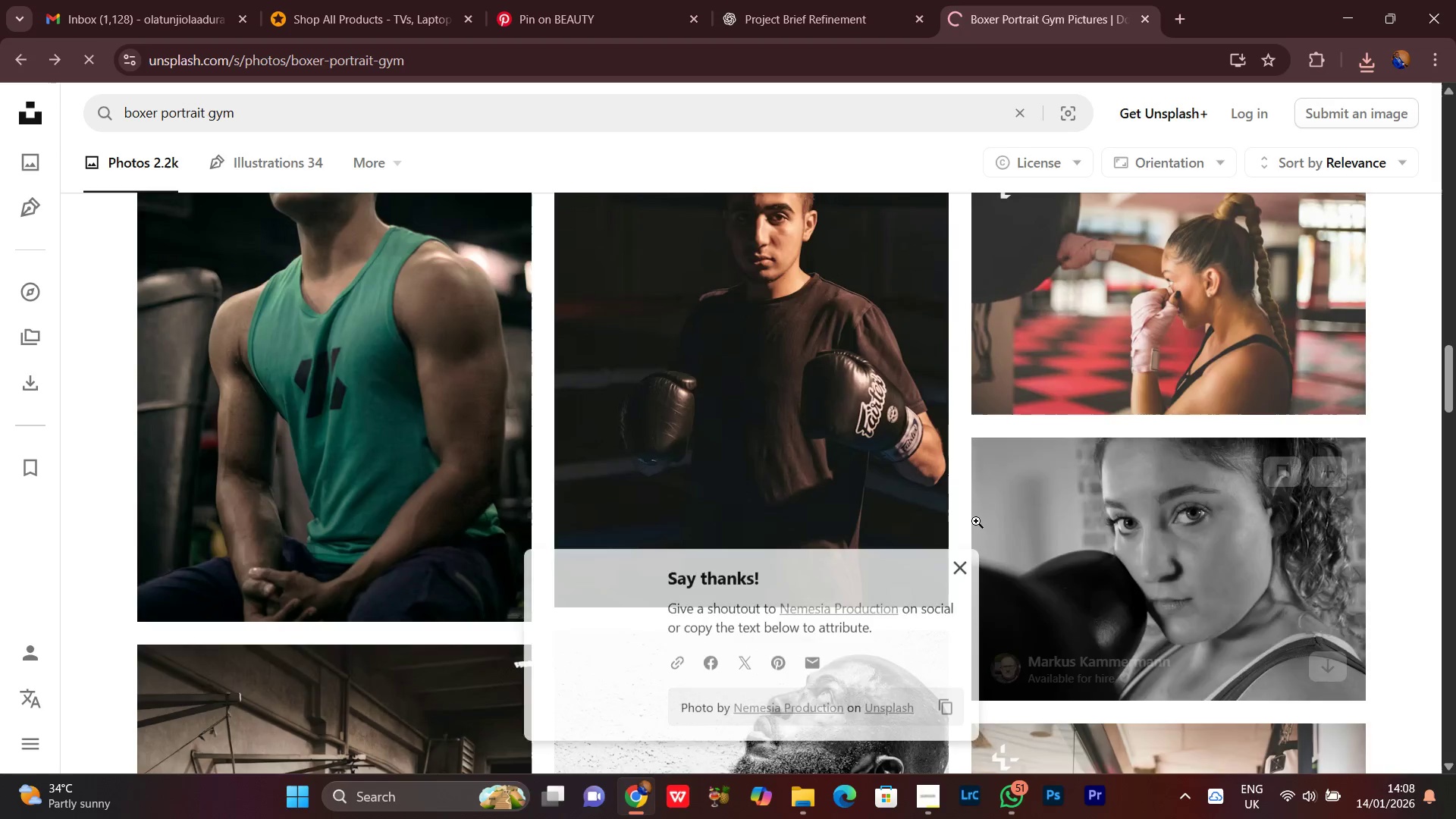 
scroll: coordinate [976, 521], scroll_direction: down, amount: 10.0
 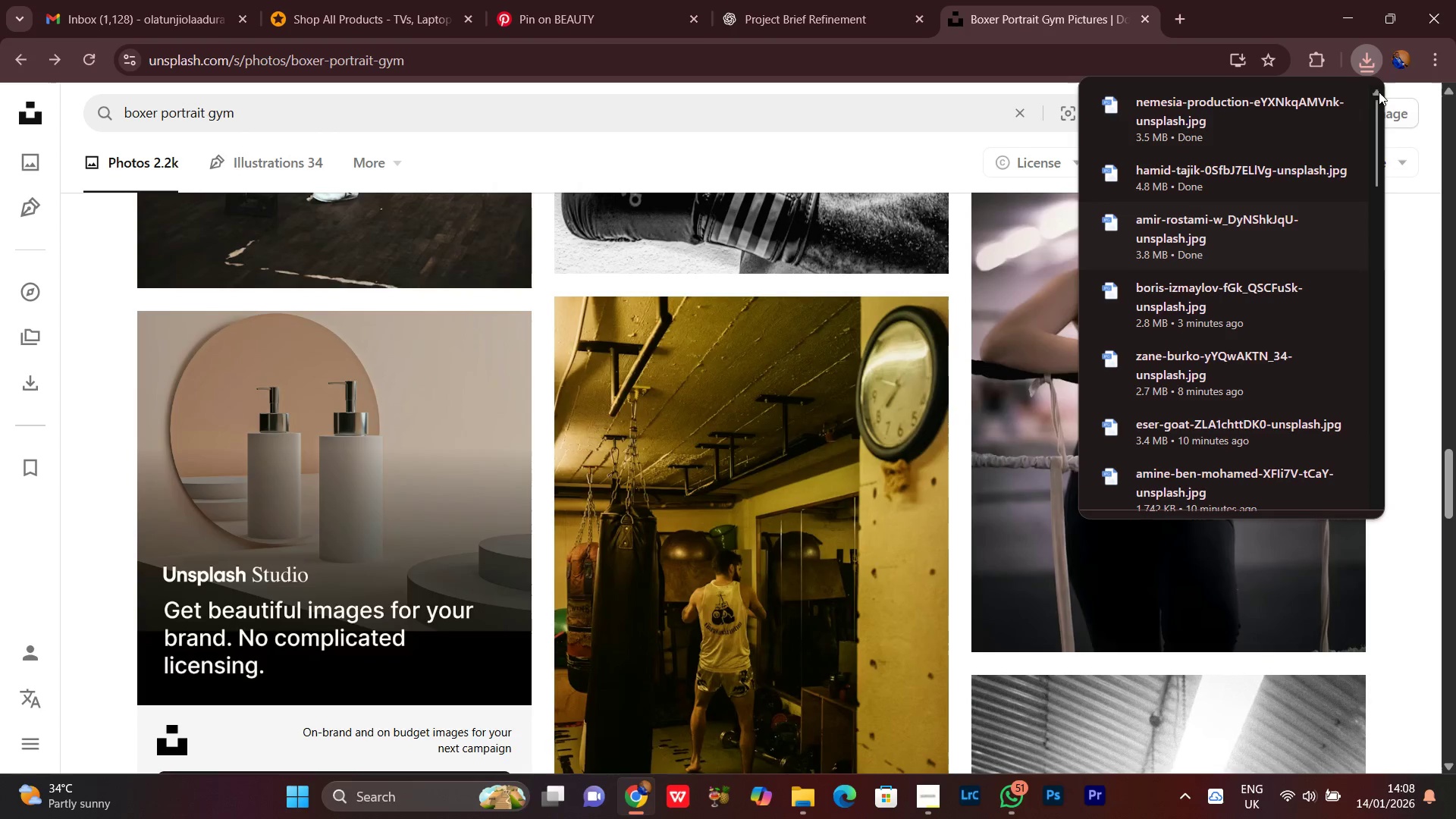 
left_click([1385, 61])
 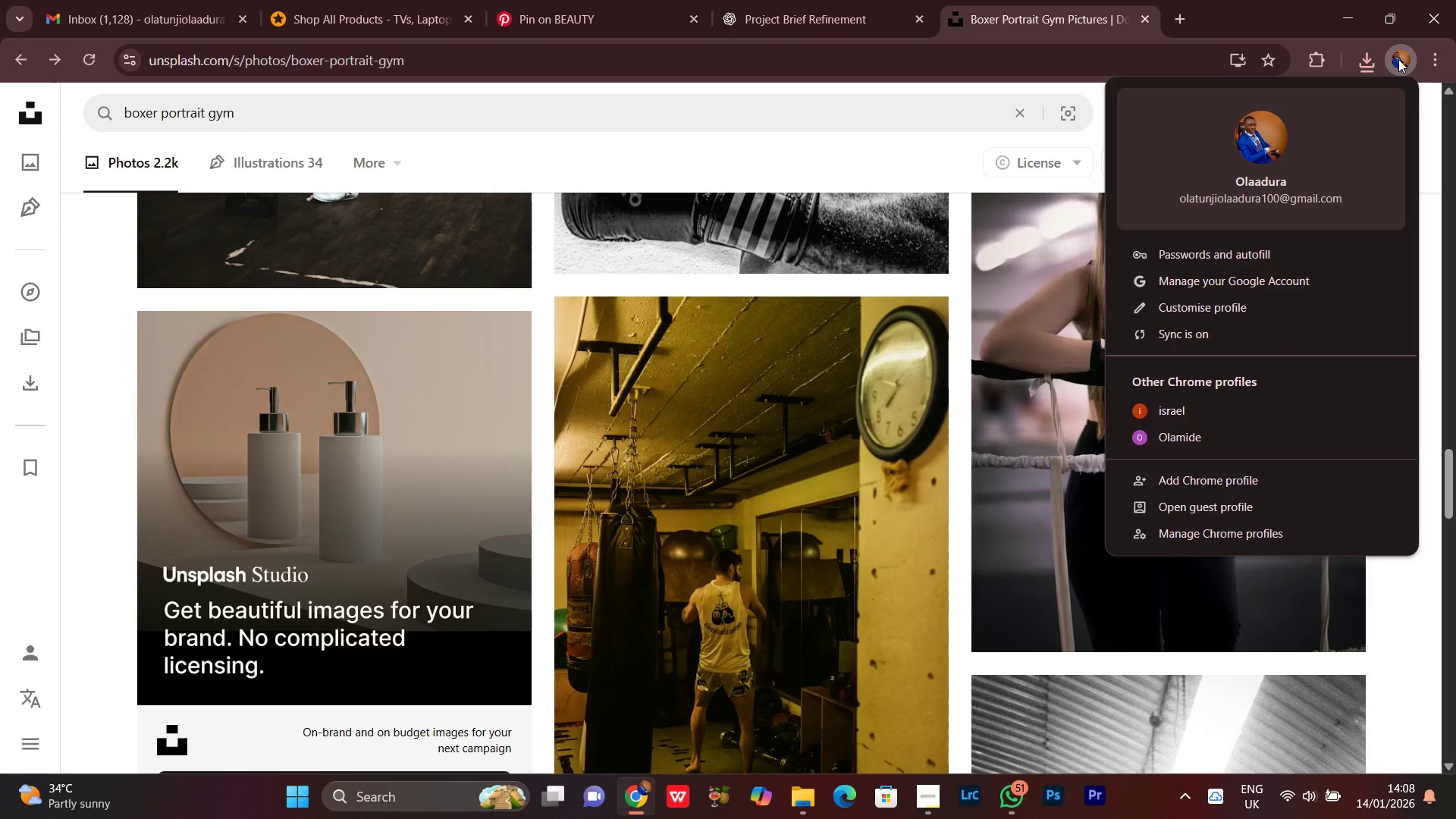 
left_click([1398, 59])
 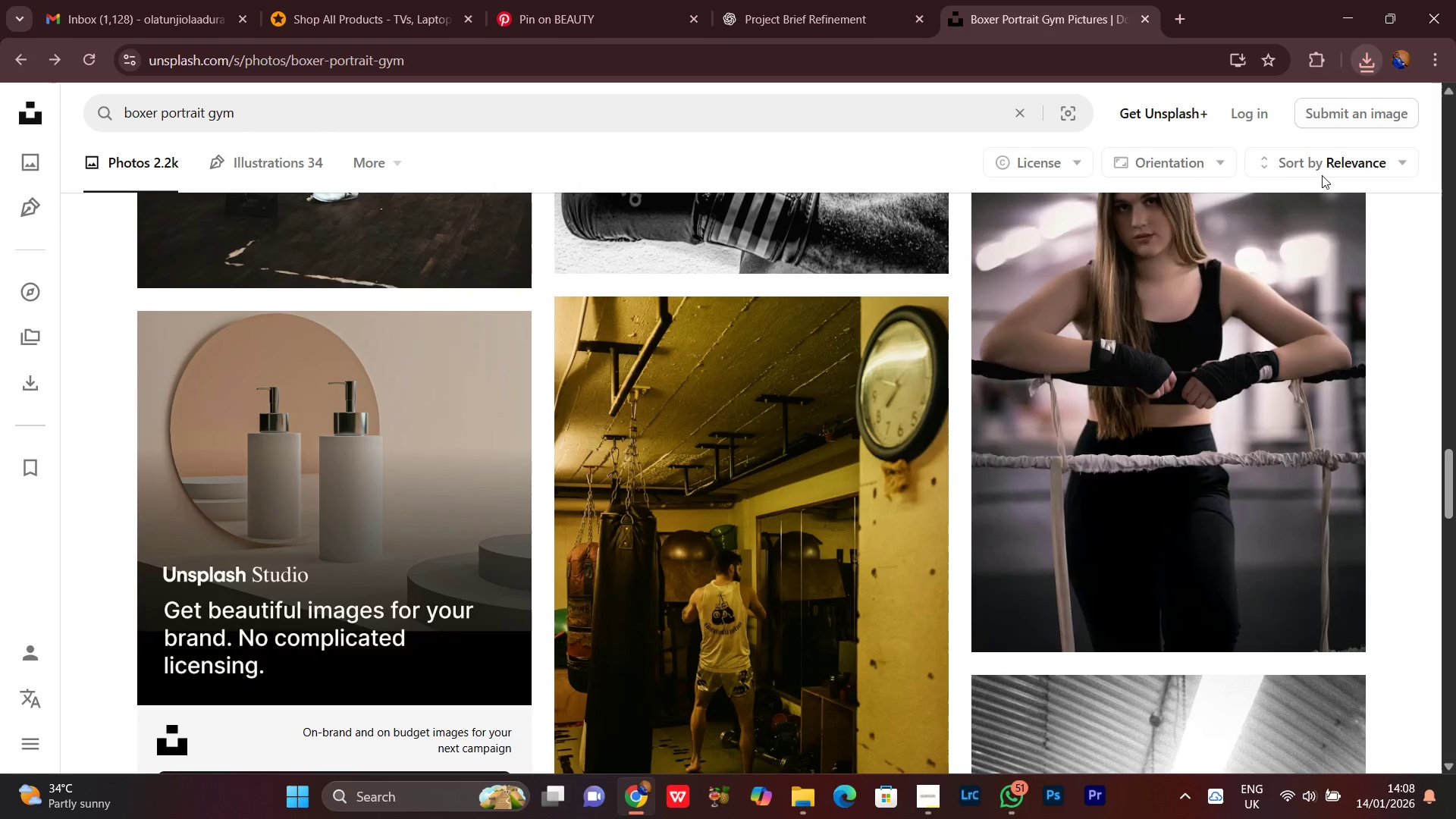 
scroll: coordinate [1290, 493], scroll_direction: up, amount: 2.0
 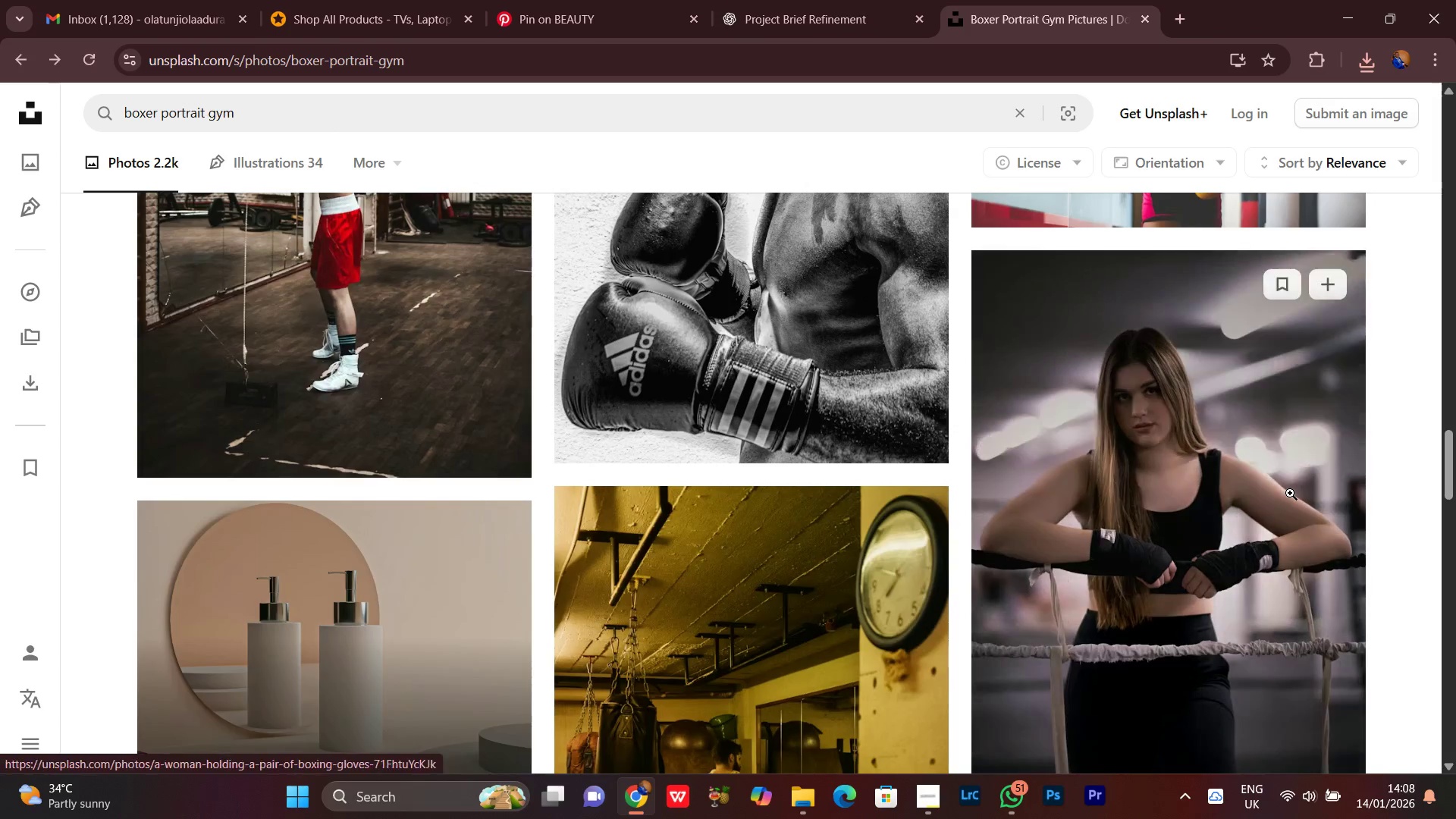 
scroll: coordinate [1290, 493], scroll_direction: down, amount: 3.0
 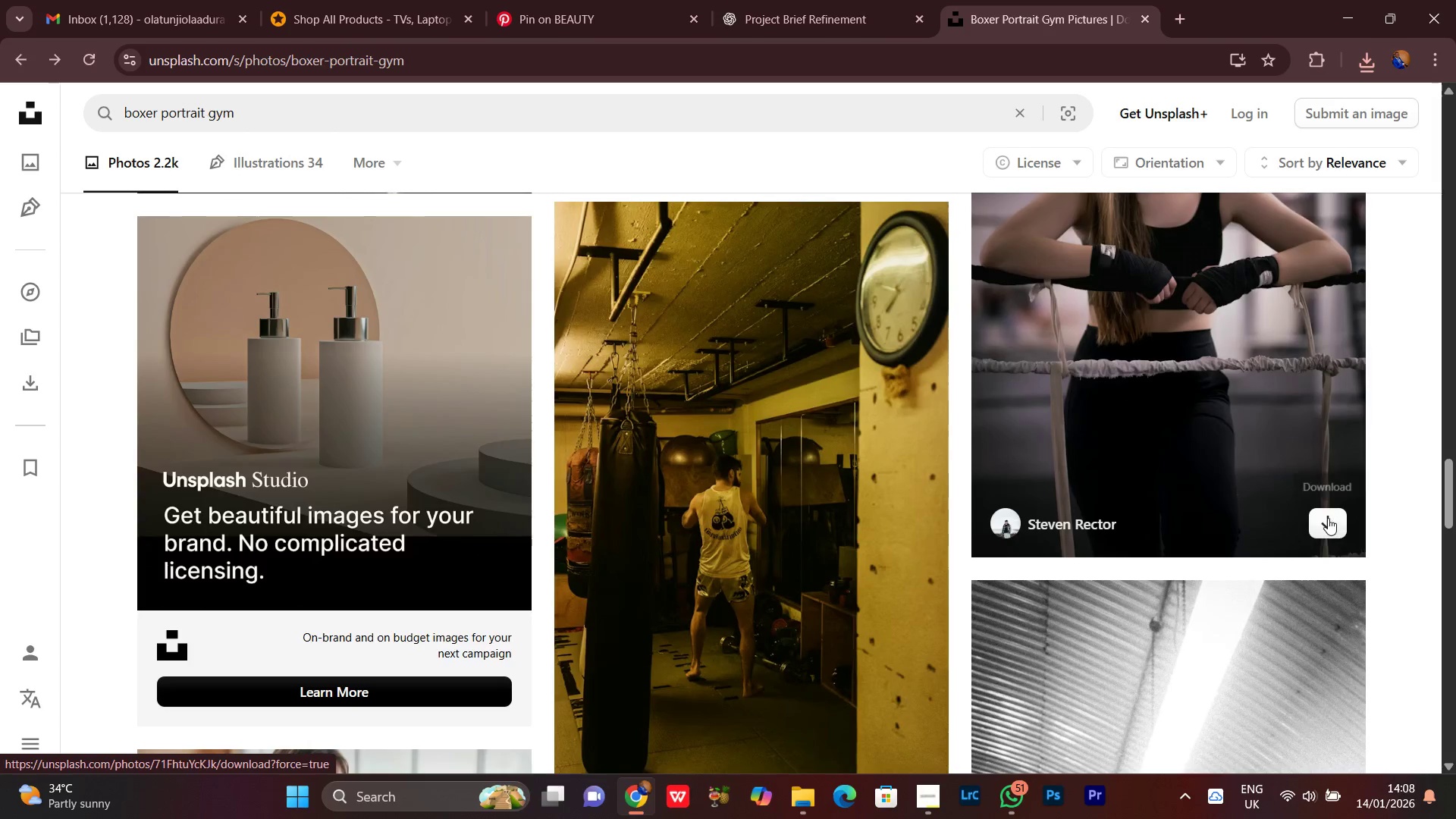 
left_click([1326, 519])
 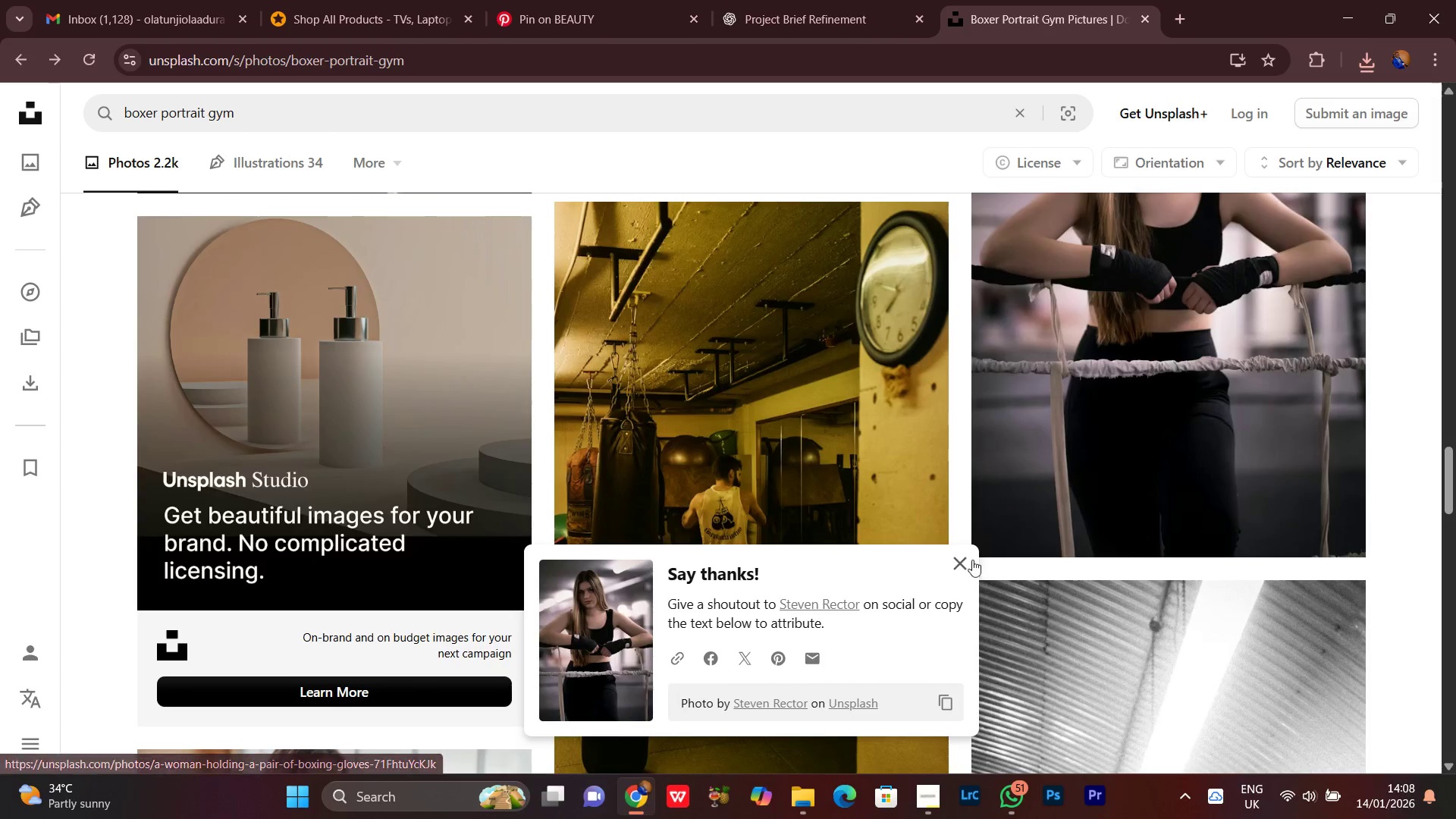 
left_click([956, 563])
 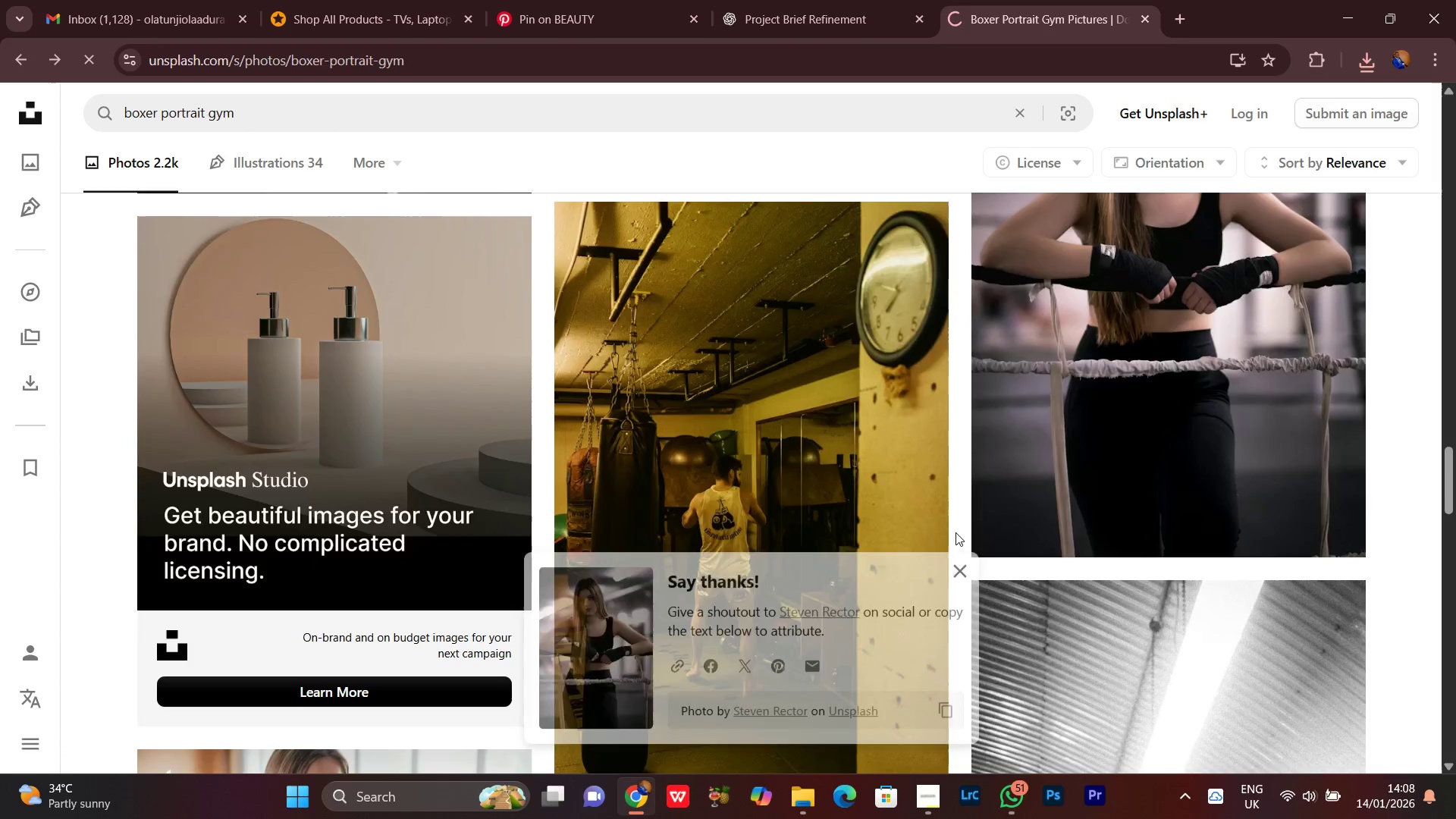 
scroll: coordinate [946, 534], scroll_direction: down, amount: 18.0
 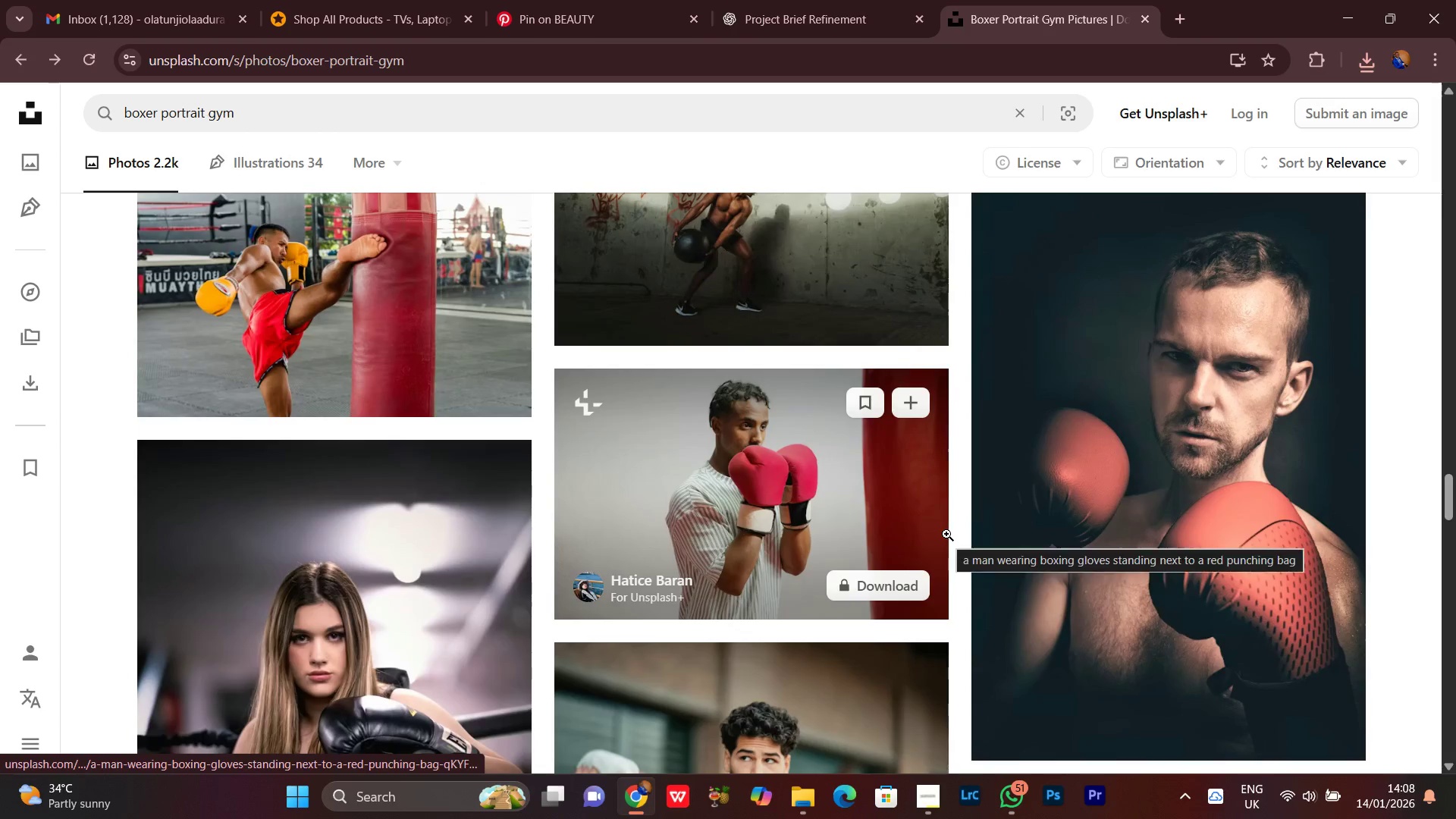 
scroll: coordinate [946, 534], scroll_direction: up, amount: 3.0
 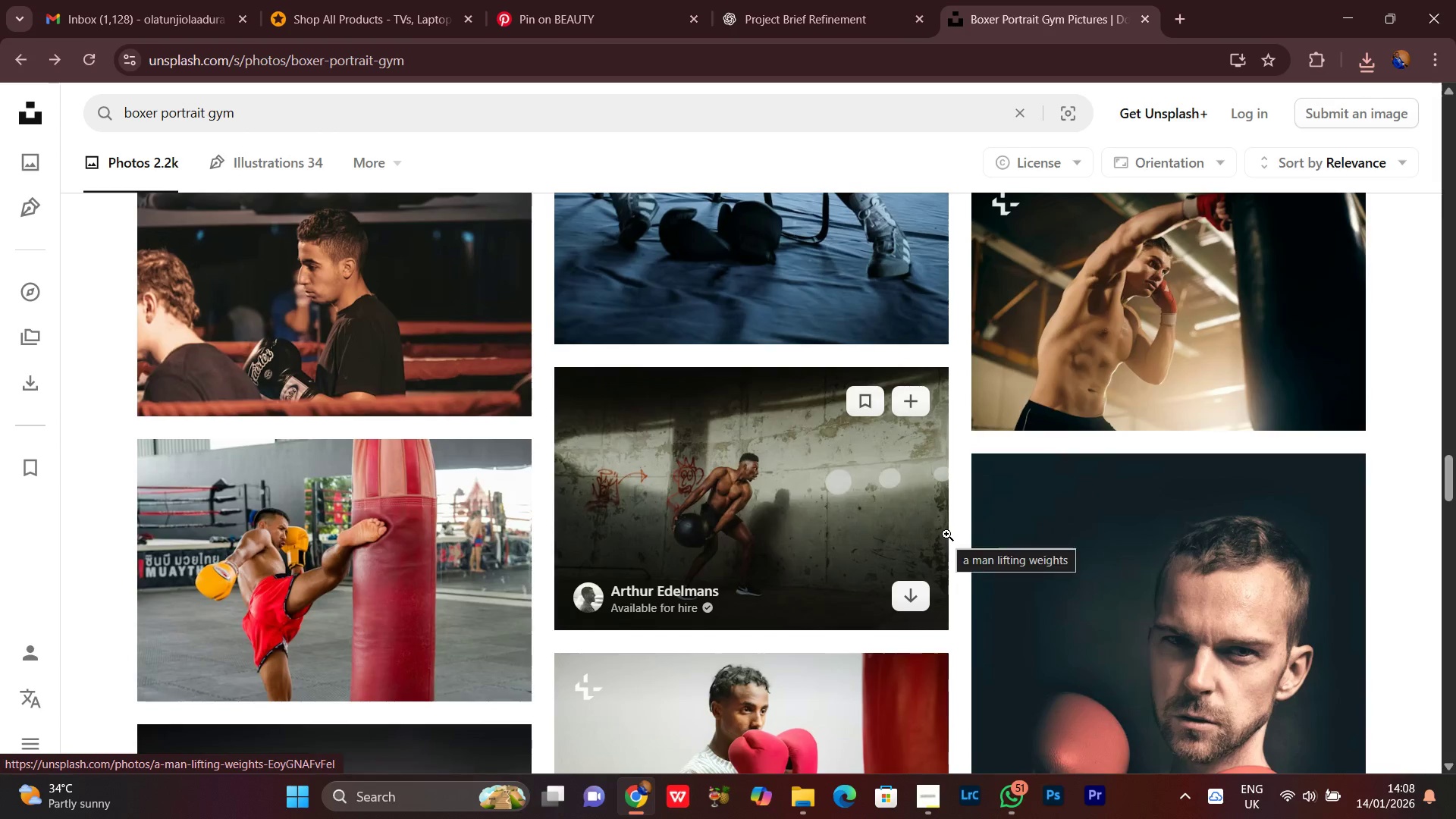 
scroll: coordinate [1166, 702], scroll_direction: down, amount: 16.0
 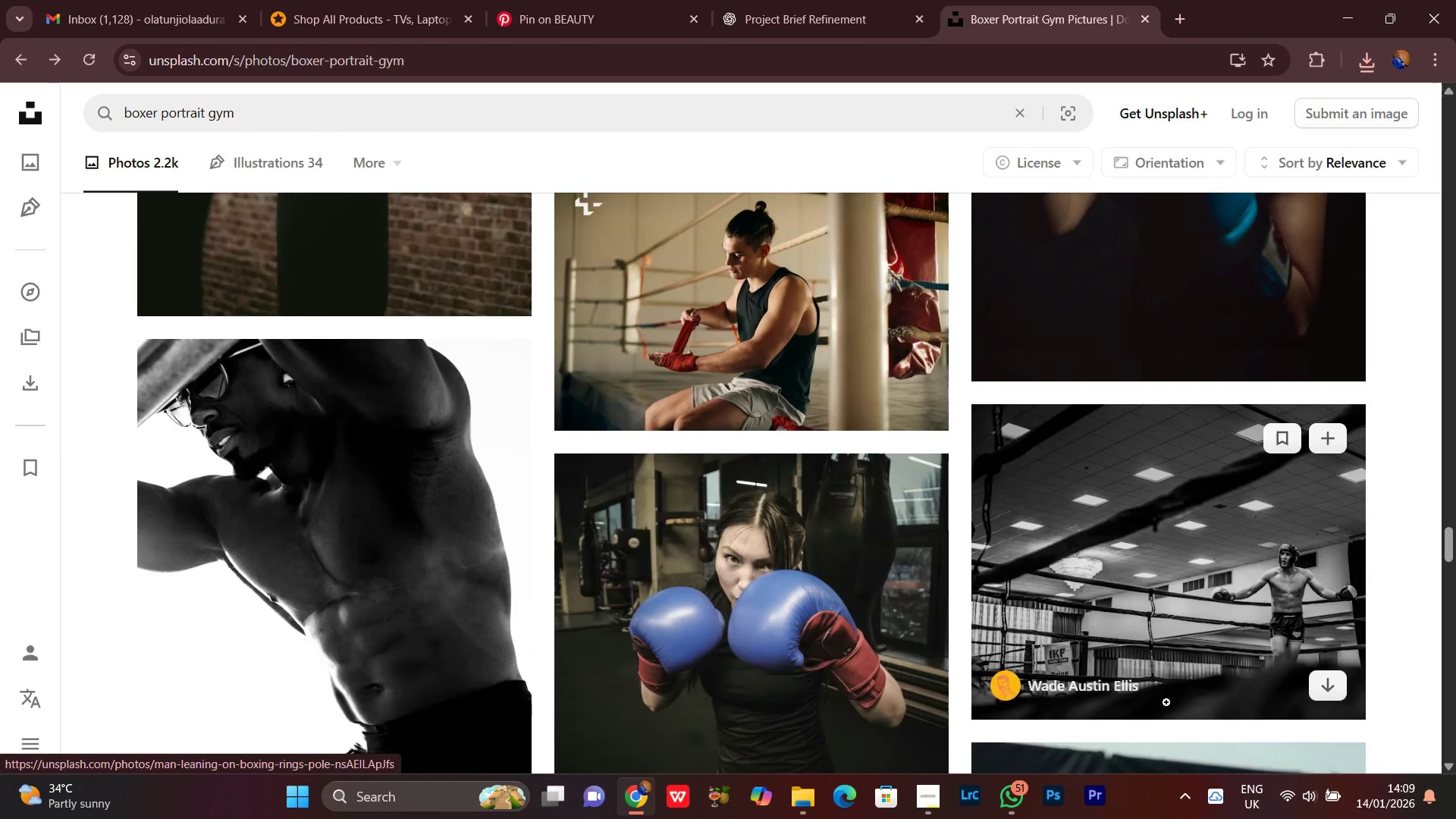 
scroll: coordinate [1166, 702], scroll_direction: down, amount: 16.0
 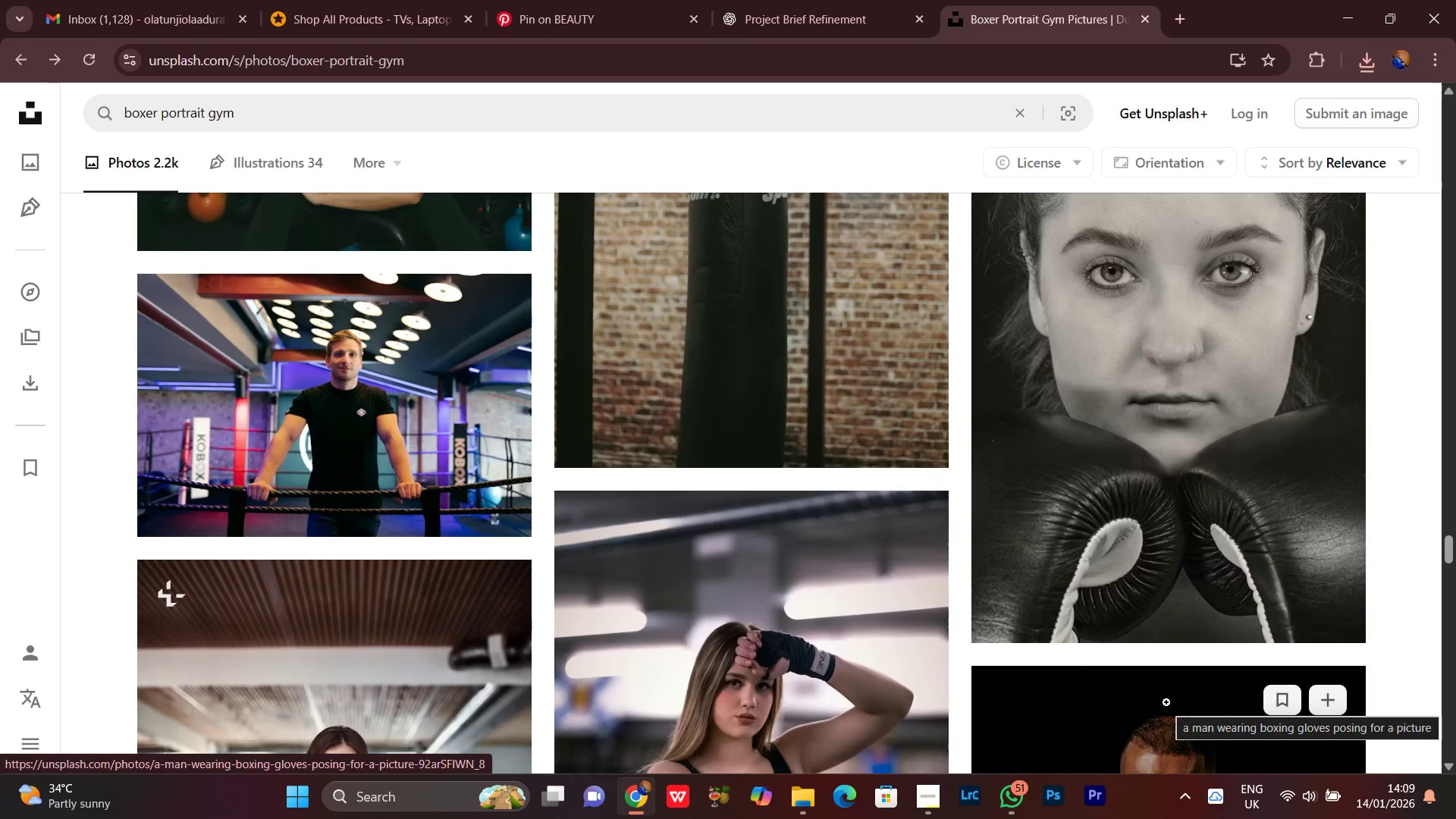 
scroll: coordinate [1166, 701], scroll_direction: down, amount: 14.0
 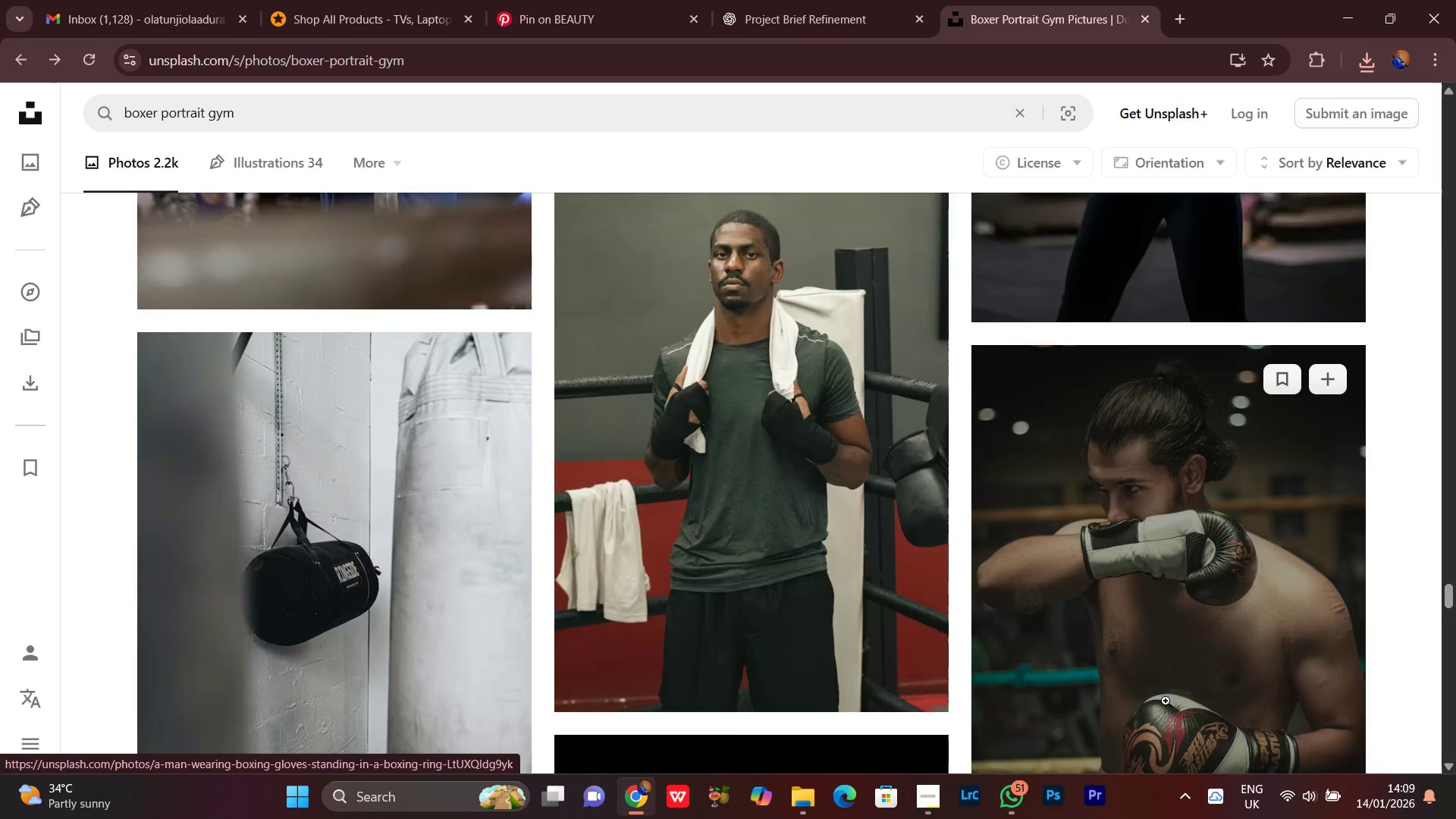 
scroll: coordinate [1167, 699], scroll_direction: down, amount: 10.0
 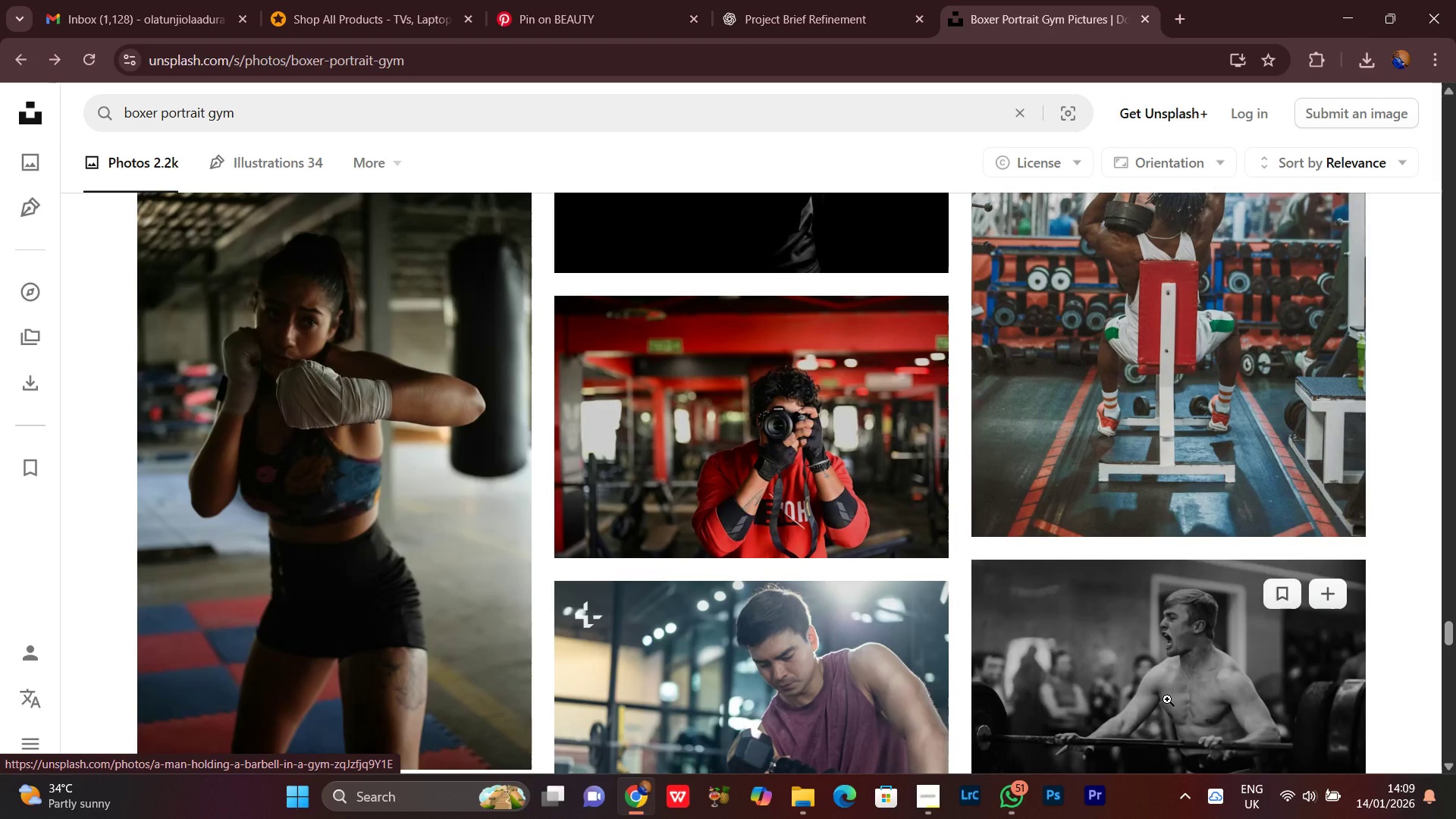 
wait(12.36)
 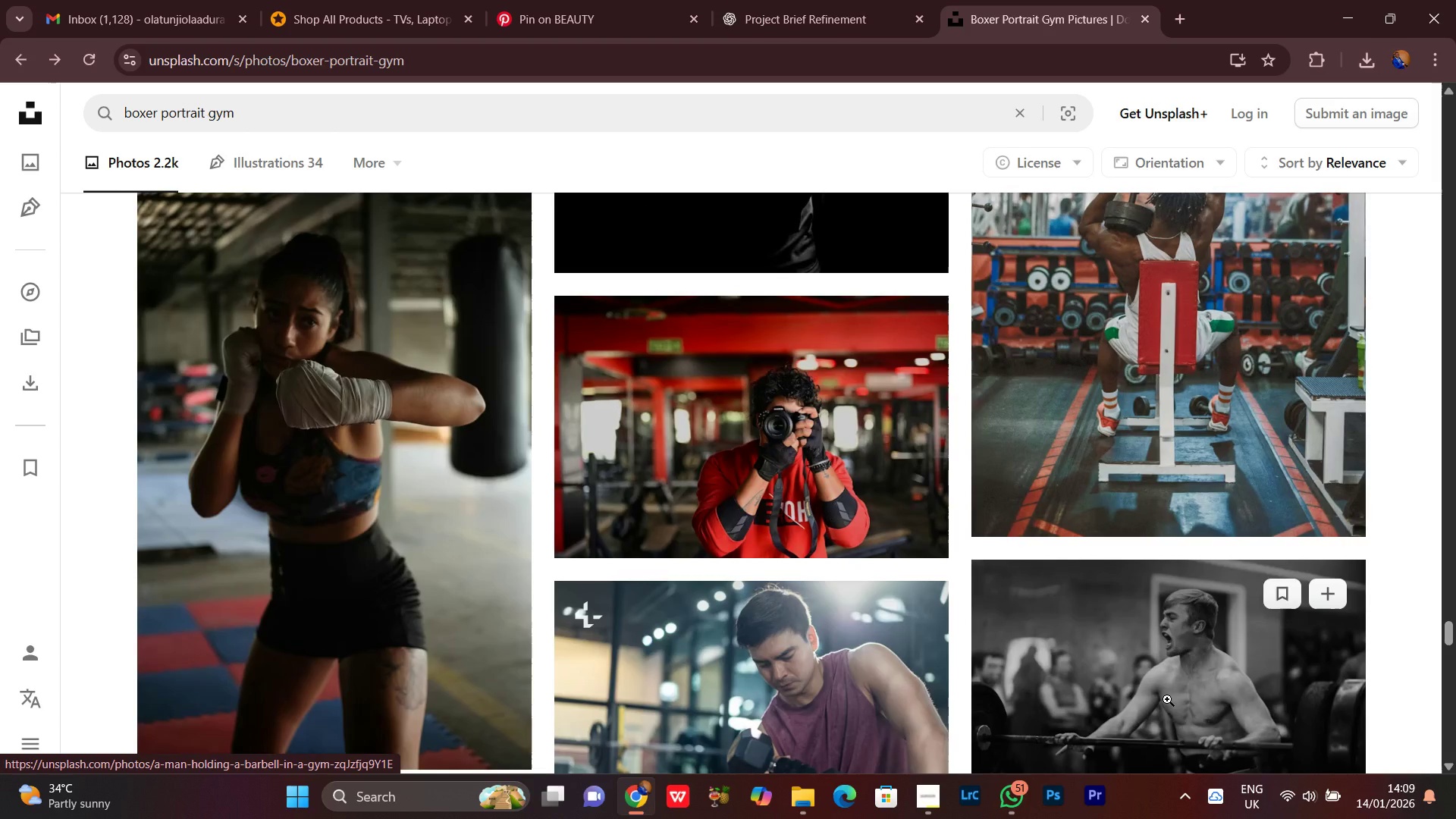 
scroll: coordinate [1166, 699], scroll_direction: down, amount: 9.0
 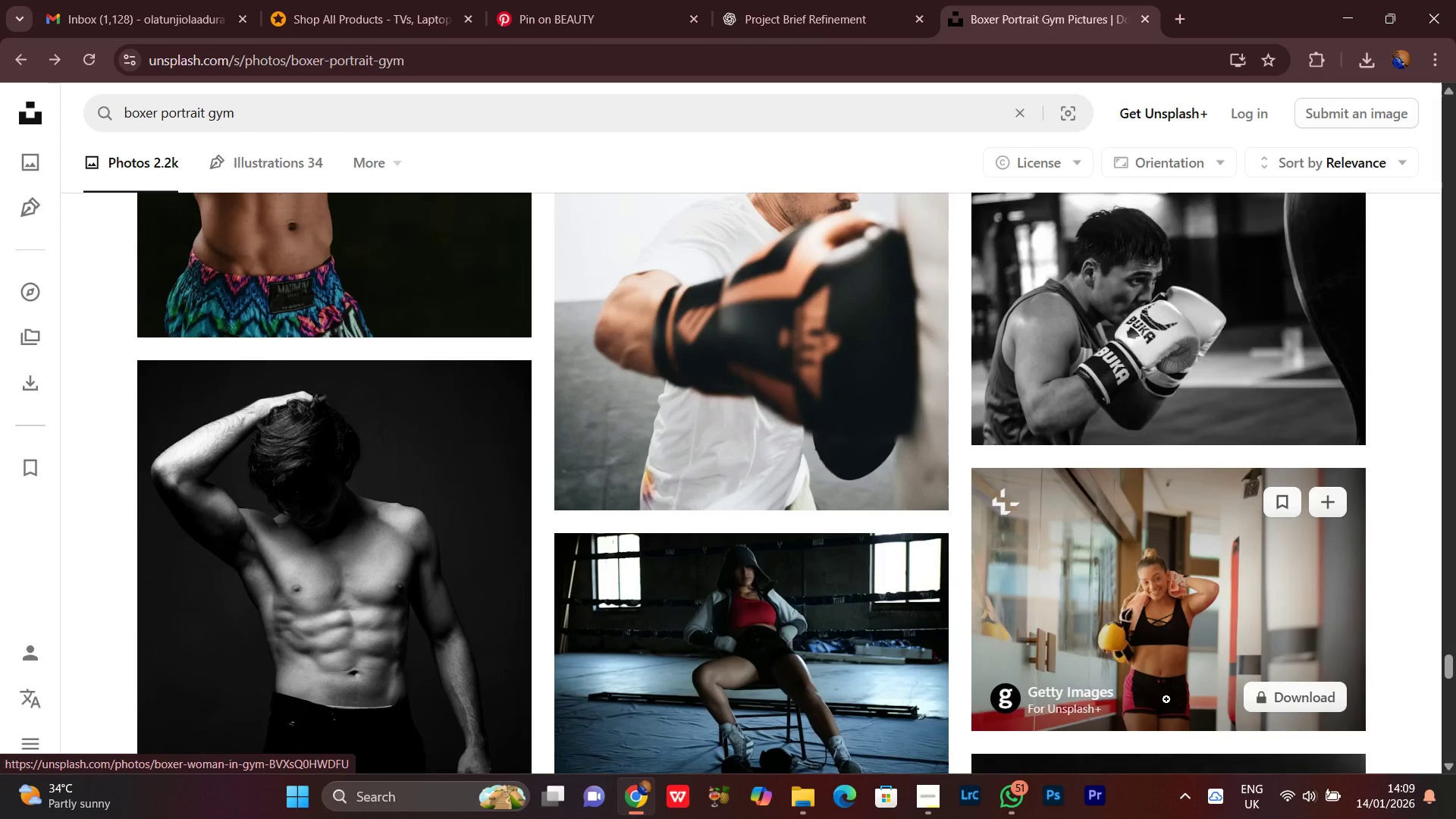 
scroll: coordinate [1166, 699], scroll_direction: down, amount: 3.0
 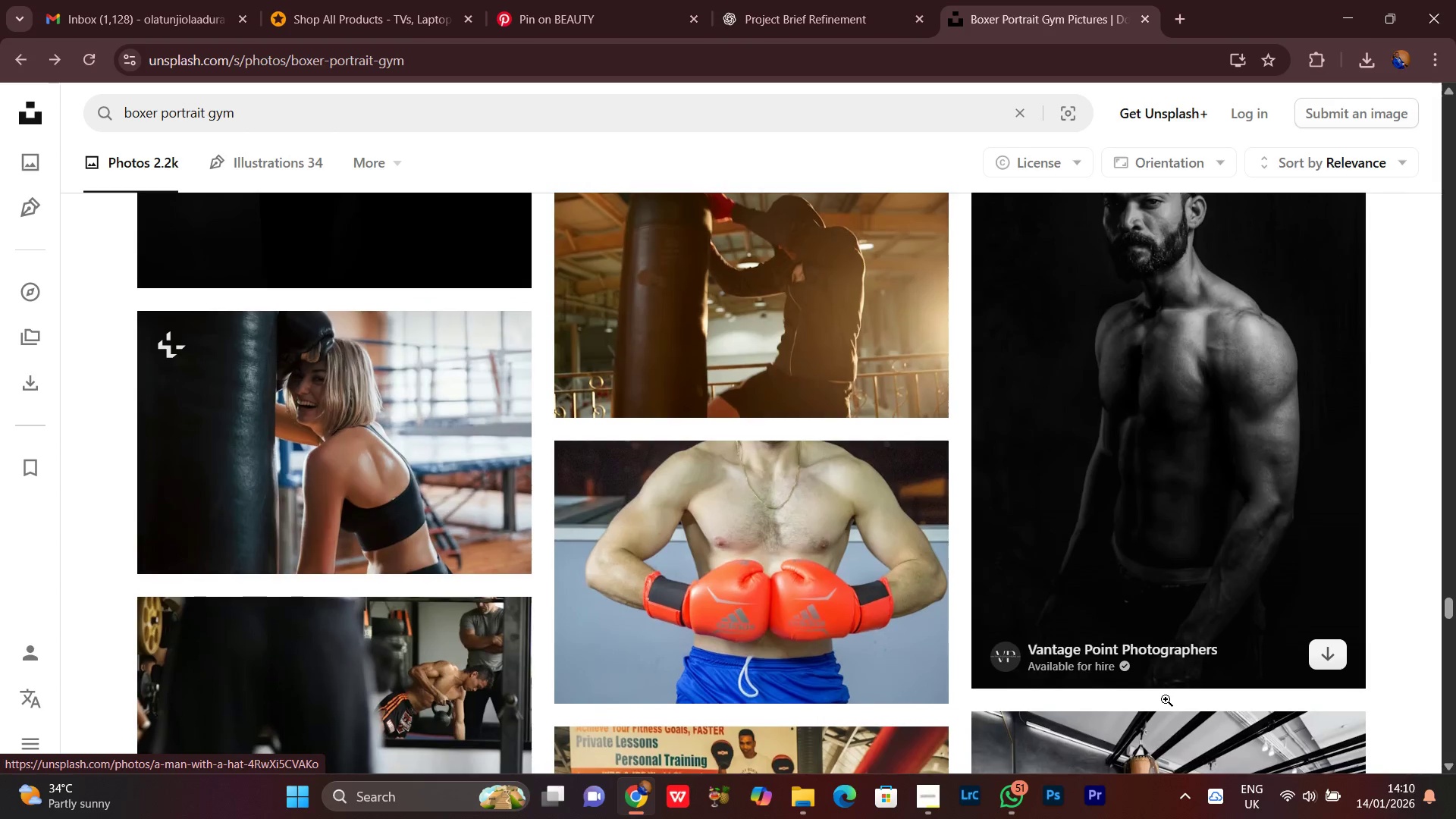 
scroll: coordinate [1166, 699], scroll_direction: up, amount: 2.0
 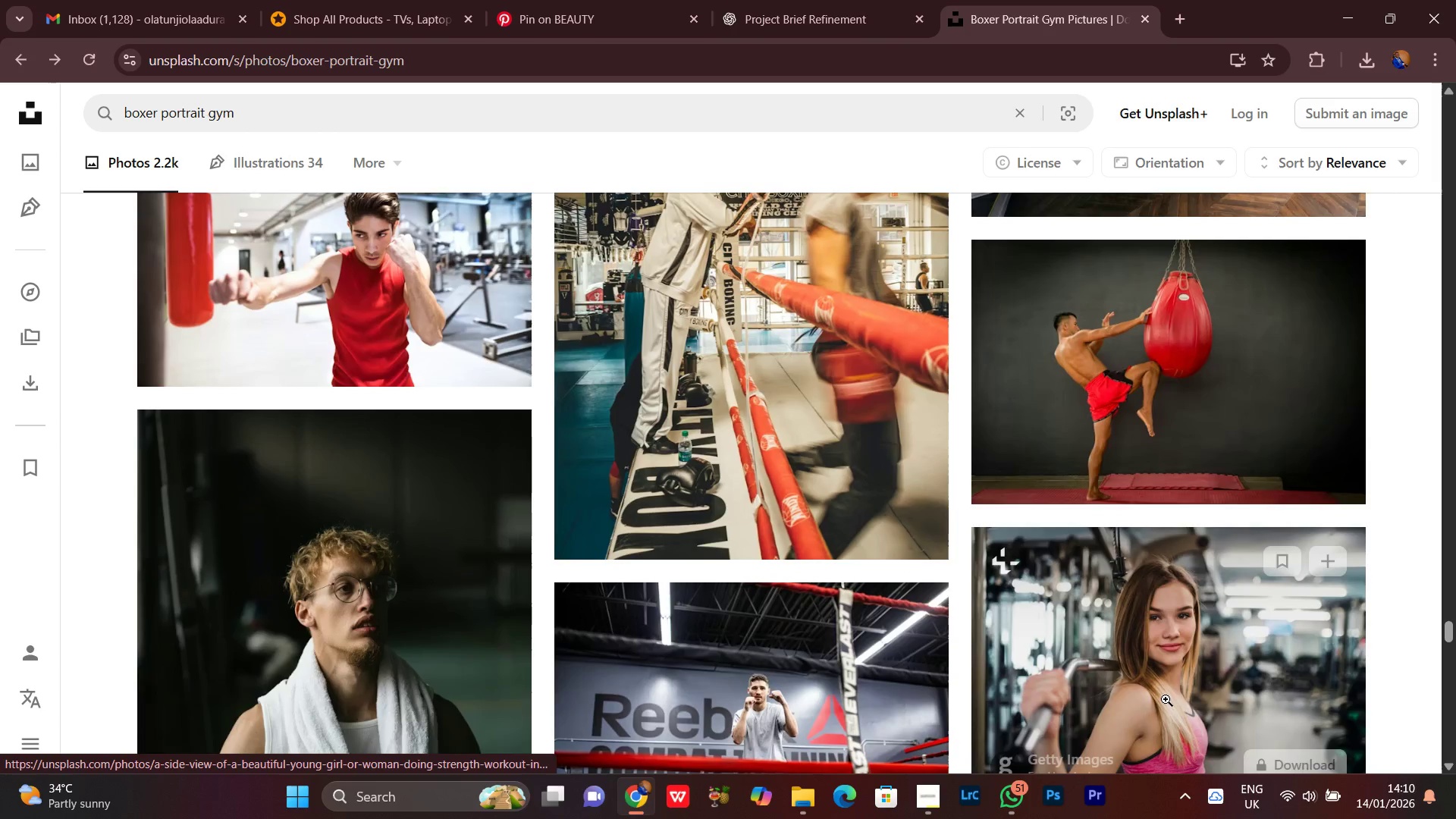 
scroll: coordinate [1166, 699], scroll_direction: down, amount: 1.0
 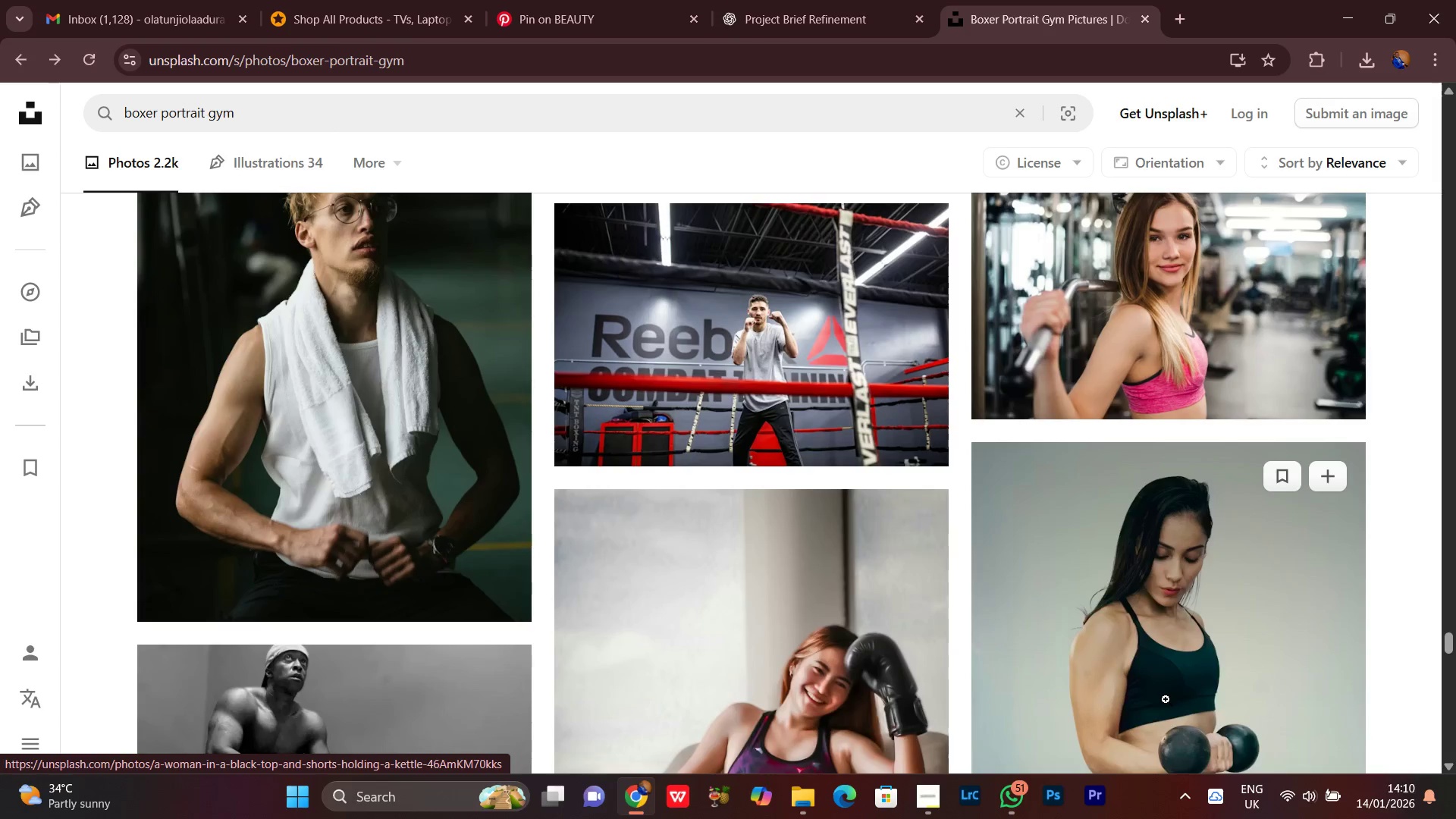 
scroll: coordinate [1166, 699], scroll_direction: up, amount: 1.0
 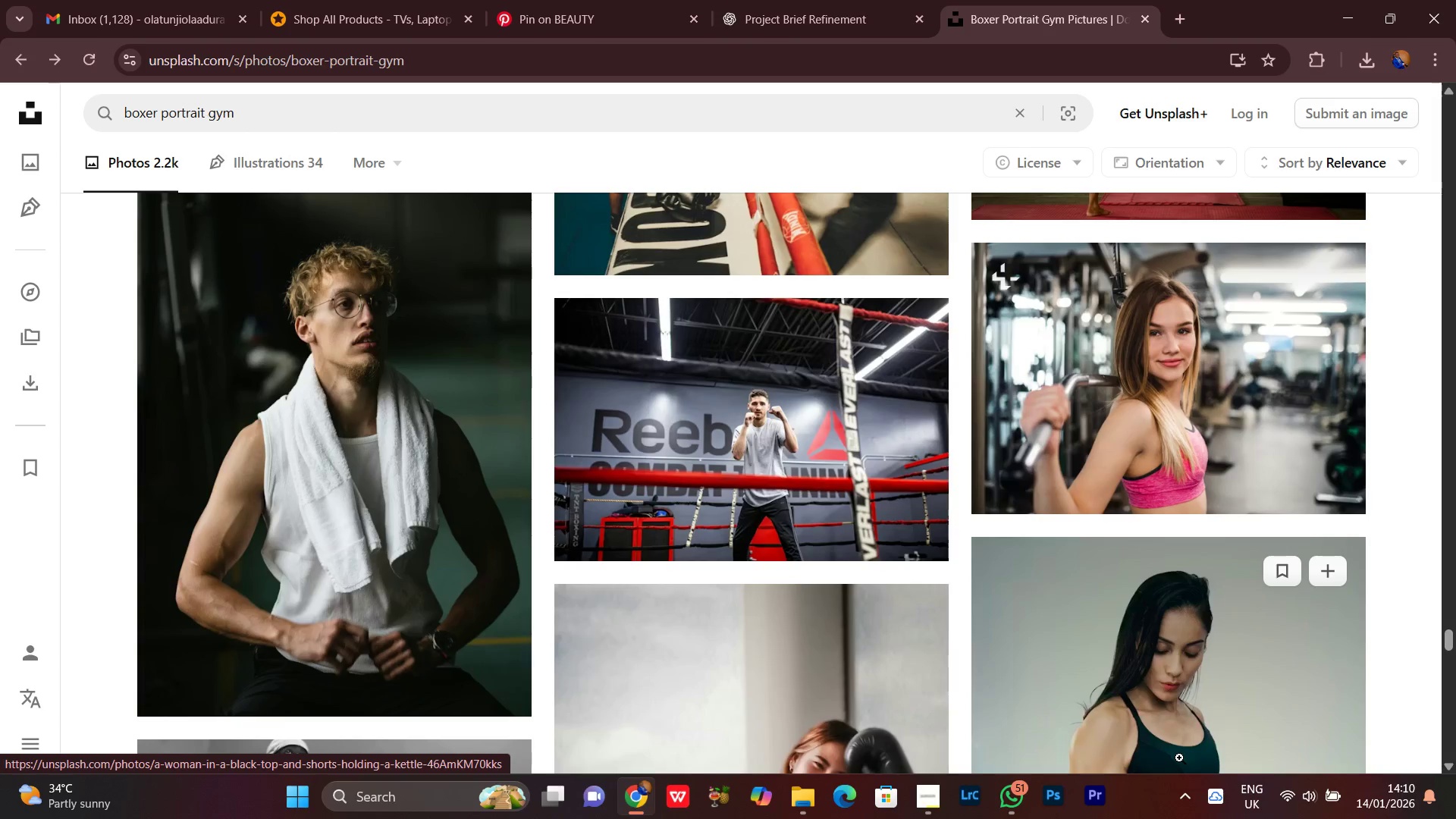 
scroll: coordinate [1191, 748], scroll_direction: down, amount: 21.0
 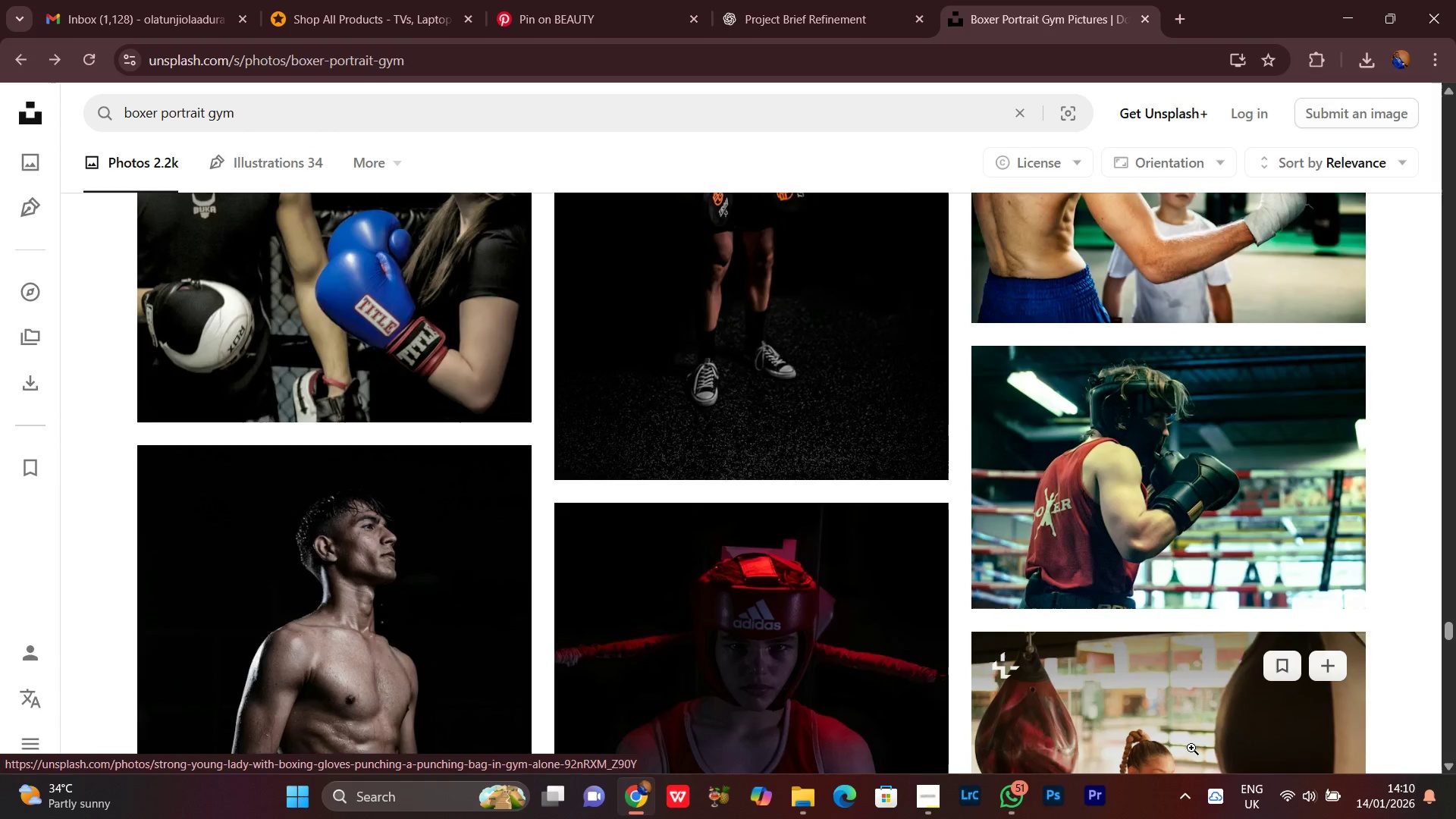 
scroll: coordinate [1191, 748], scroll_direction: down, amount: 9.0
 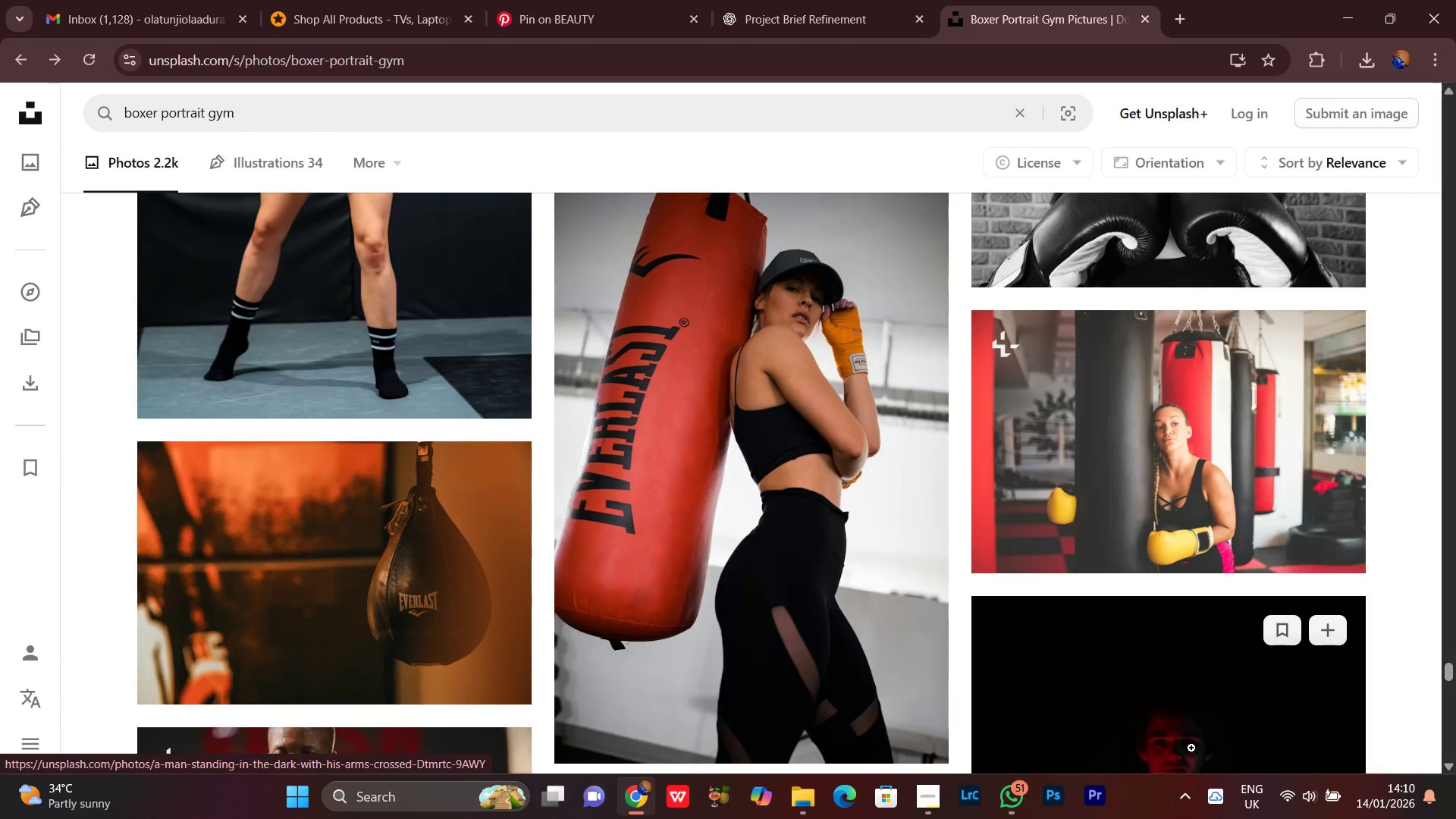 
scroll: coordinate [1191, 748], scroll_direction: up, amount: 1.0
 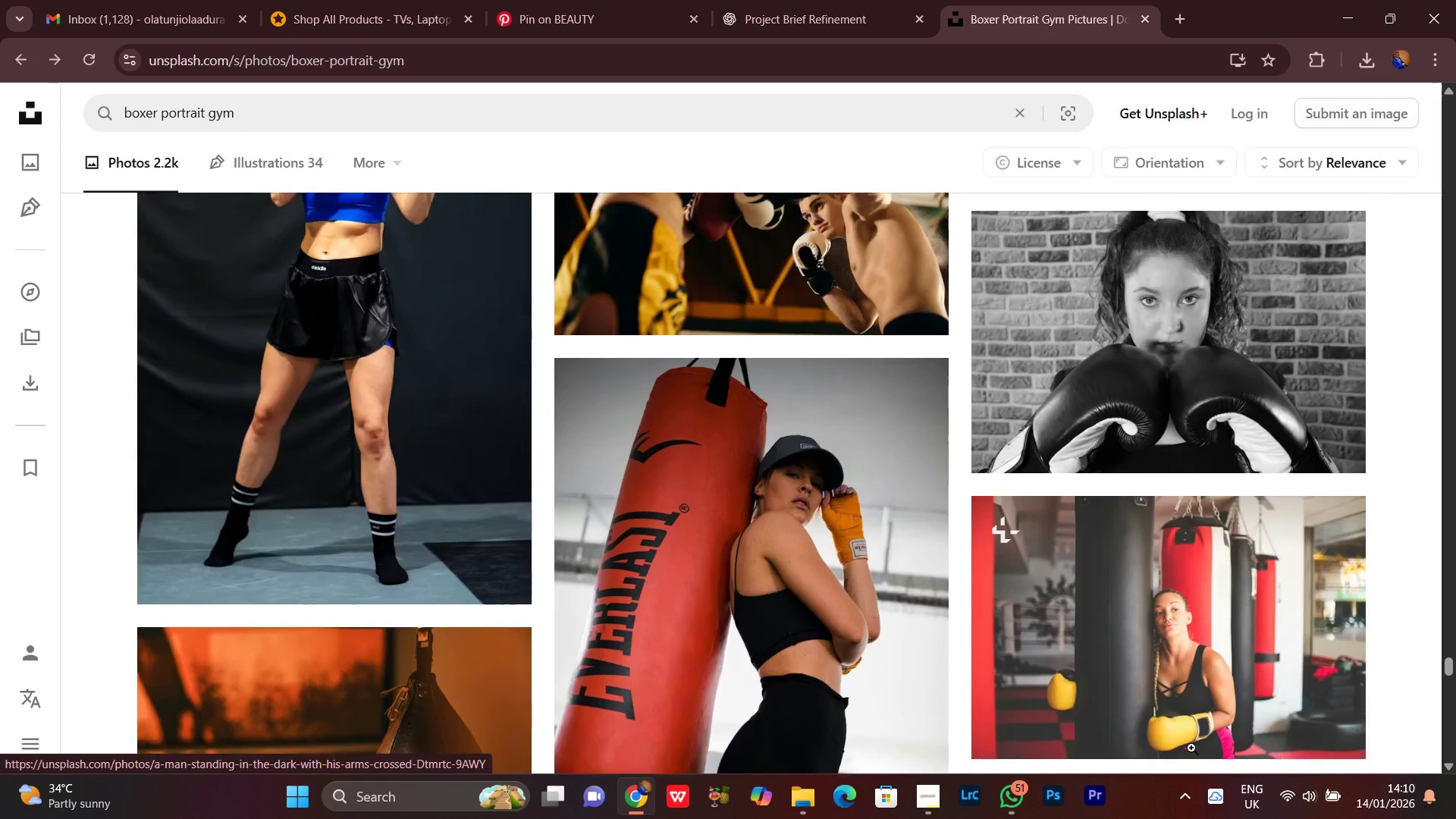 
scroll: coordinate [1191, 746], scroll_direction: down, amount: 11.0
 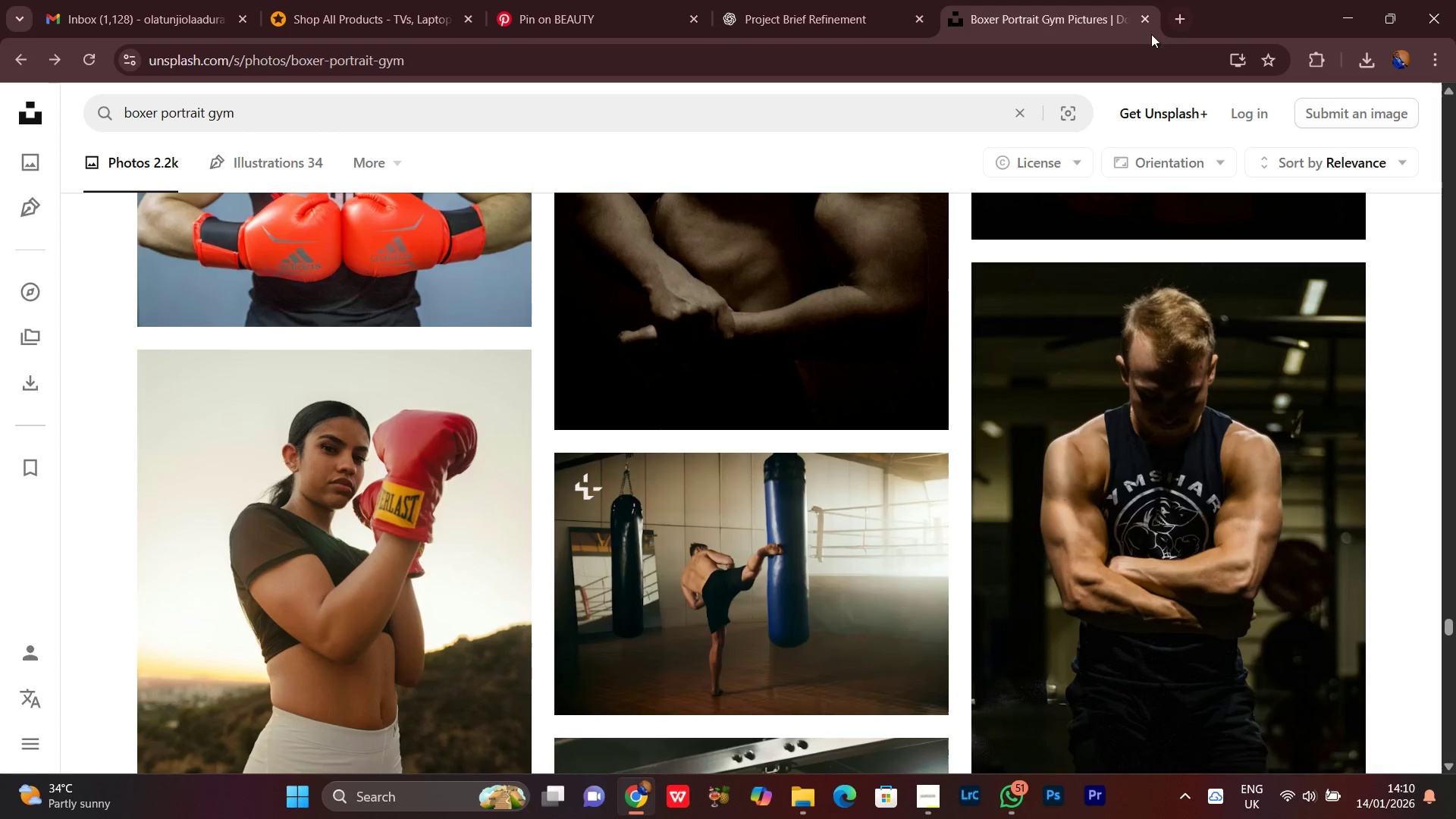 
left_click([1192, 14])
 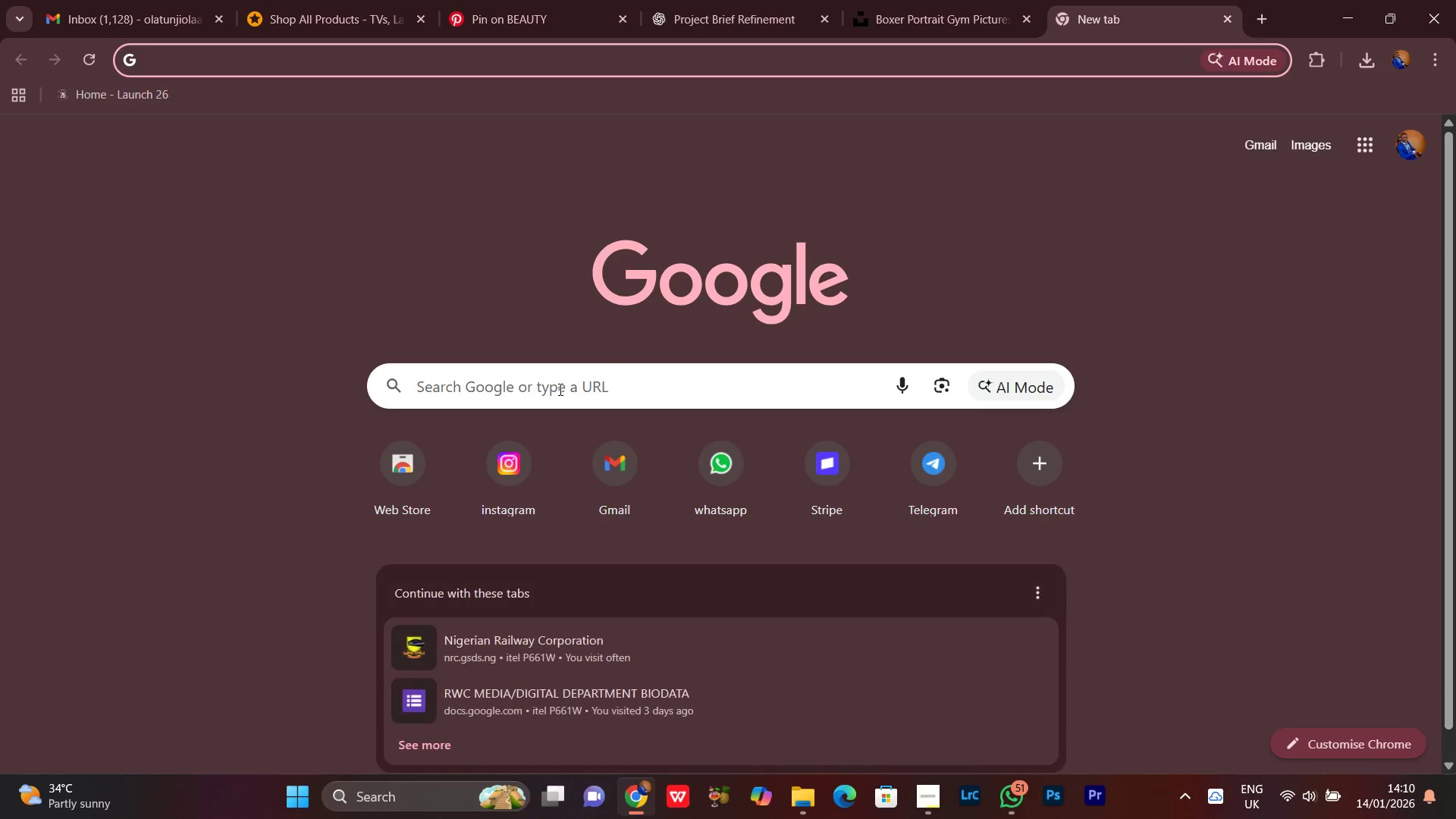 
left_click([558, 389])
 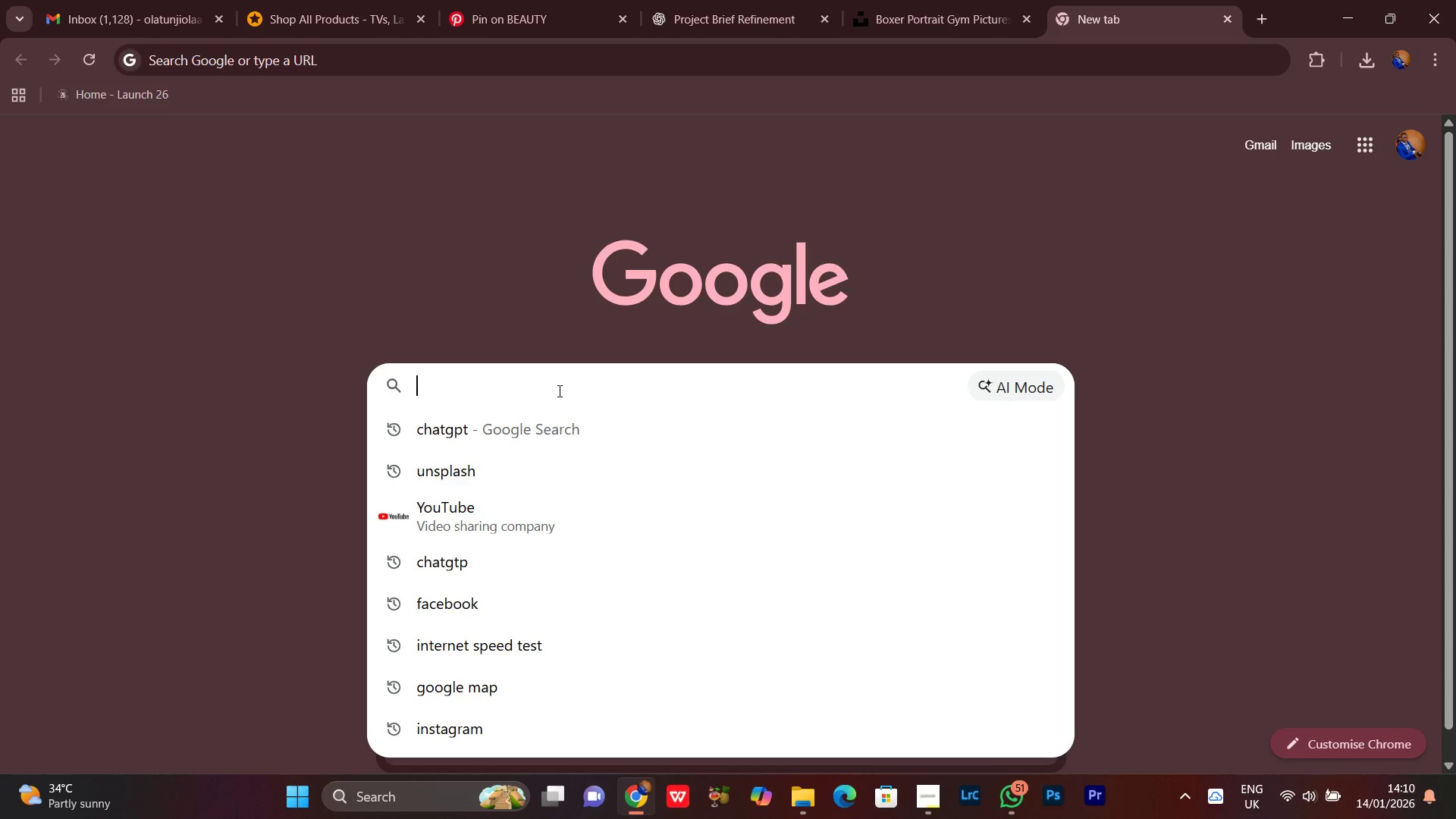 
type(art )
key(Backspace)
key(Backspace)
key(Backspace)
 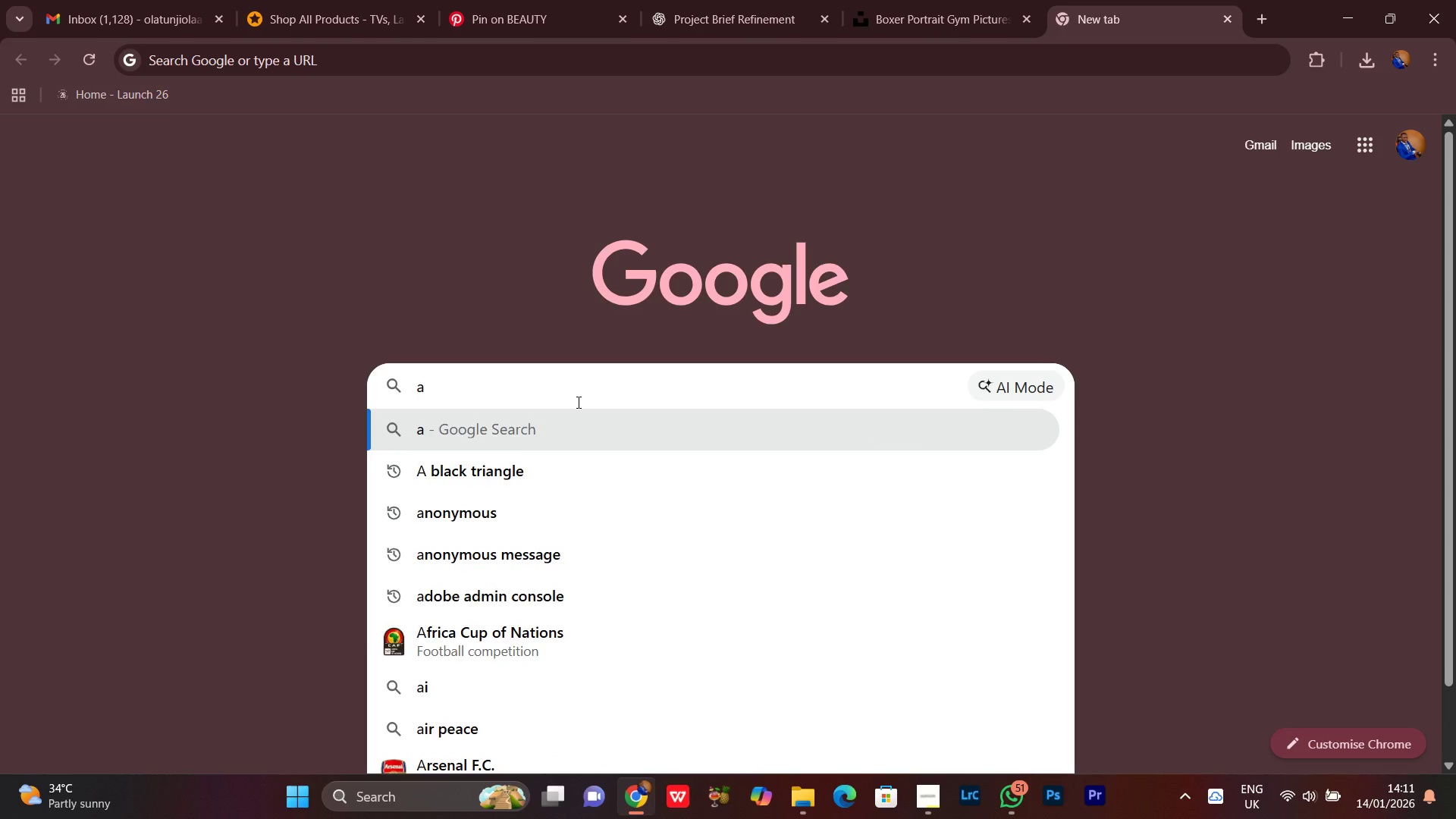 
type(cts 2 vs 2)
 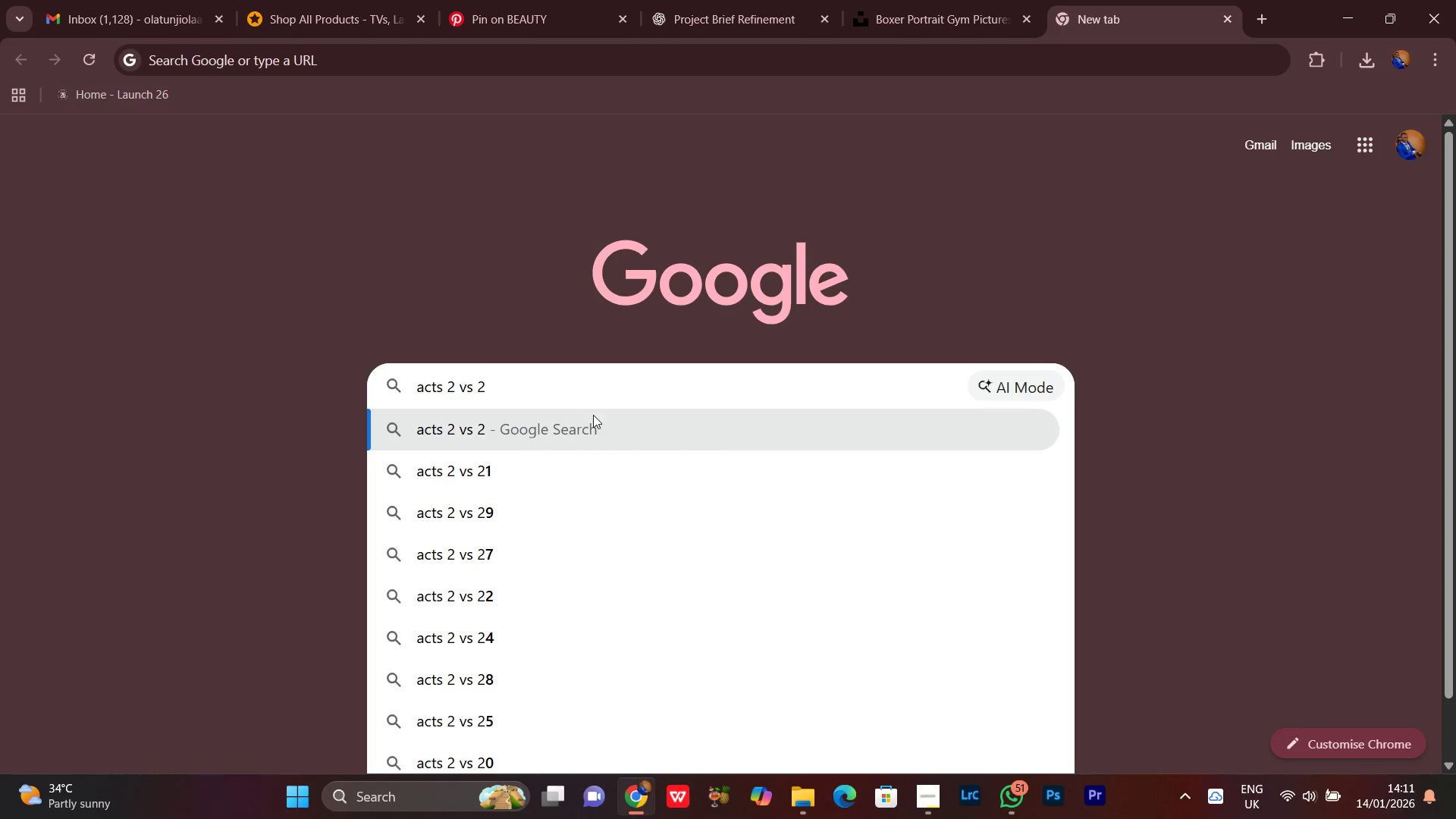 
key(0)
 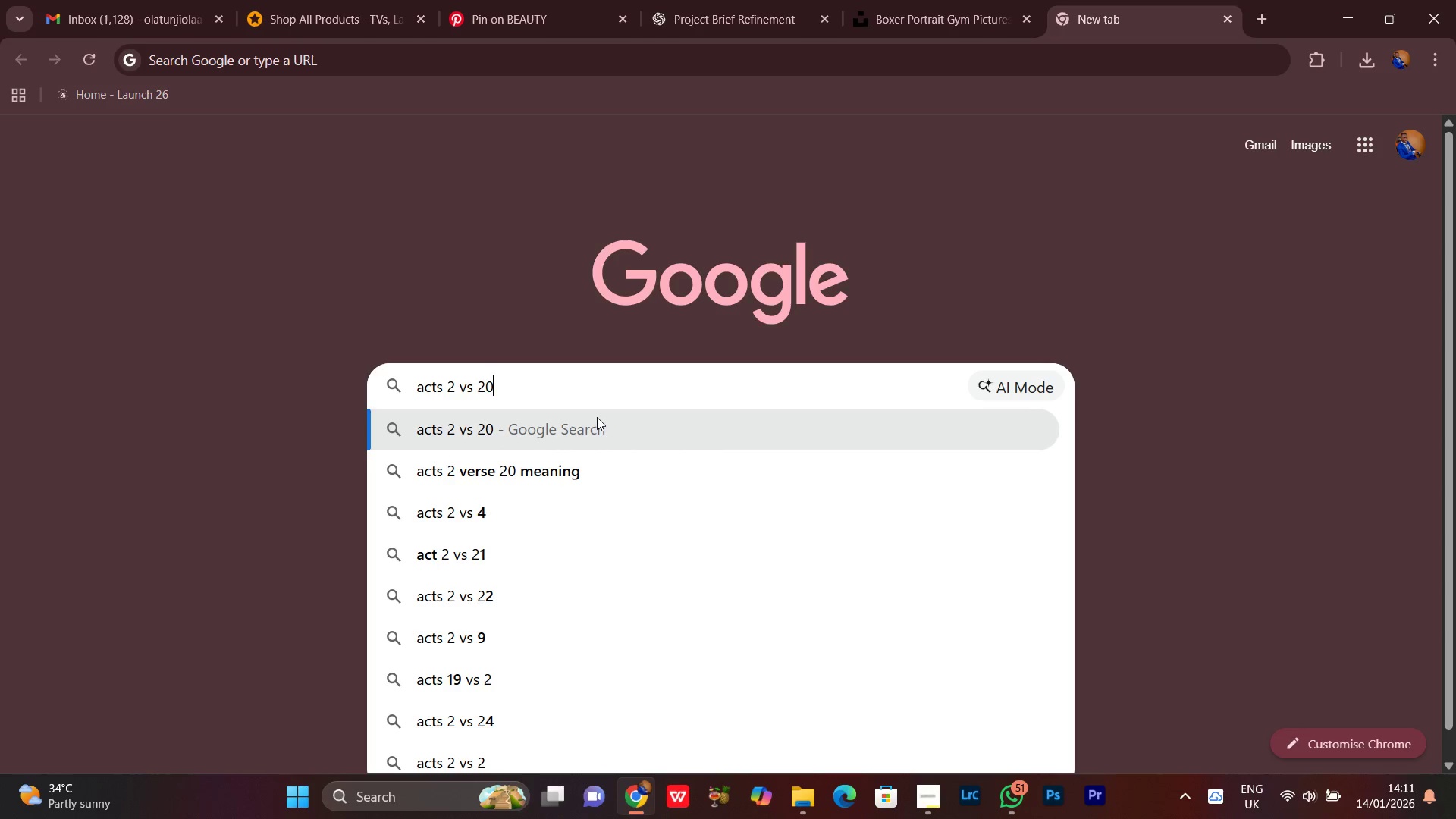 
key(Enter)
 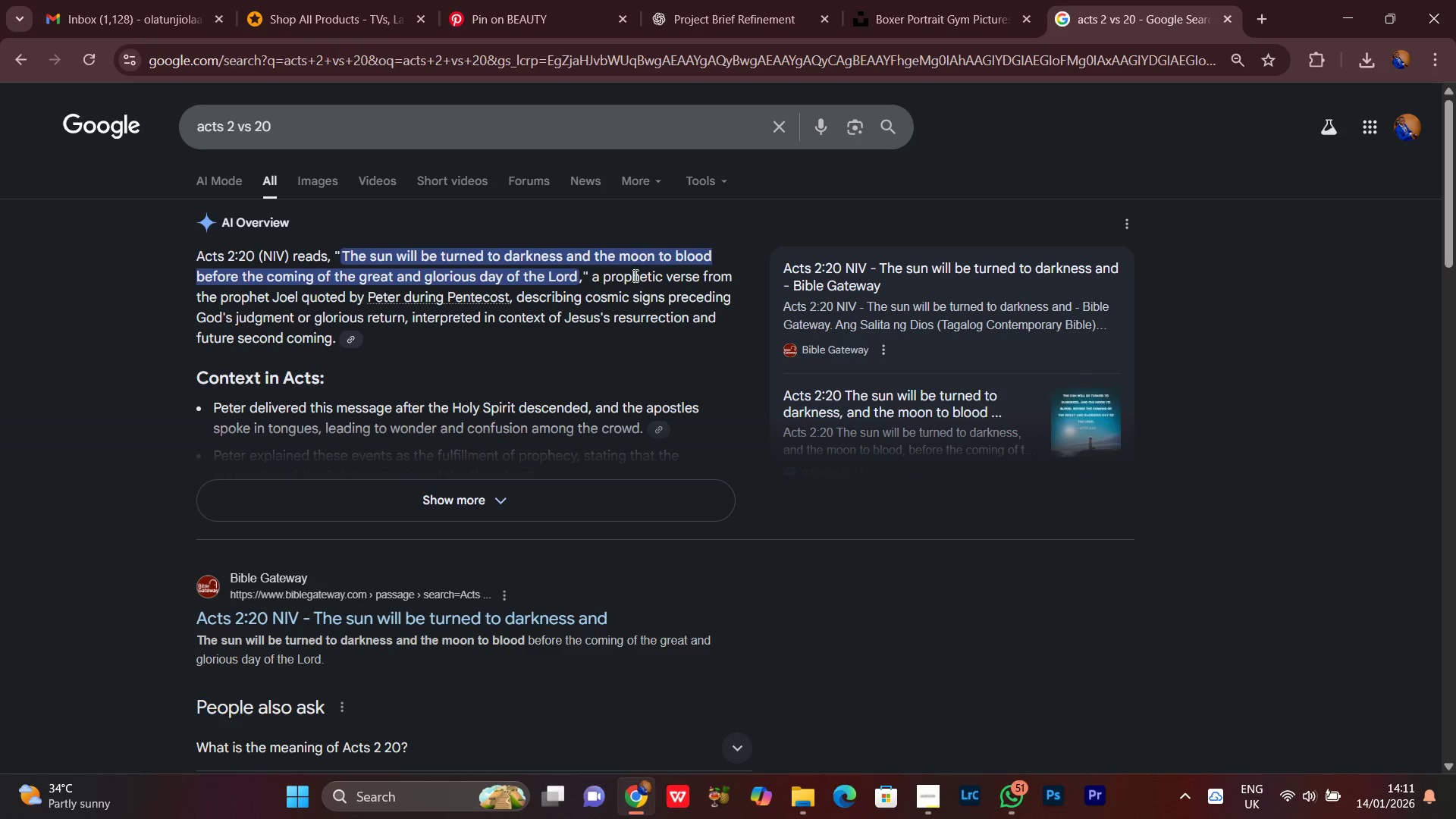 
wait(9.28)
 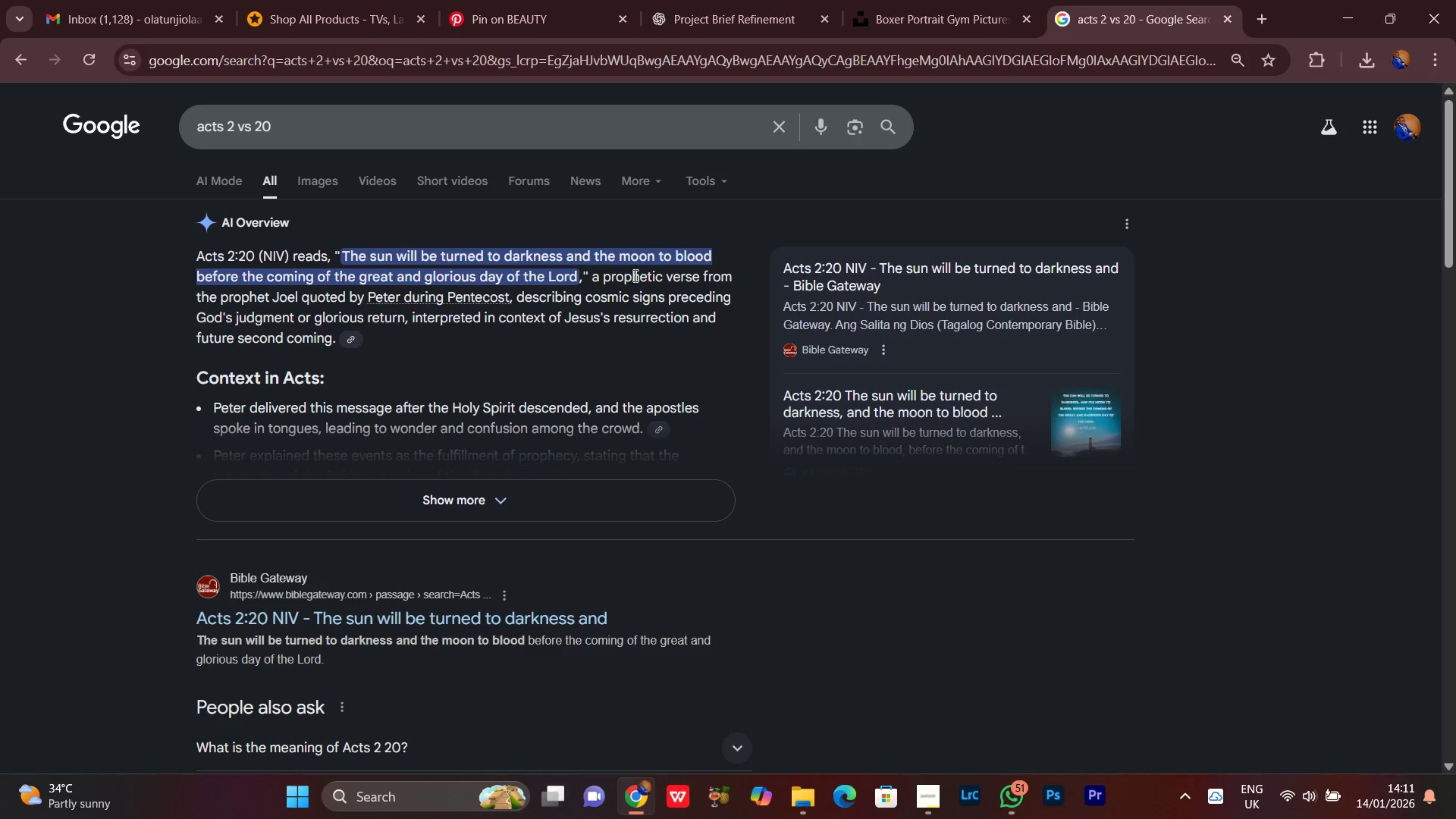 
scroll: coordinate [719, 510], scroll_direction: down, amount: 7.0
 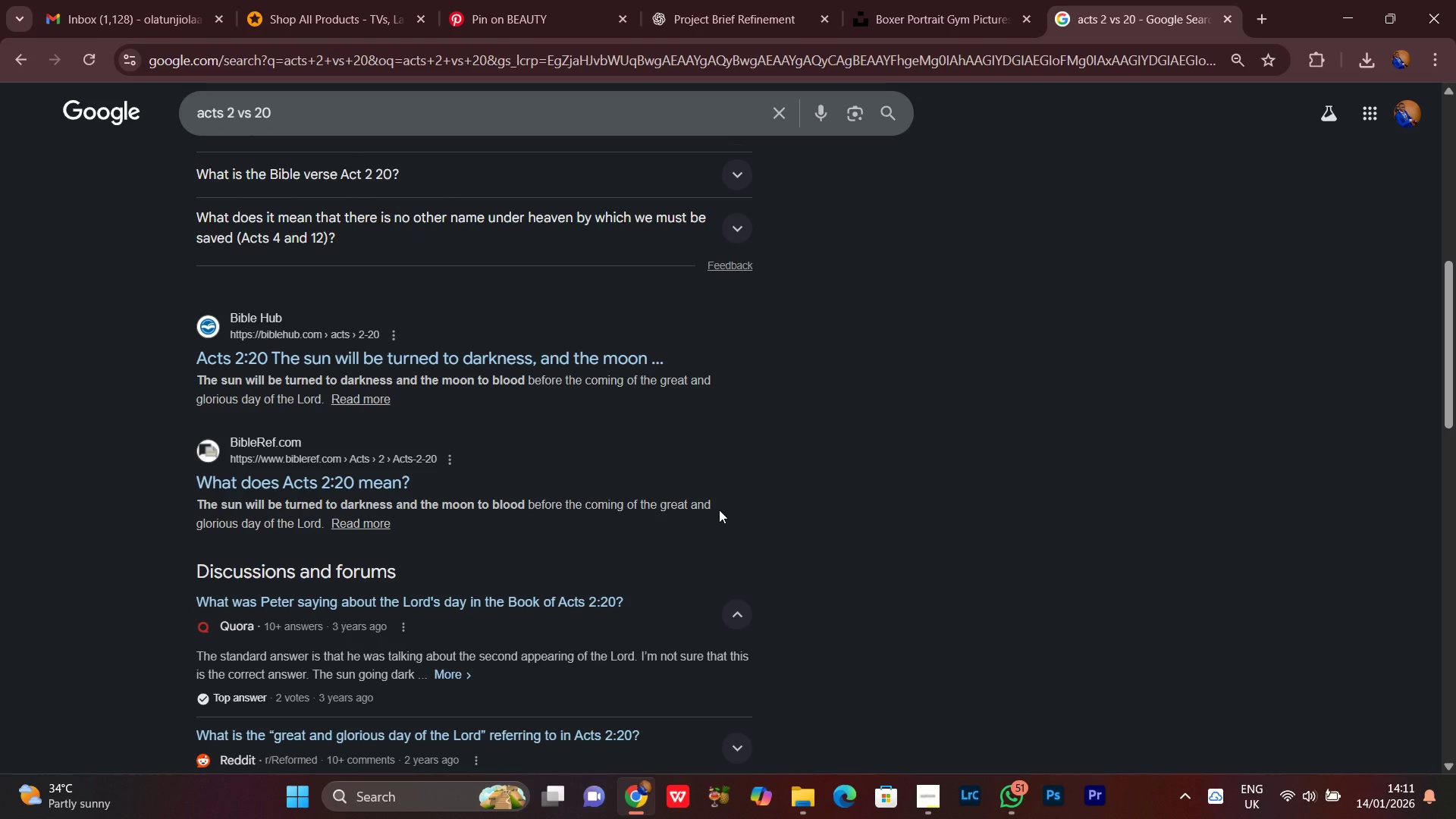 
scroll: coordinate [719, 510], scroll_direction: up, amount: 3.0
 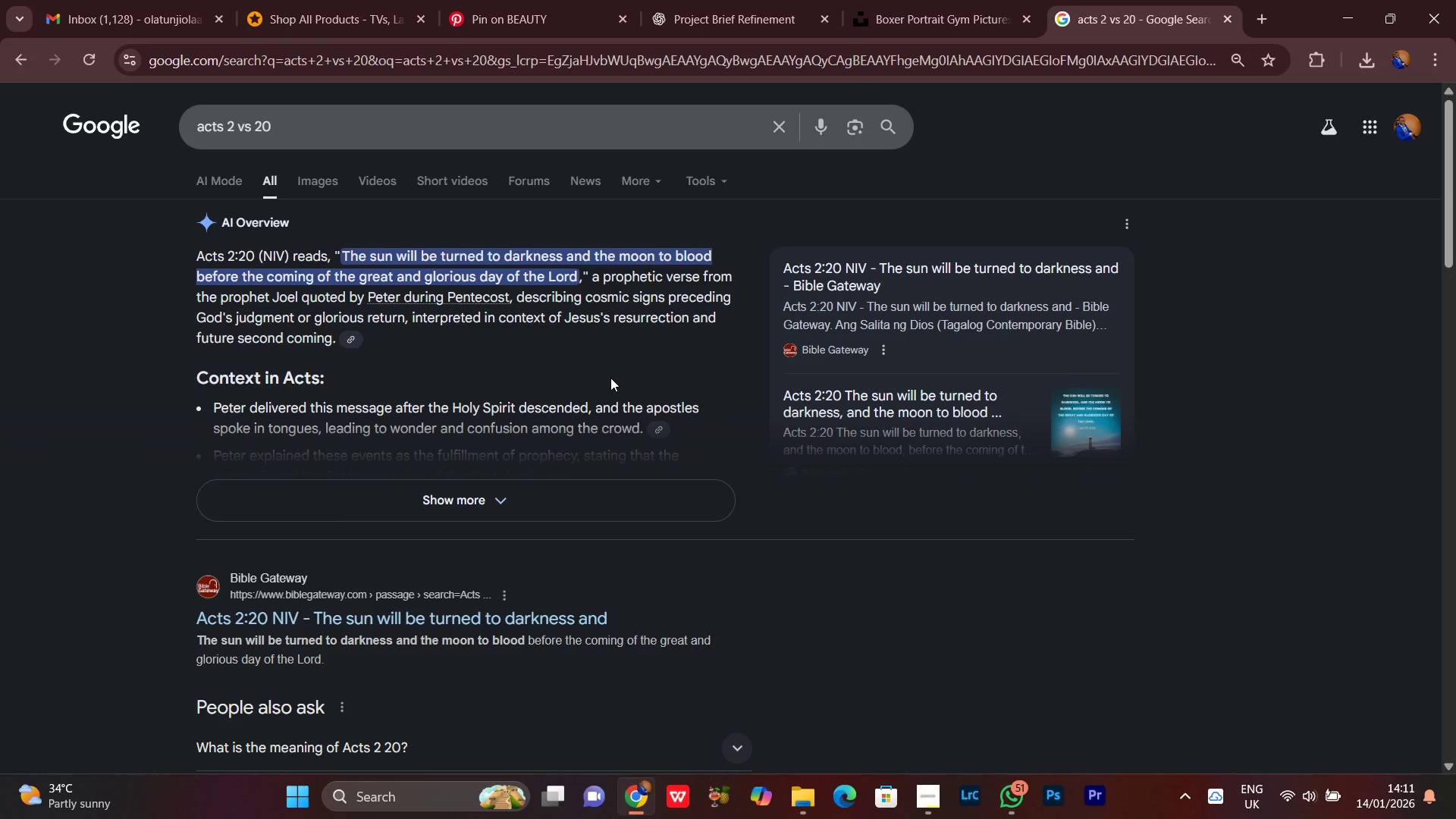 
left_click([968, 0])
 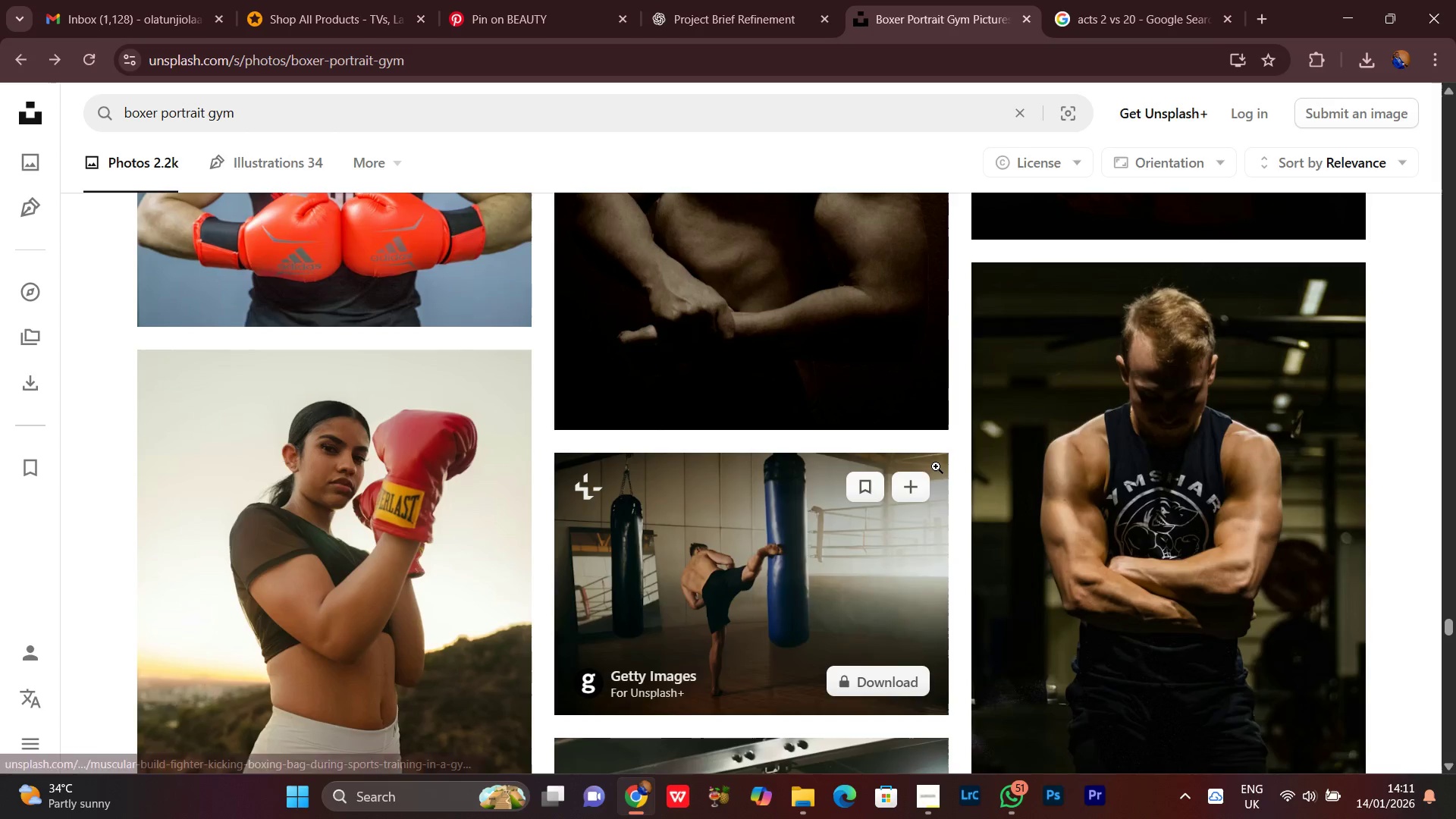 
wait(7.56)
 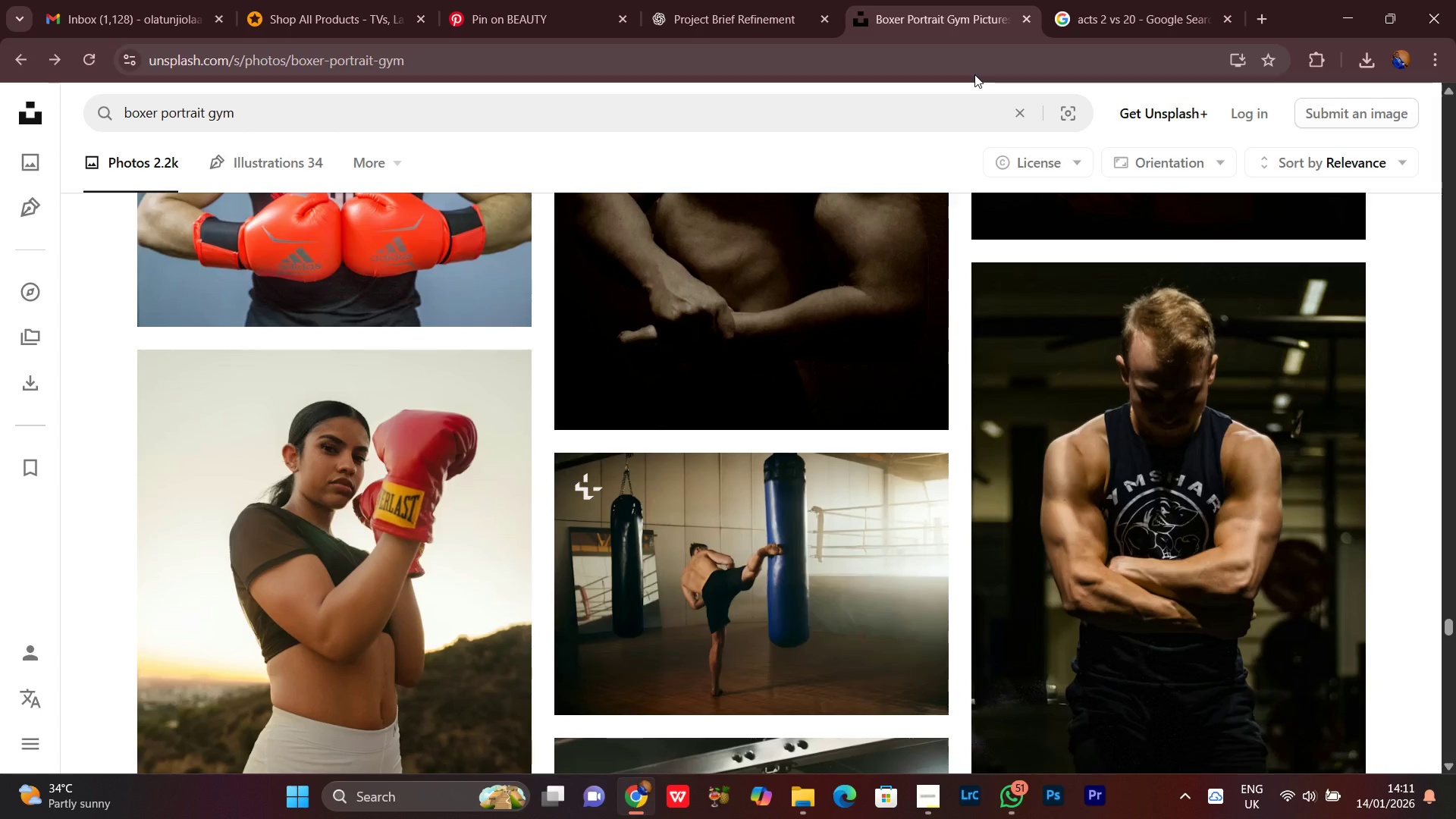 
scroll: coordinate [975, 381], scroll_direction: down, amount: 3.0
 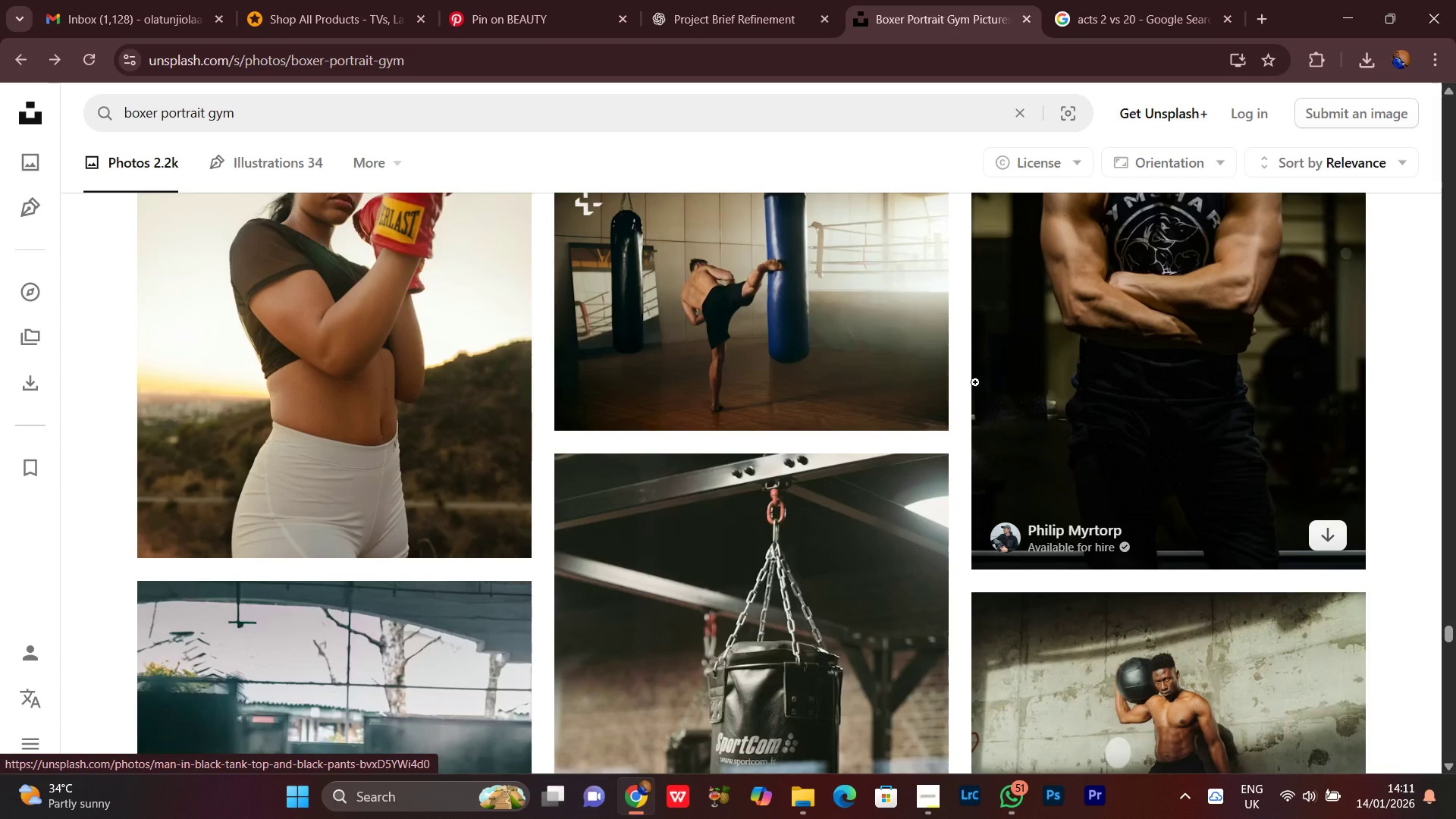 
scroll: coordinate [975, 384], scroll_direction: up, amount: 2.0
 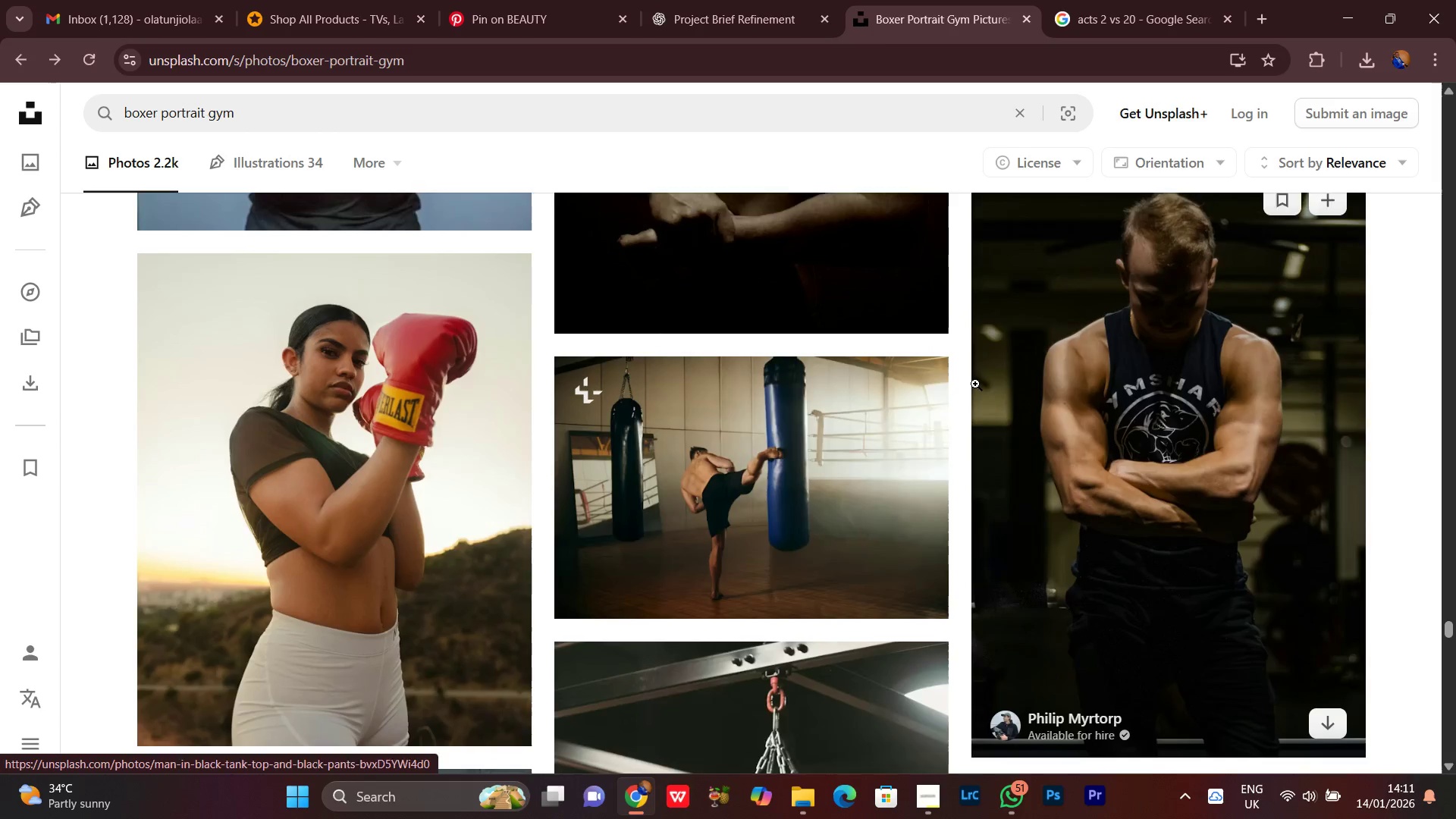 
scroll: coordinate [974, 384], scroll_direction: down, amount: 14.0
 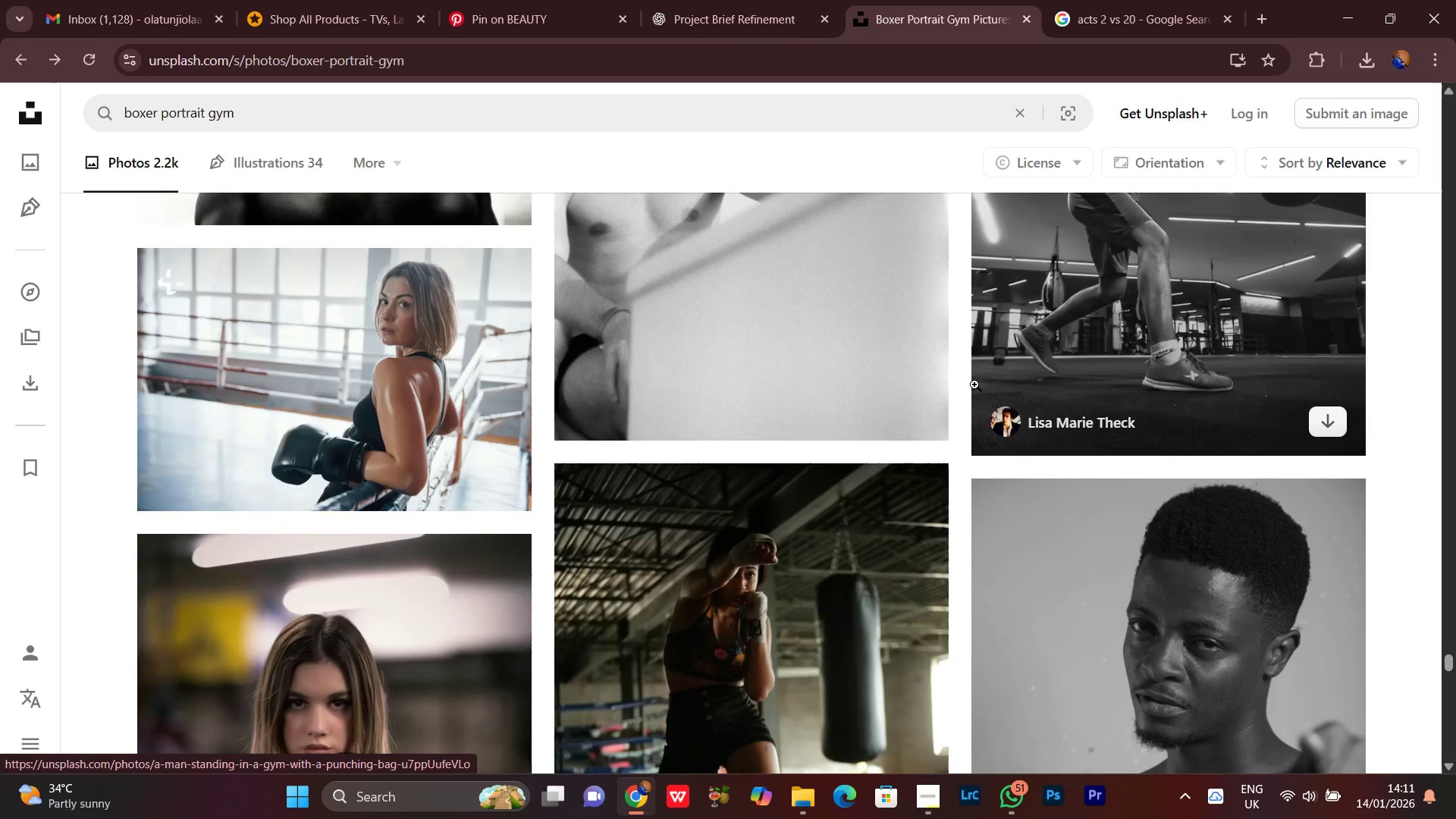 
scroll: coordinate [974, 384], scroll_direction: up, amount: 1.0
 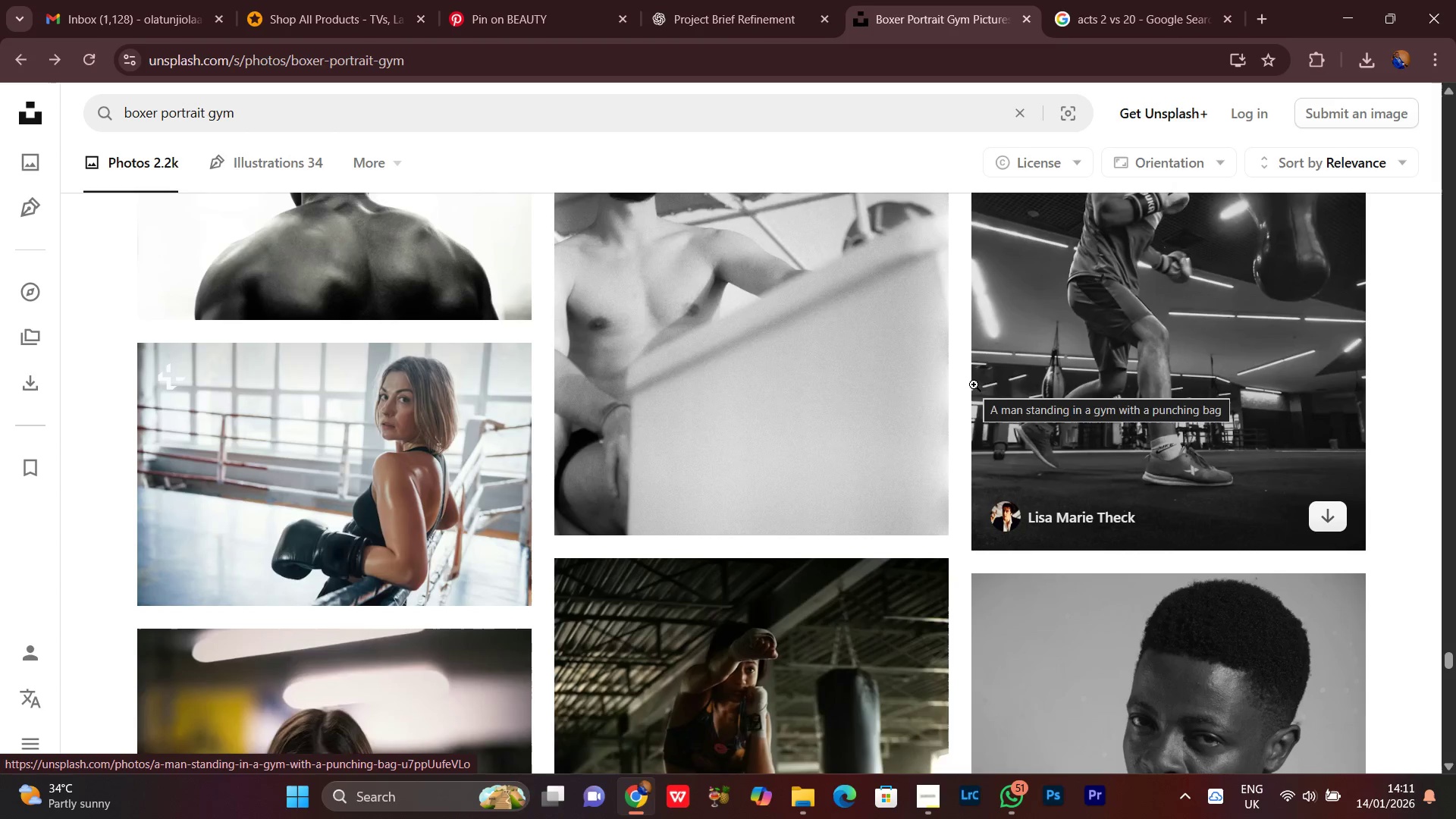 
scroll: coordinate [974, 384], scroll_direction: down, amount: 4.0
 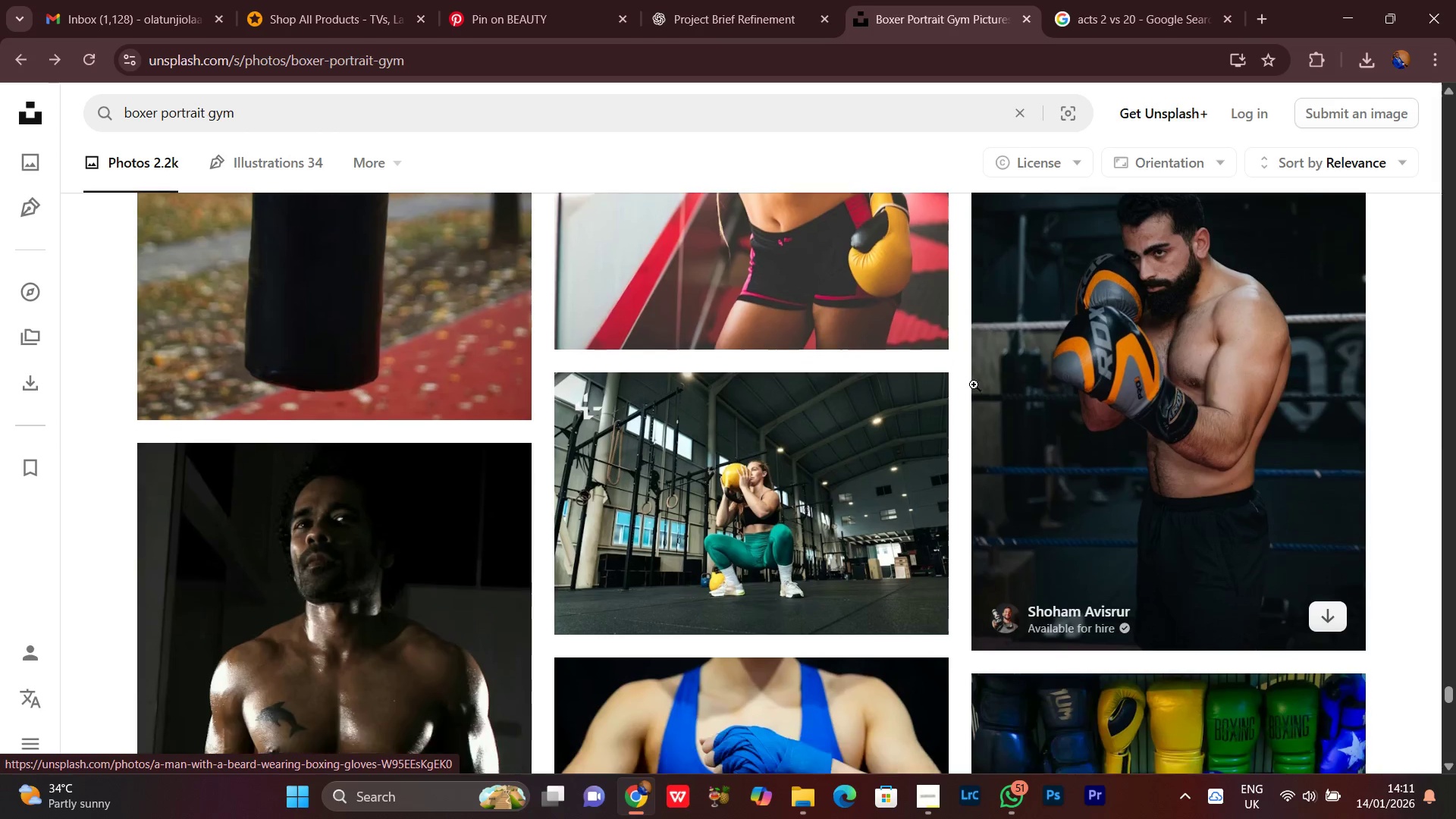 
scroll: coordinate [974, 384], scroll_direction: up, amount: 2.0
 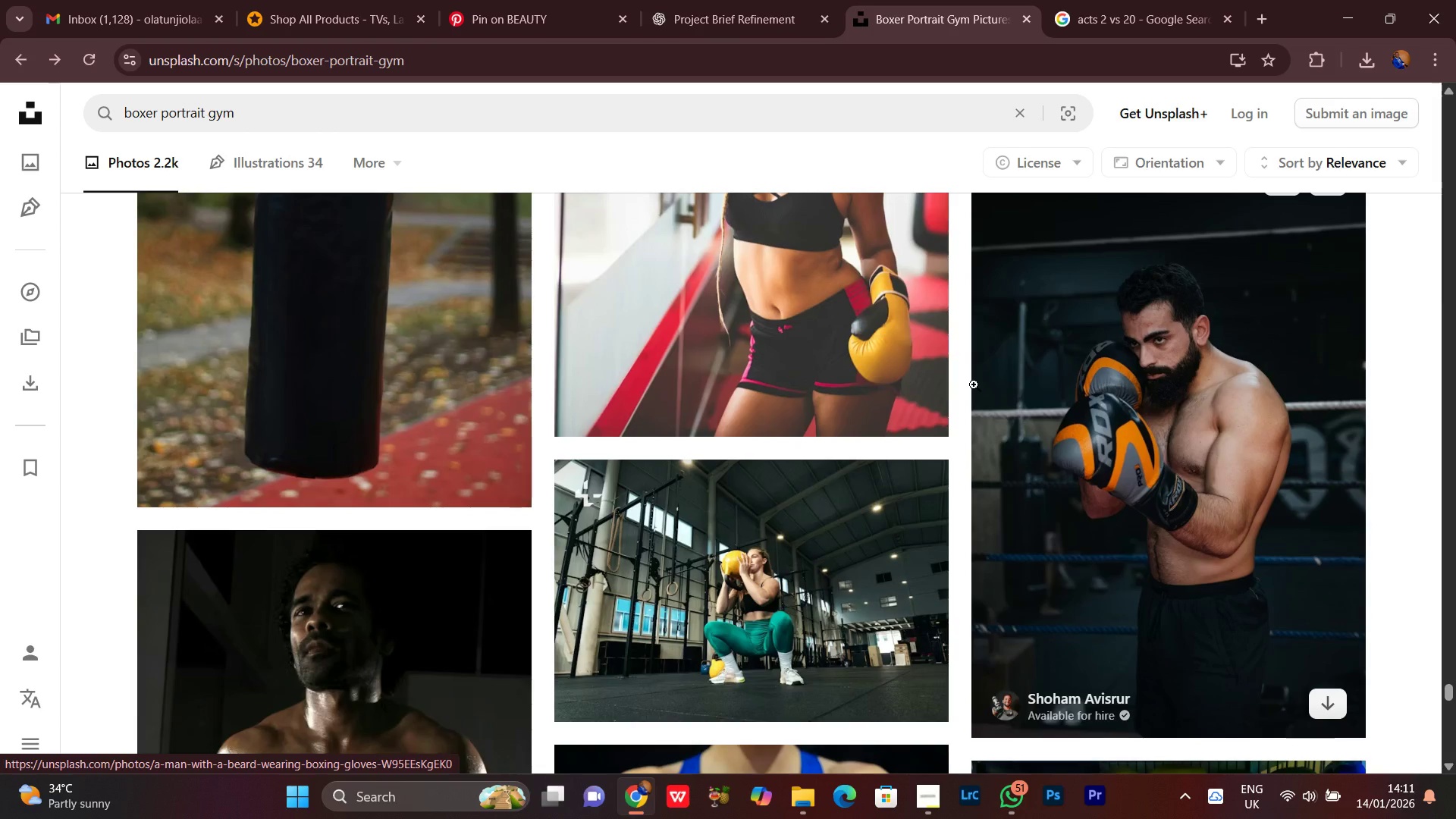 
scroll: coordinate [974, 384], scroll_direction: down, amount: 1.0
 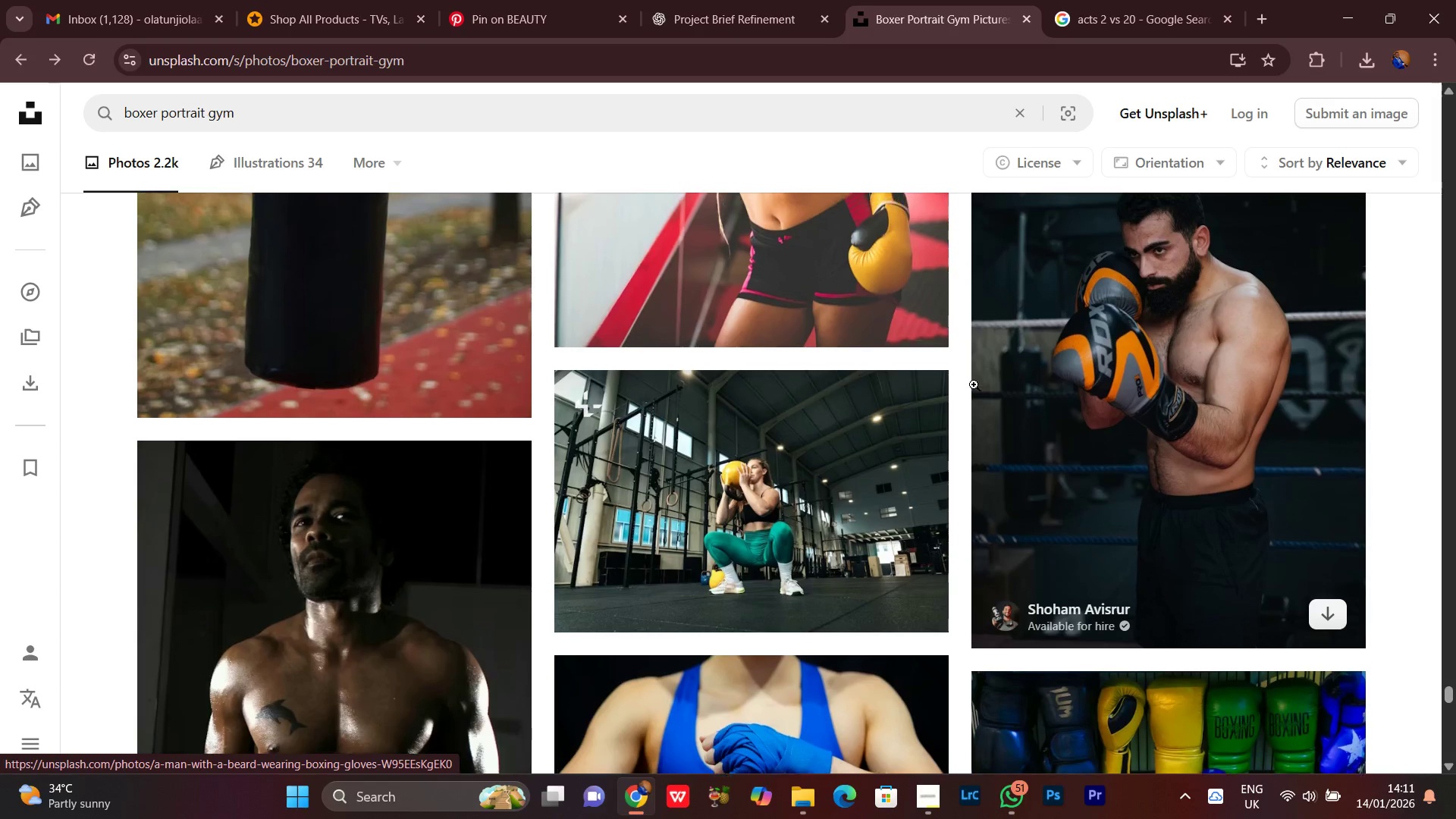 
scroll: coordinate [974, 384], scroll_direction: up, amount: 3.0
 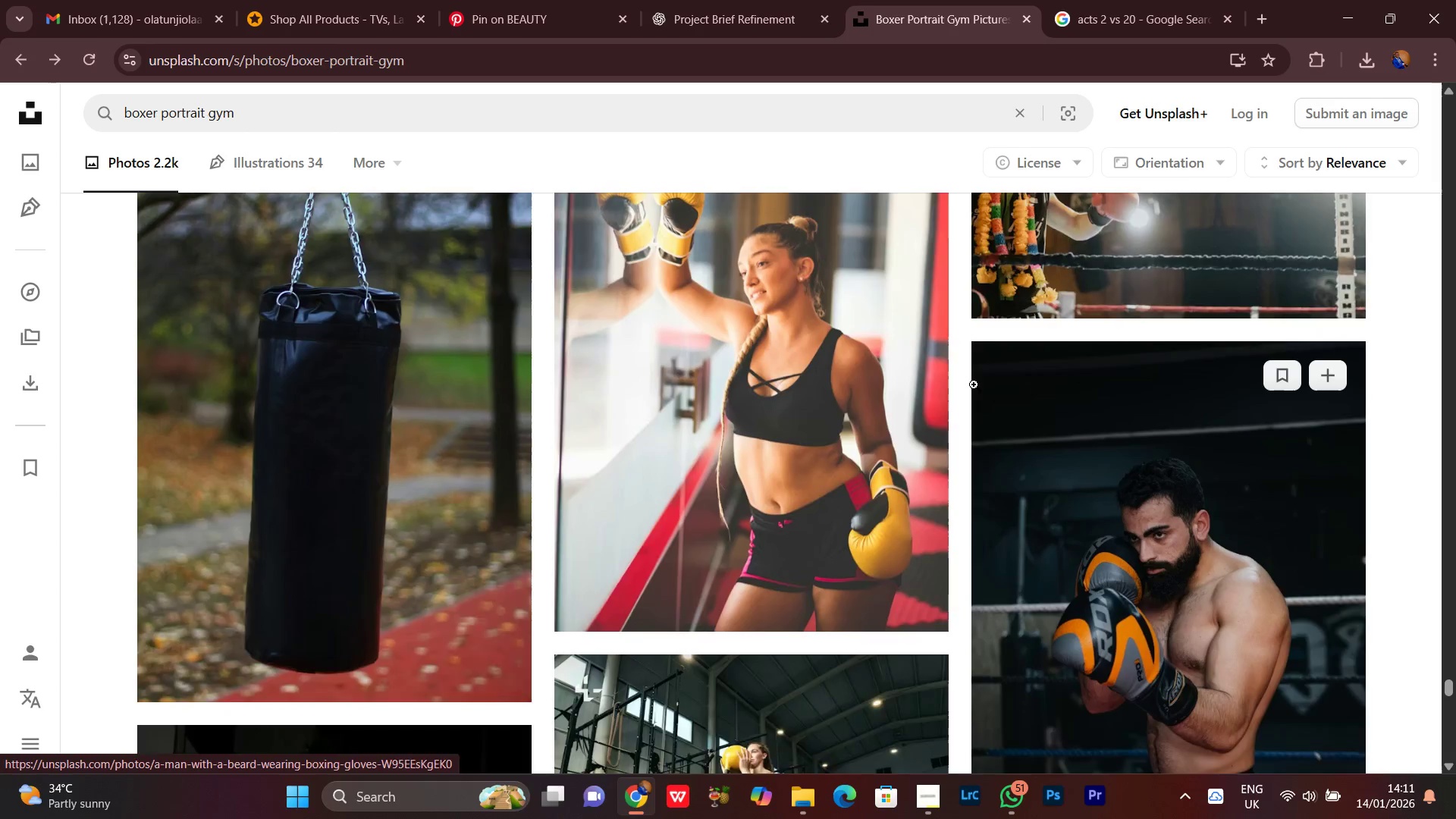 
scroll: coordinate [923, 510], scroll_direction: down, amount: 15.0
 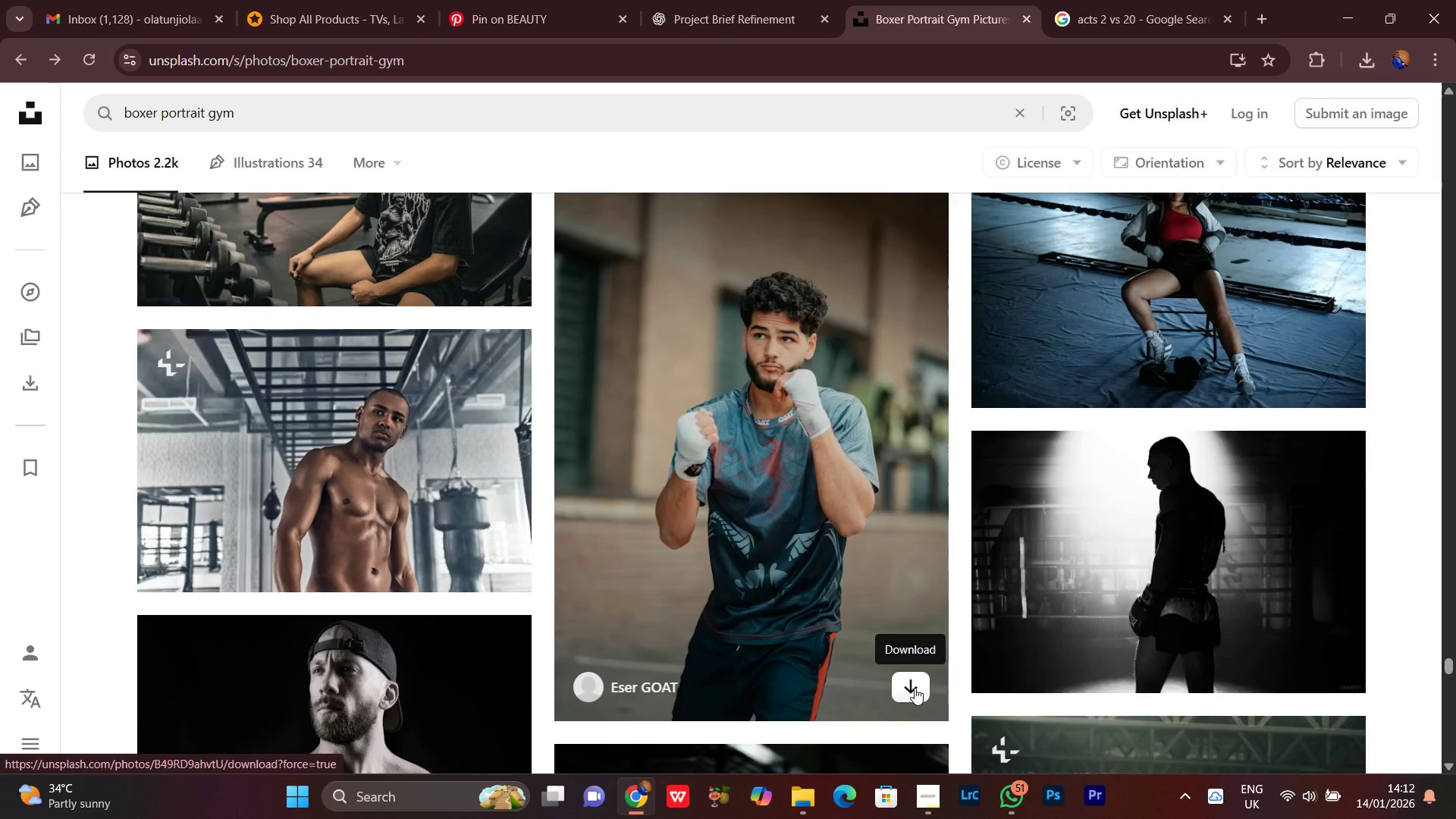 
scroll: coordinate [920, 682], scroll_direction: down, amount: 18.0
 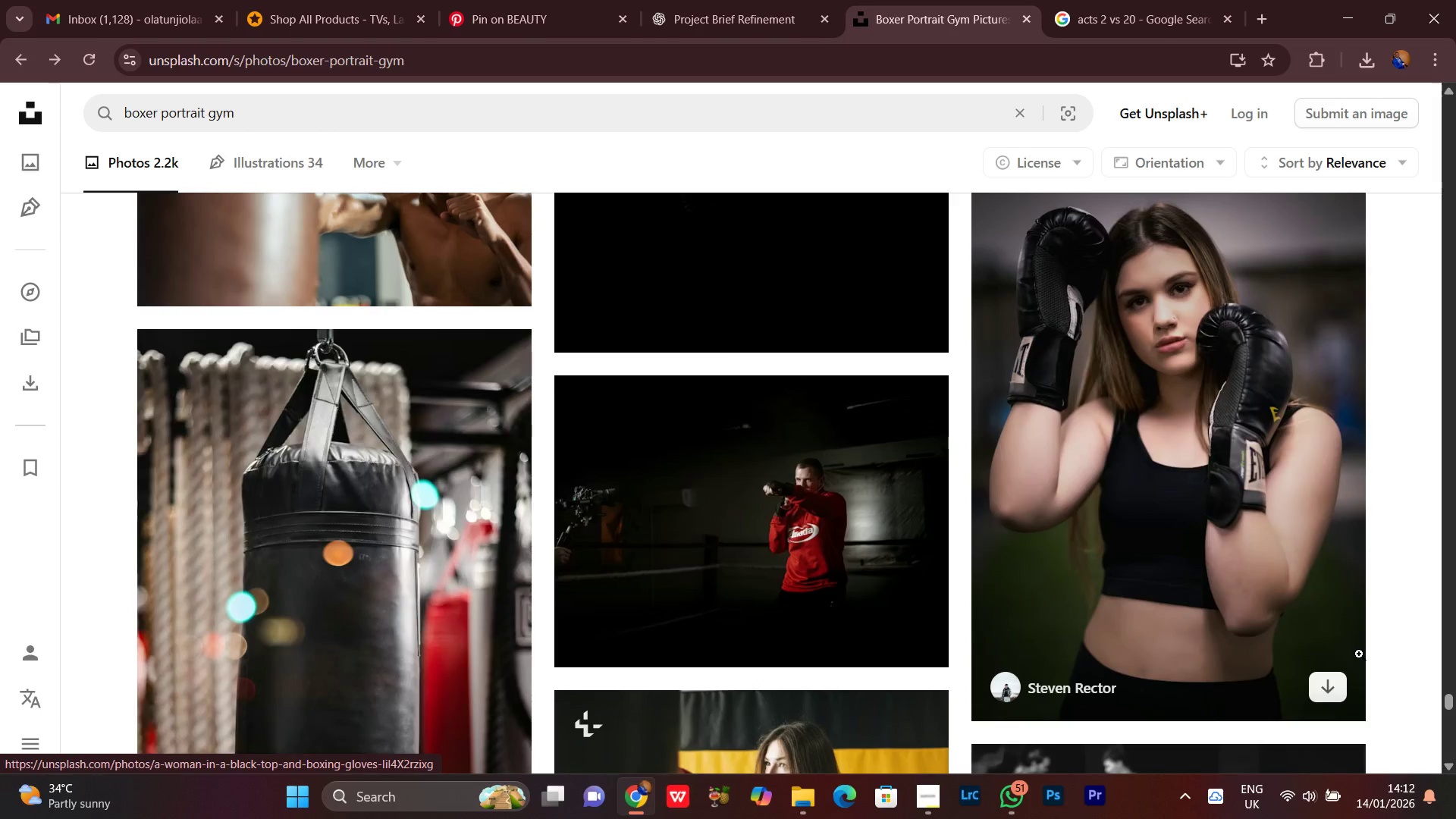 
mouse_move([1330, 688])
 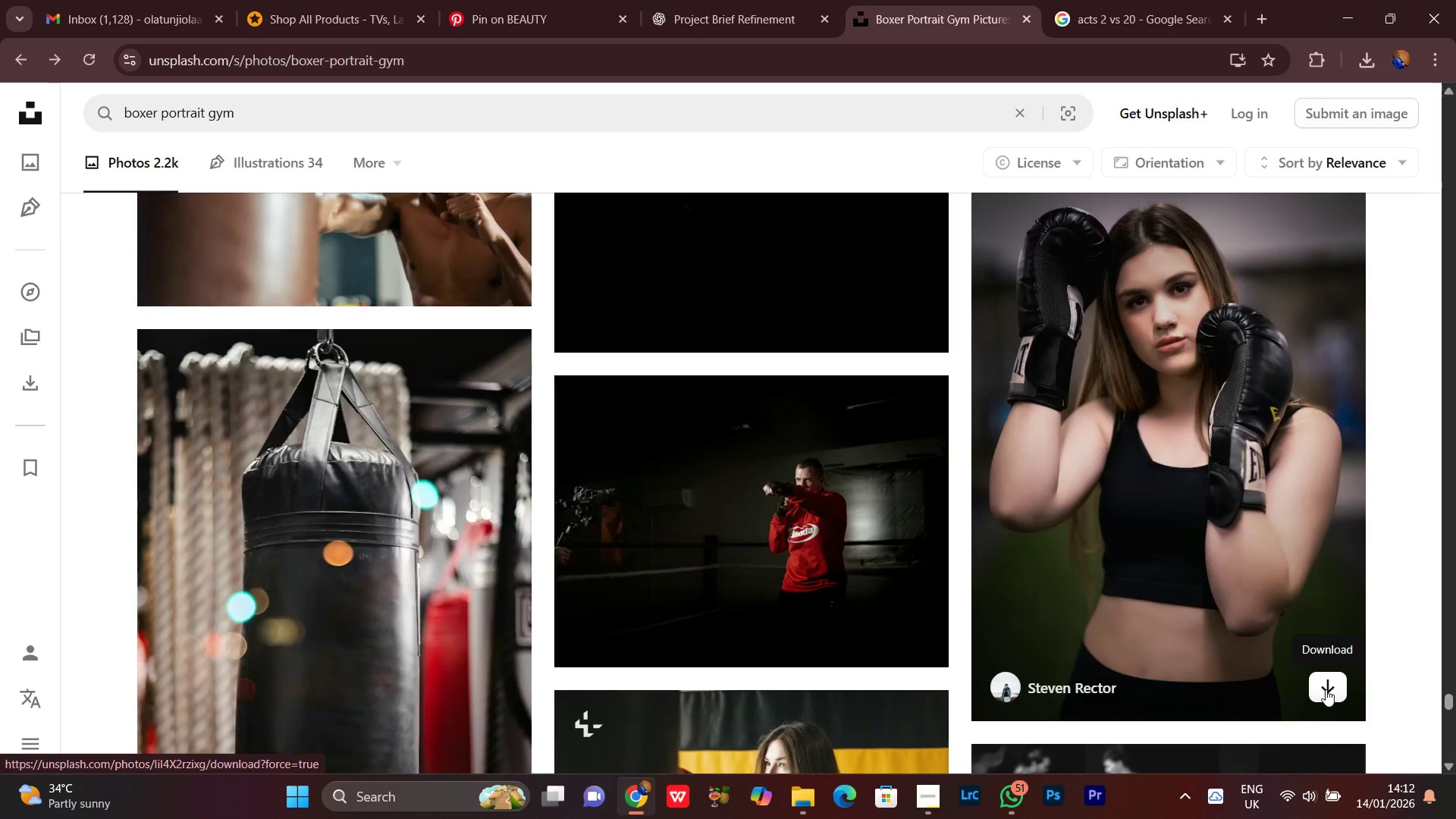 
left_click([1326, 689])
 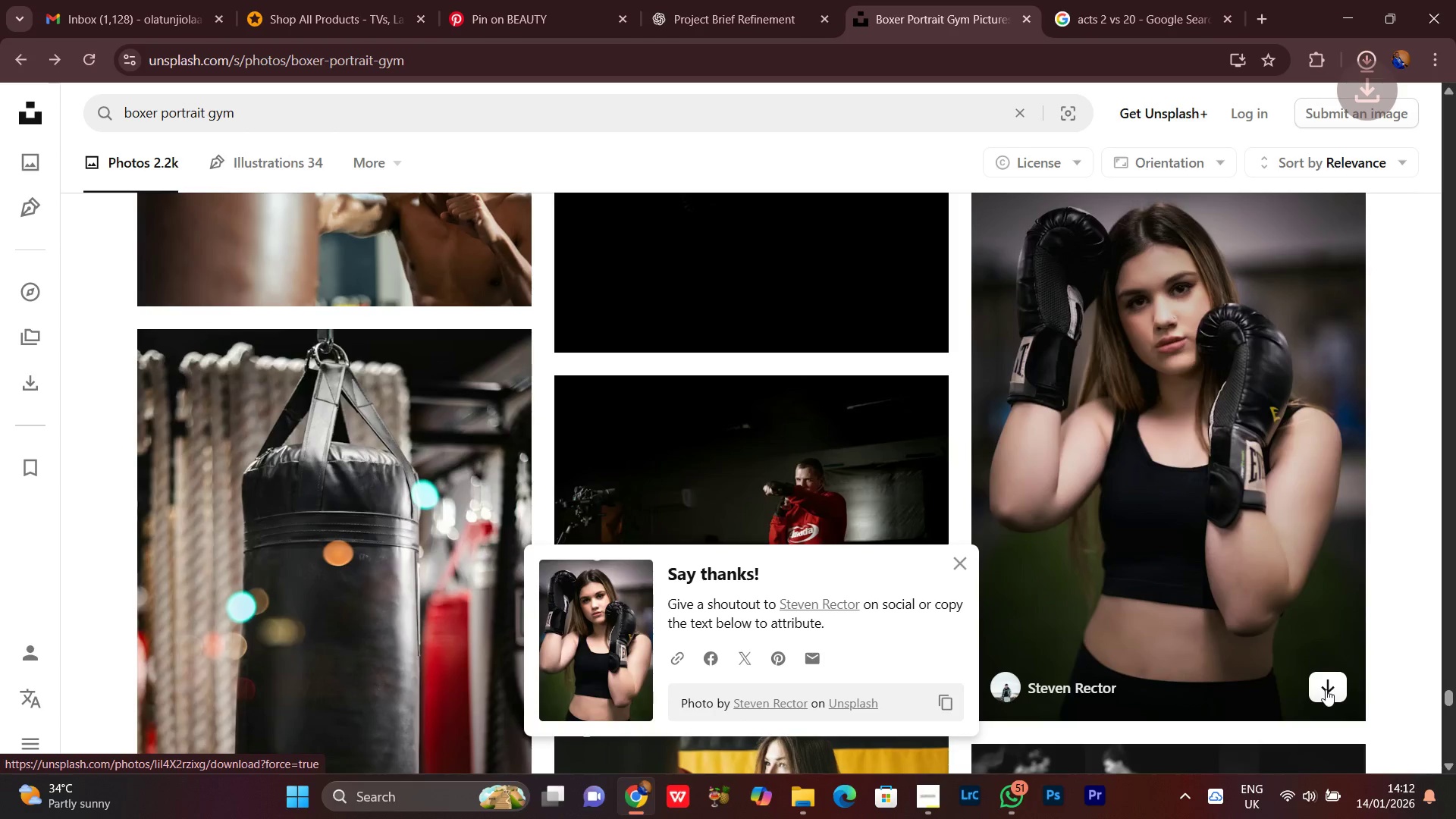 
scroll: coordinate [1326, 689], scroll_direction: down, amount: 1.0
 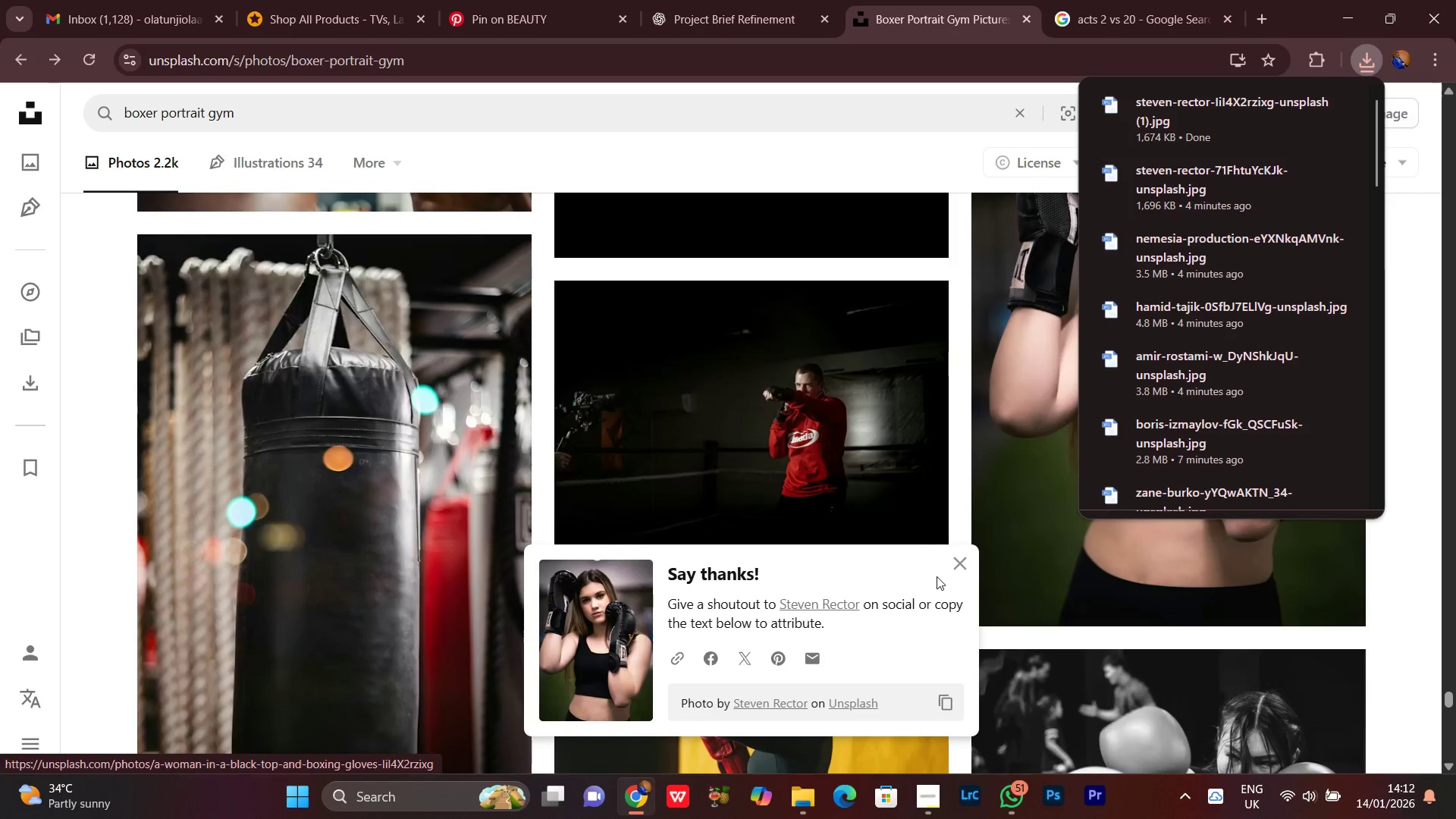 
left_click([961, 560])
 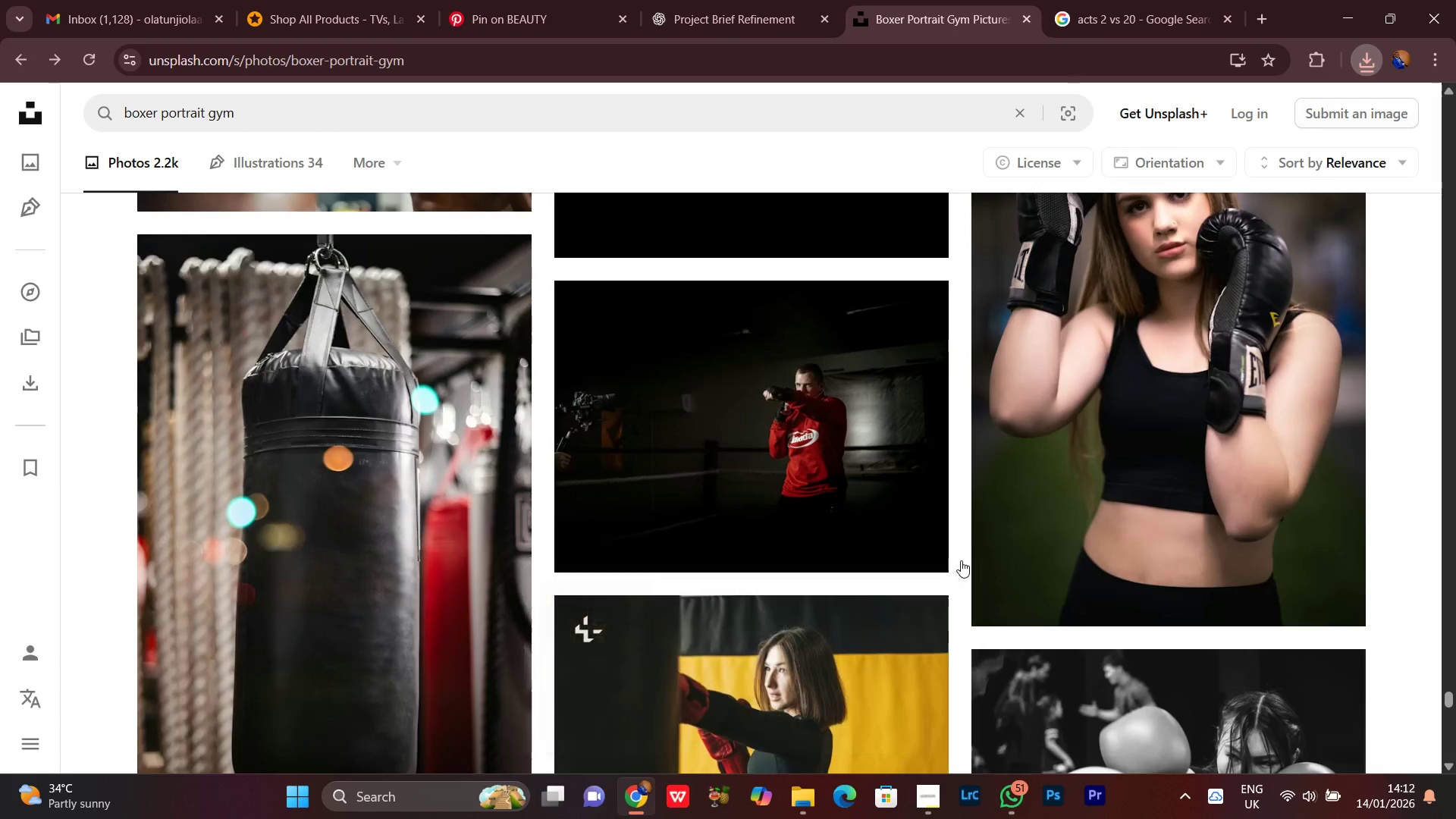 
scroll: coordinate [961, 560], scroll_direction: down, amount: 4.0
 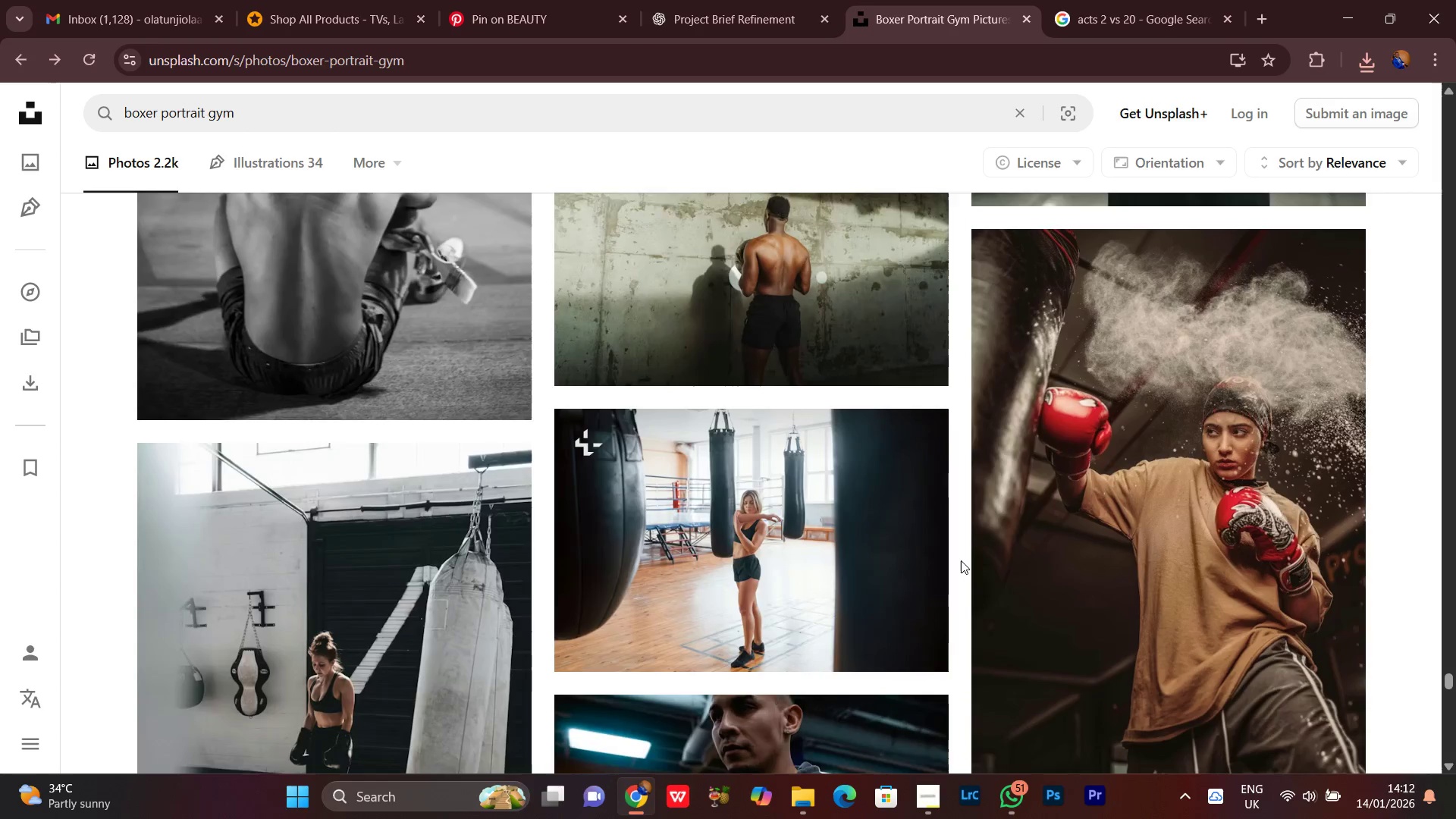 
scroll: coordinate [961, 560], scroll_direction: up, amount: 2.0
 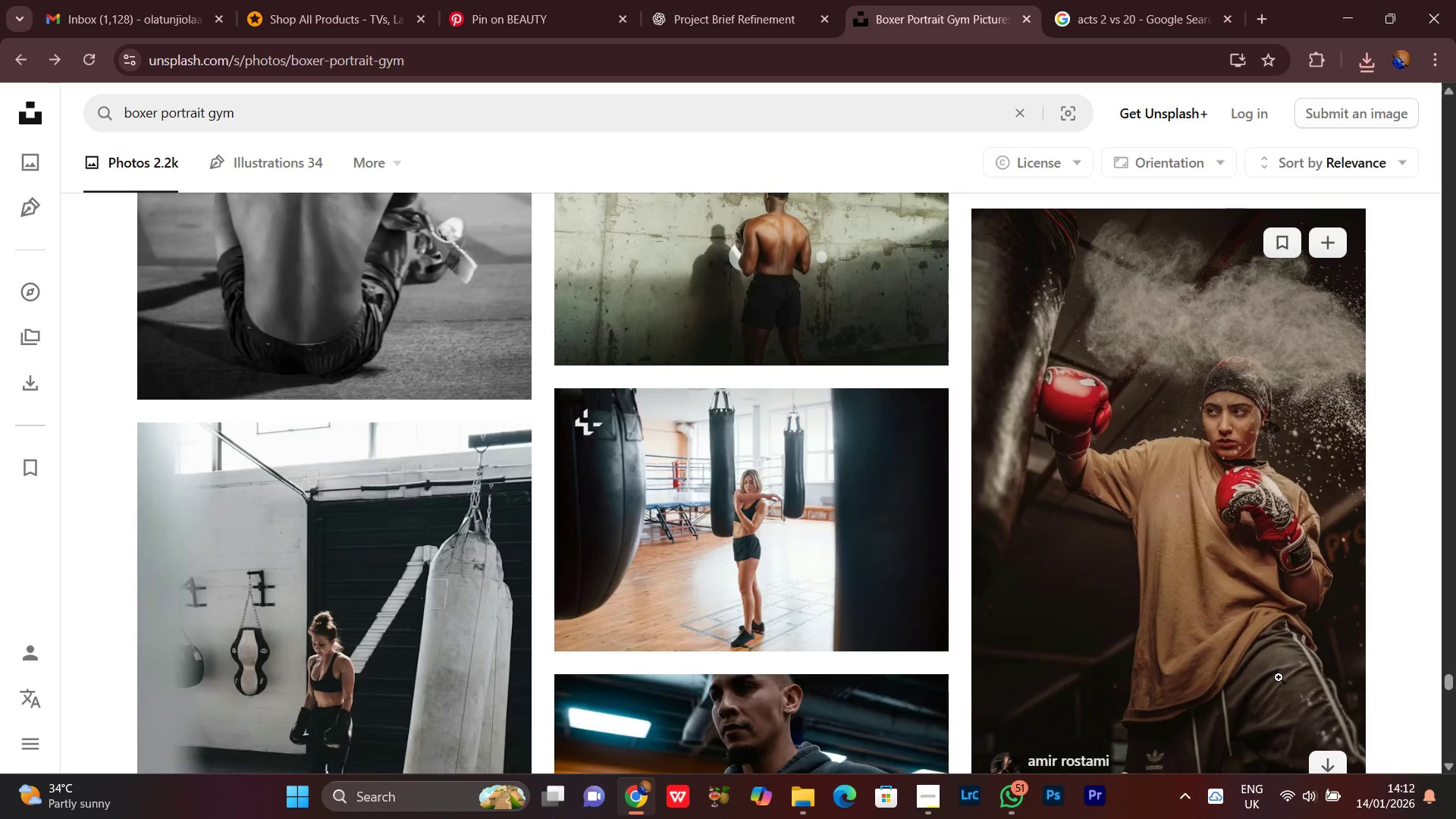 
scroll: coordinate [1279, 677], scroll_direction: down, amount: 2.0
 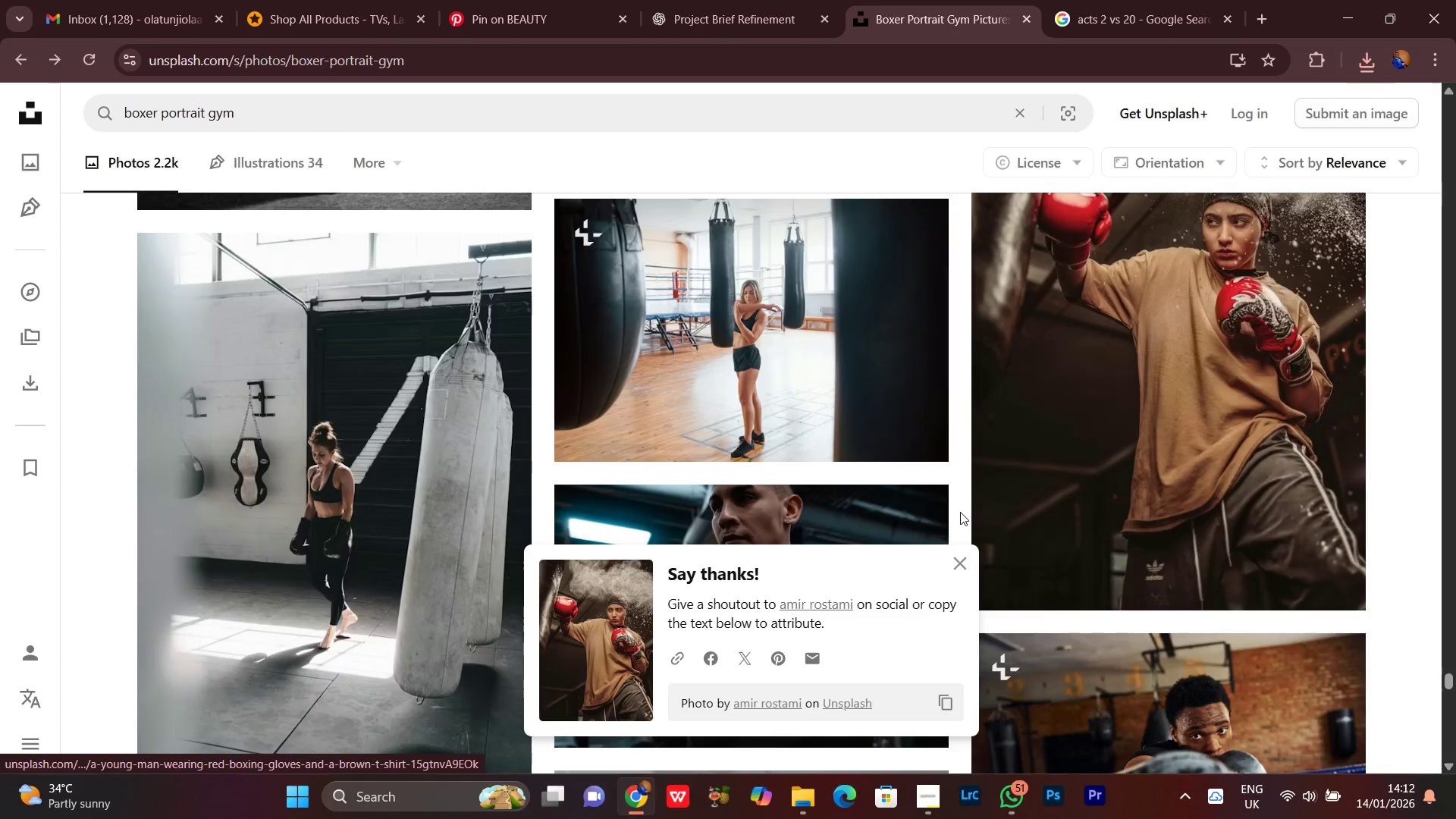 
left_click([965, 566])
 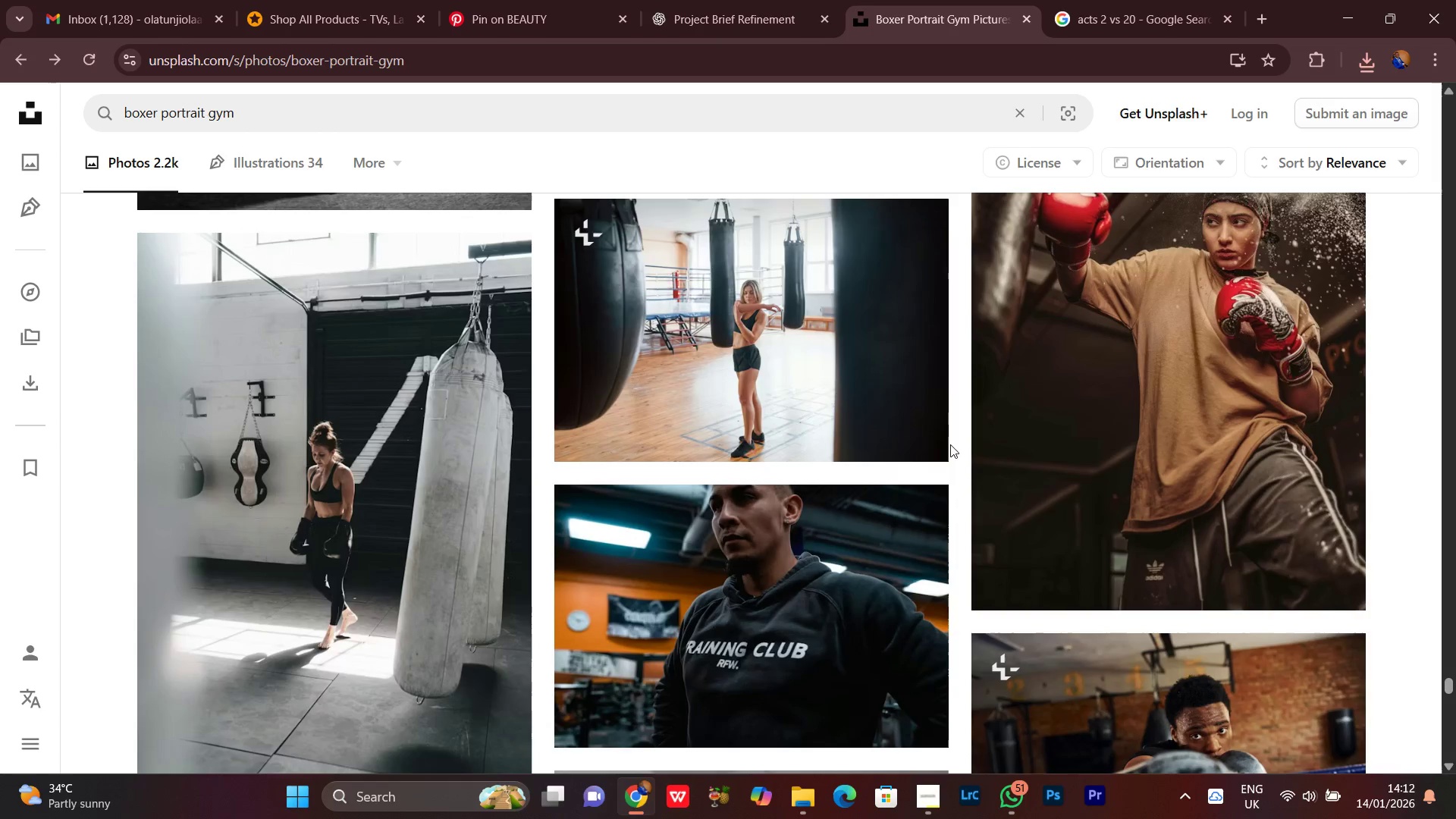 
scroll: coordinate [949, 472], scroll_direction: down, amount: 6.0
 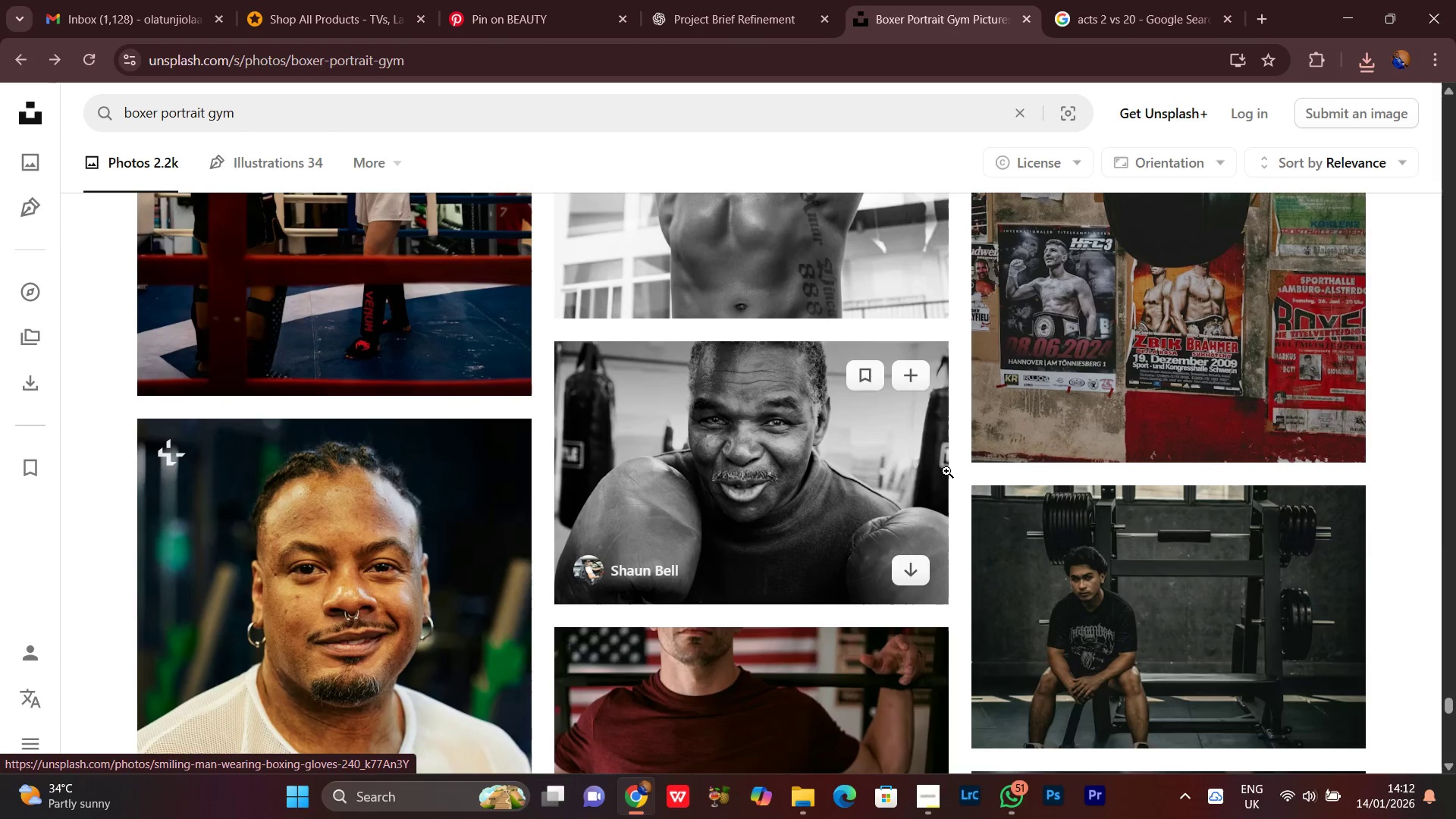 
scroll: coordinate [949, 473], scroll_direction: up, amount: 2.0
 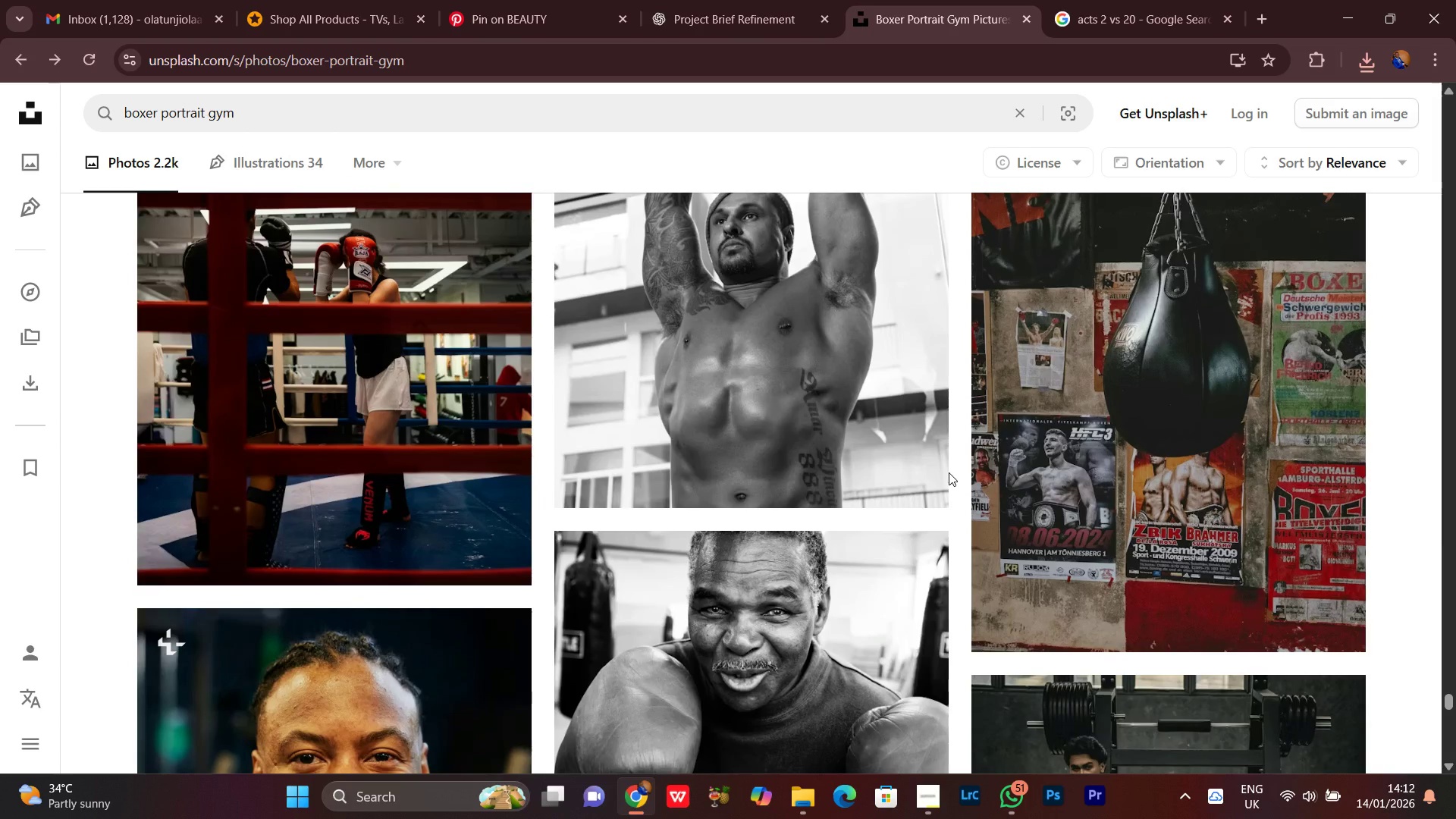 
scroll: coordinate [994, 516], scroll_direction: down, amount: 6.0
 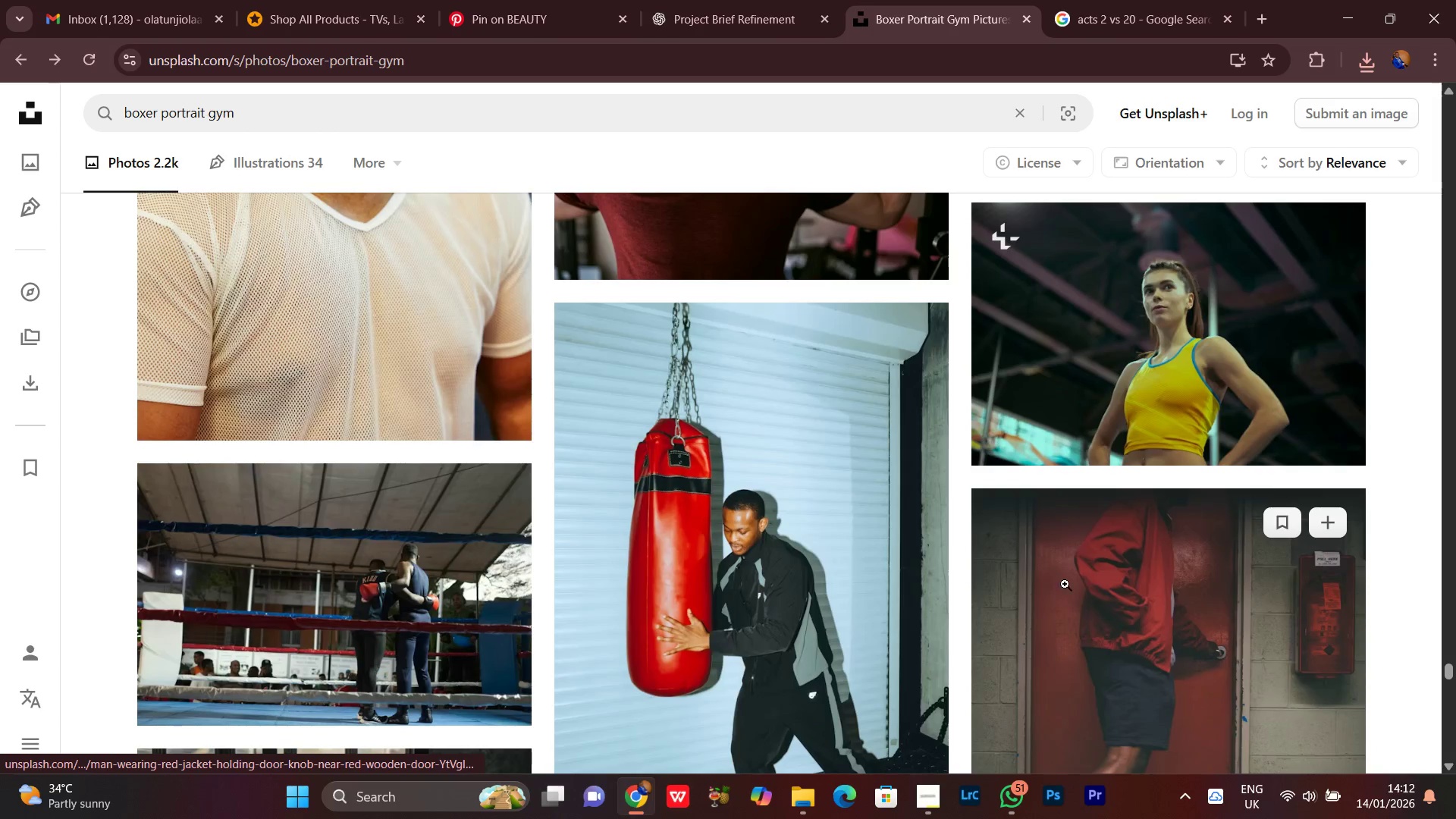 
scroll: coordinate [1127, 746], scroll_direction: down, amount: 12.0
 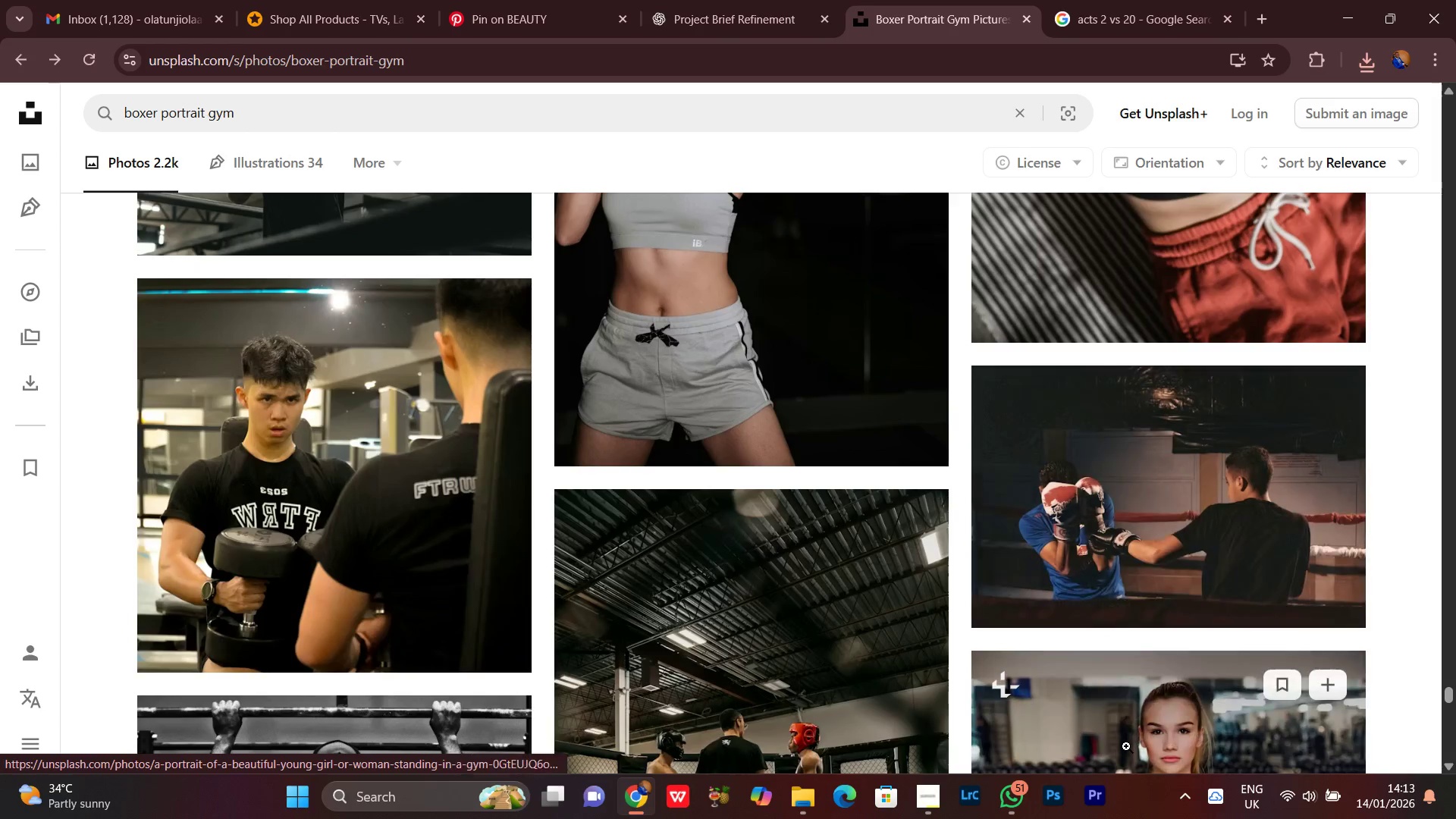 
scroll: coordinate [1125, 748], scroll_direction: down, amount: 7.0
 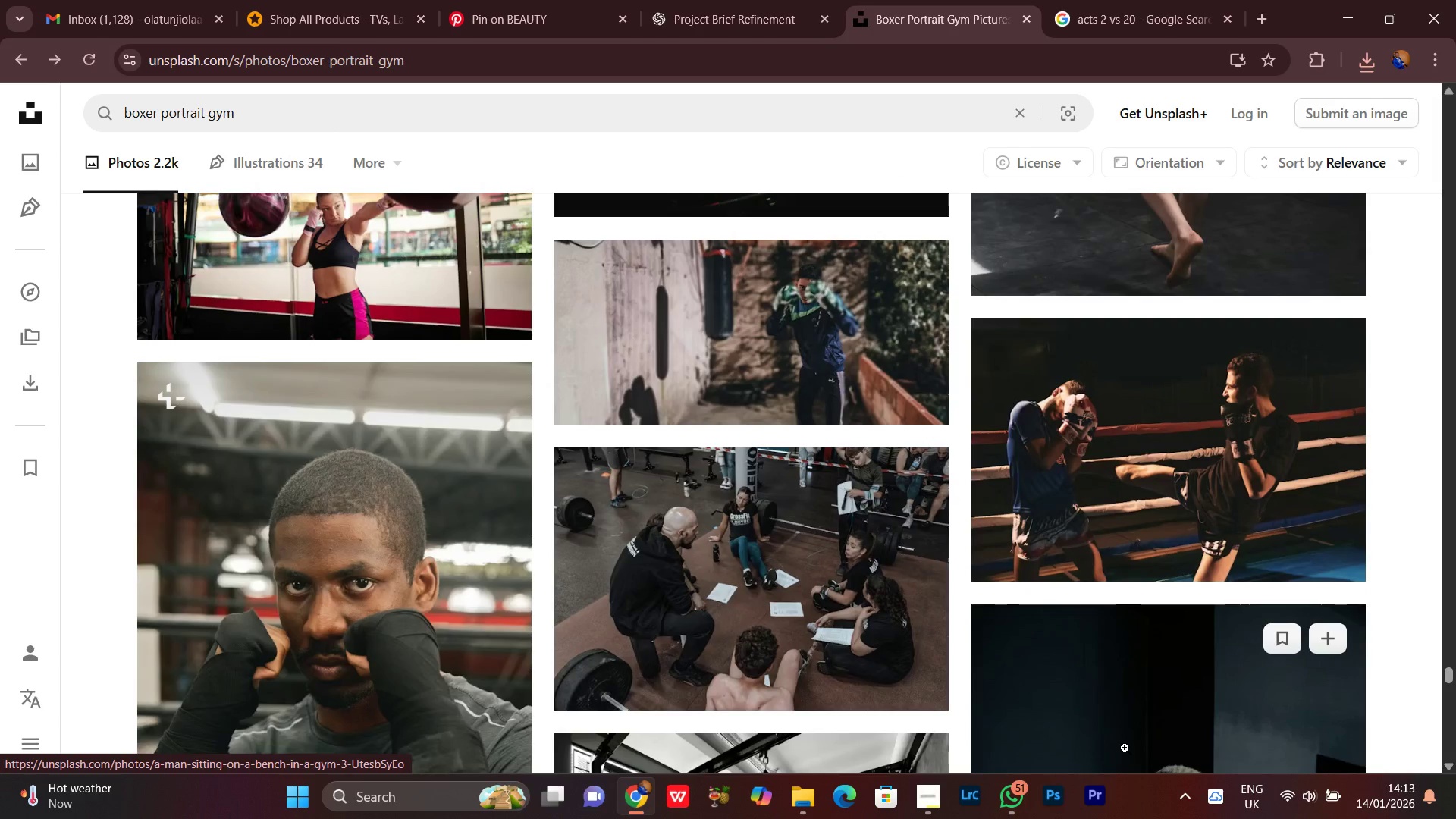 
wait(8.58)
 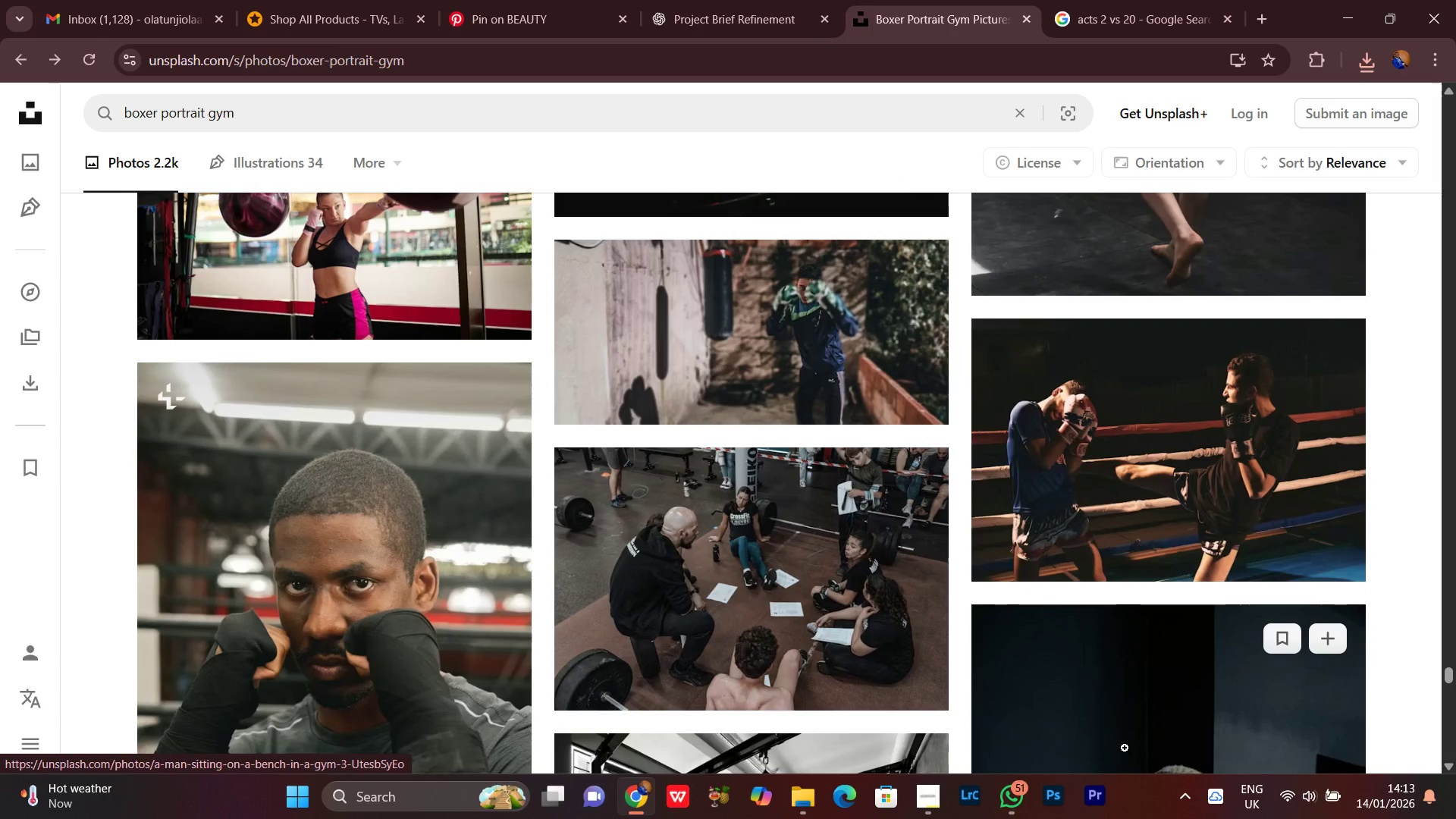 
scroll: coordinate [1125, 749], scroll_direction: up, amount: 2.0
 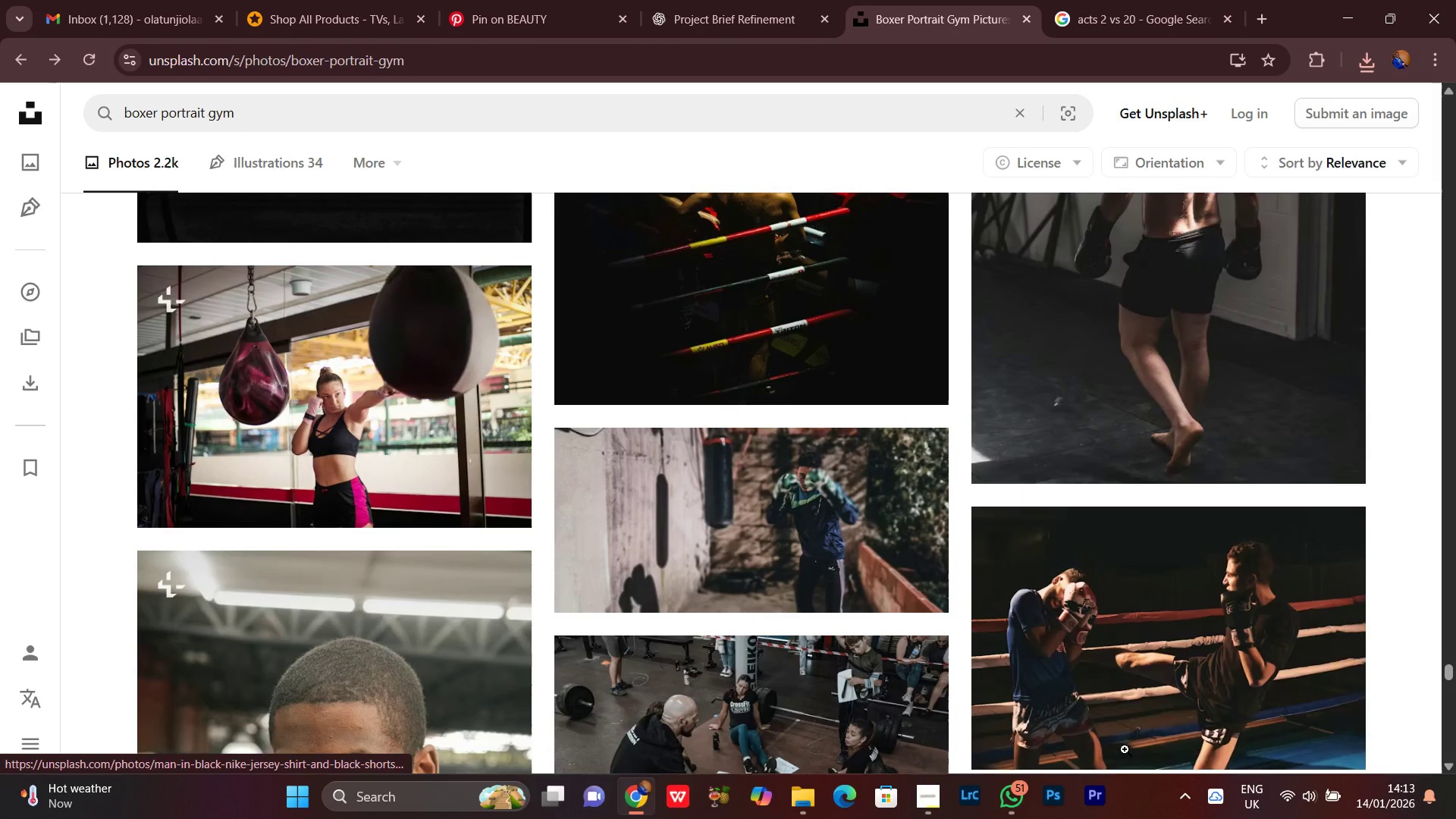 
scroll: coordinate [1125, 750], scroll_direction: down, amount: 16.0
 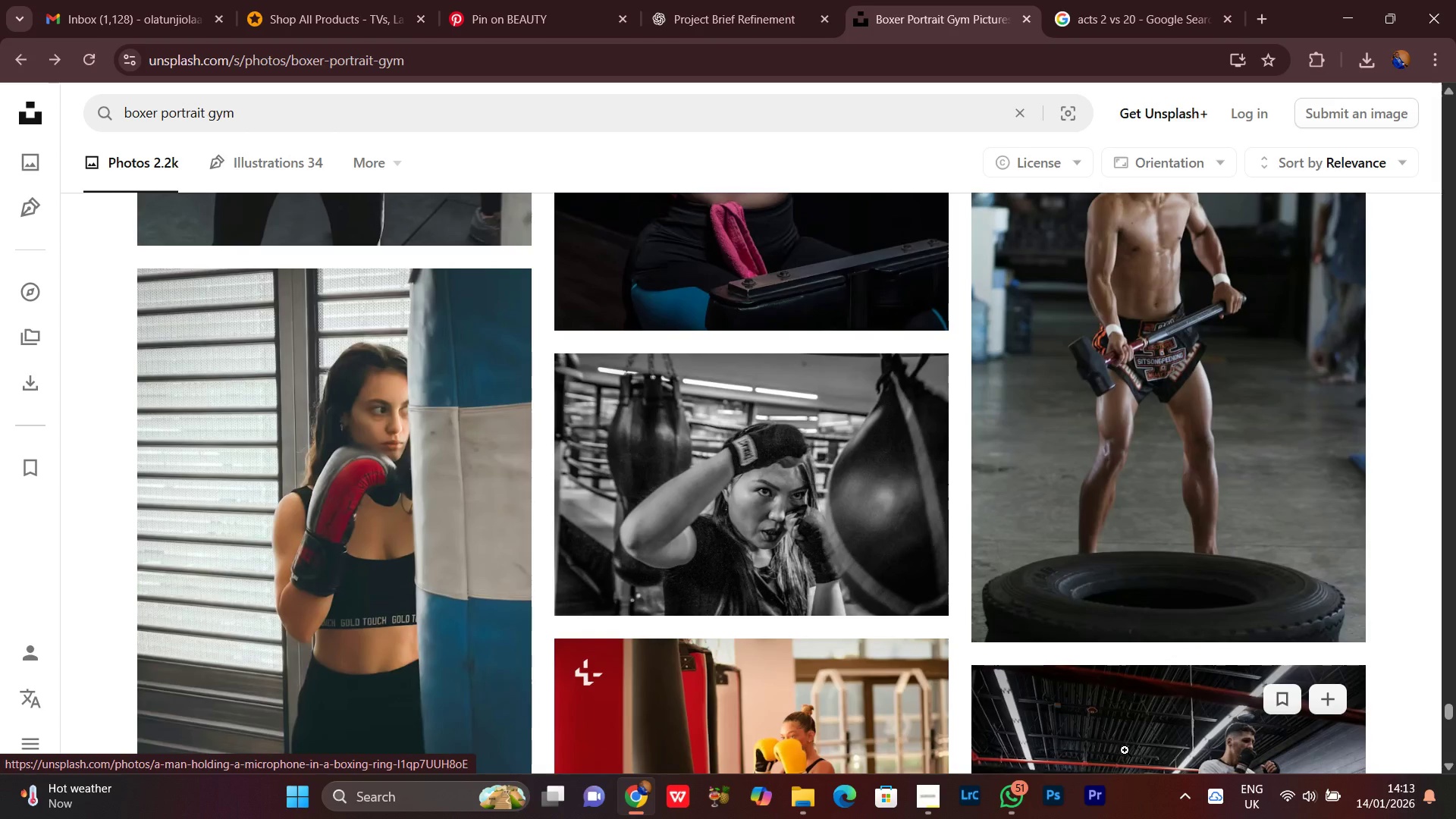 
scroll: coordinate [1125, 749], scroll_direction: down, amount: 6.0
 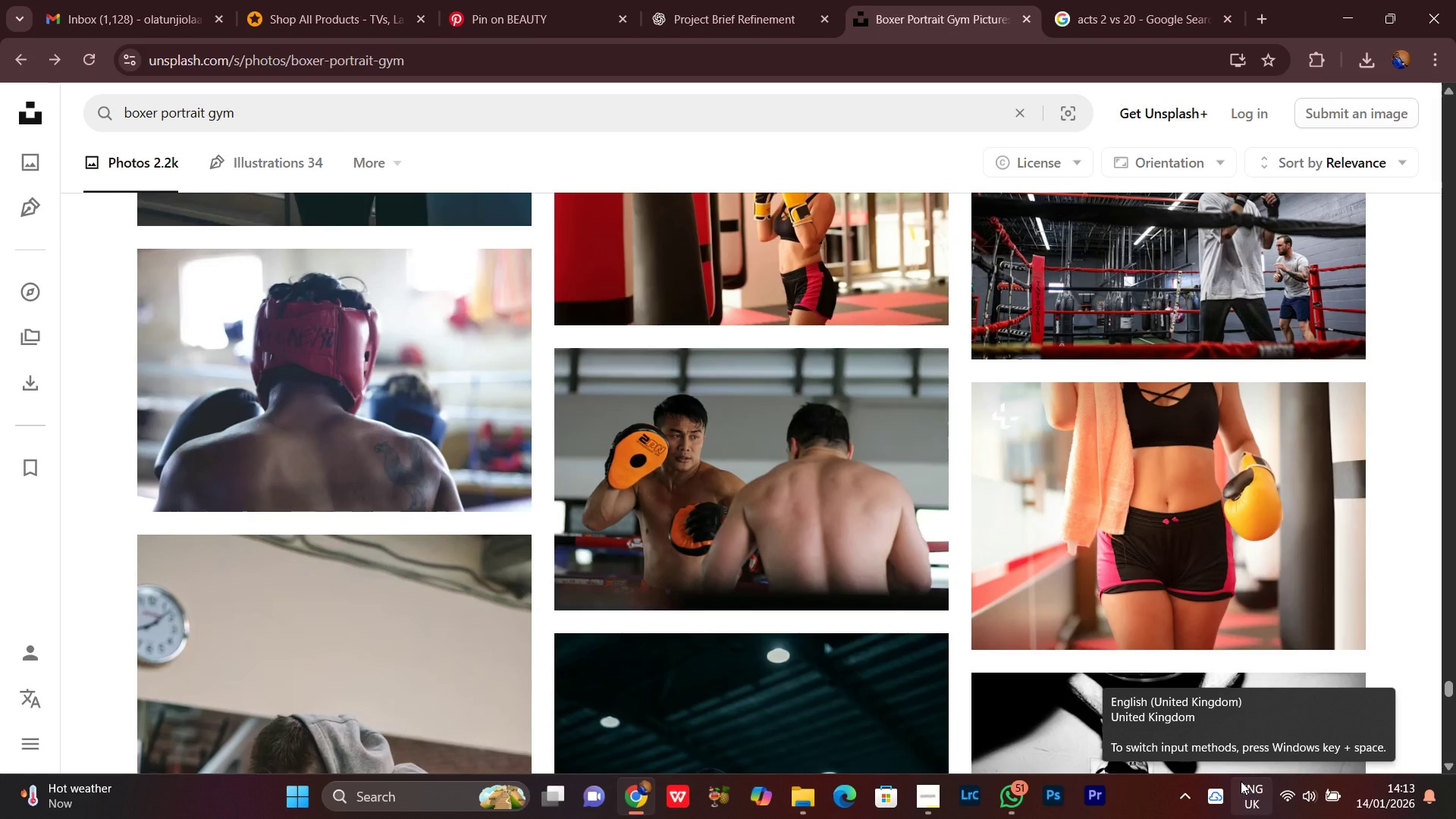 
wait(5.59)
 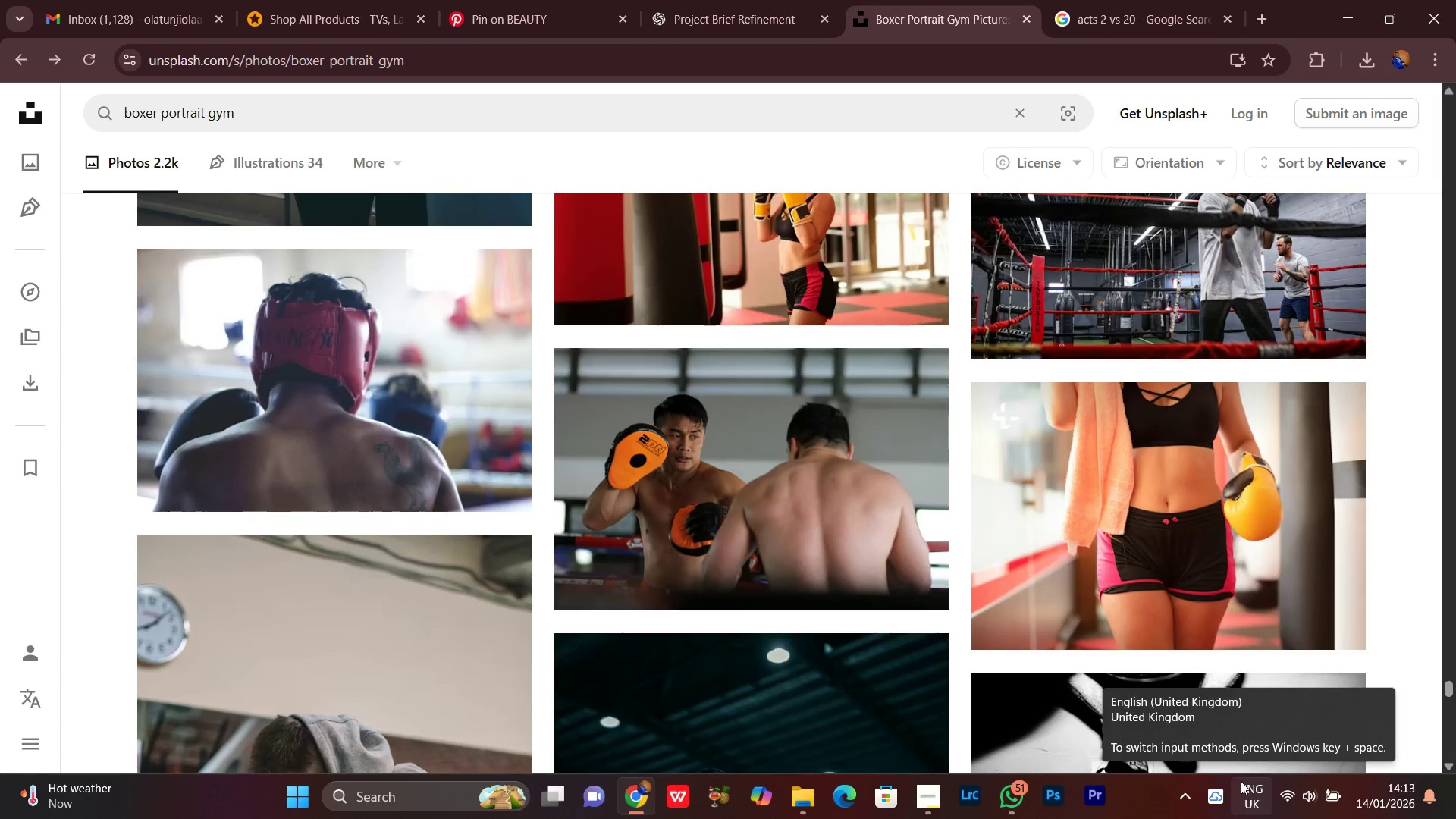 
scroll: coordinate [1241, 781], scroll_direction: down, amount: 1.0
 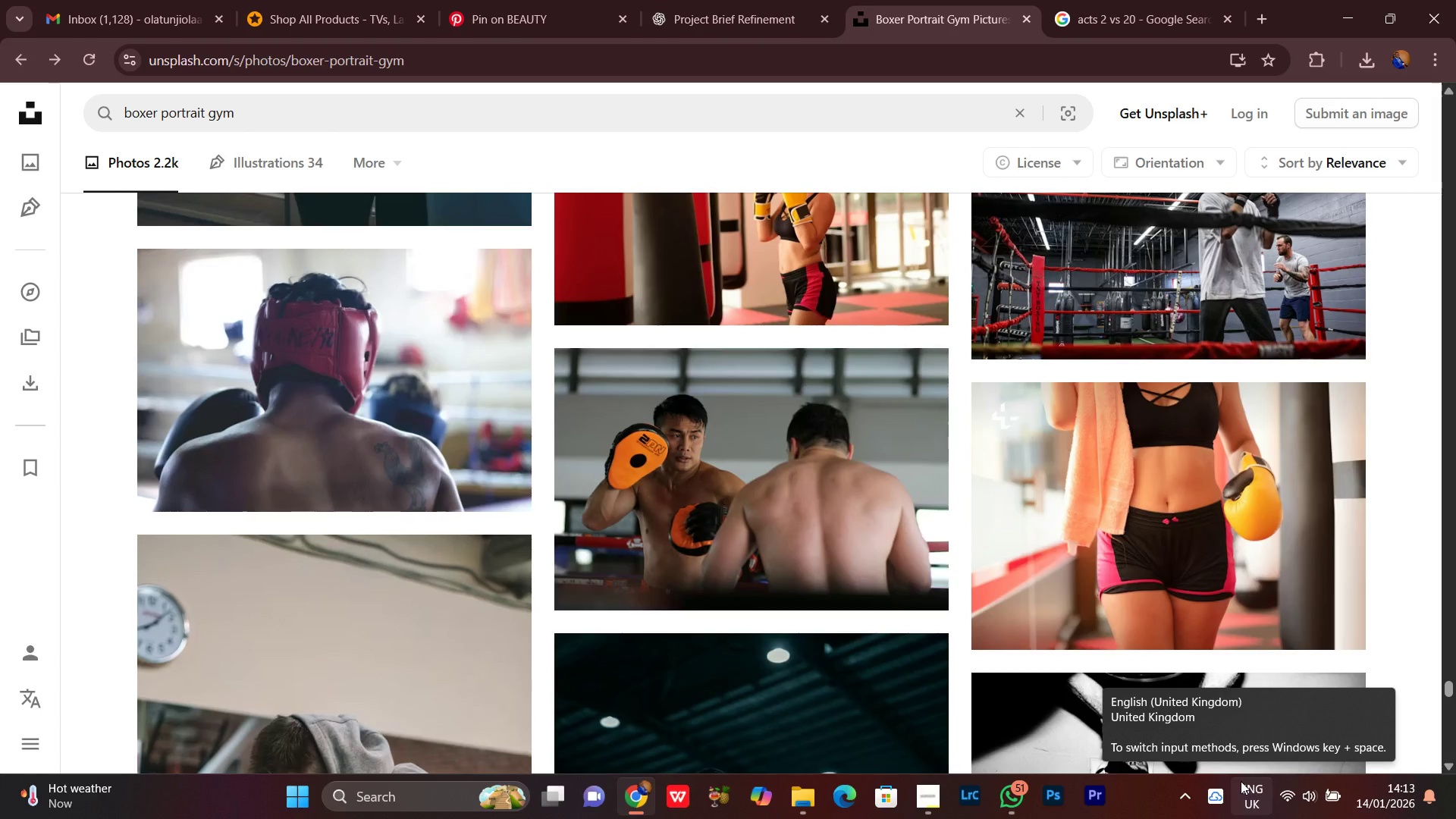 
scroll: coordinate [1241, 781], scroll_direction: up, amount: 2.0
 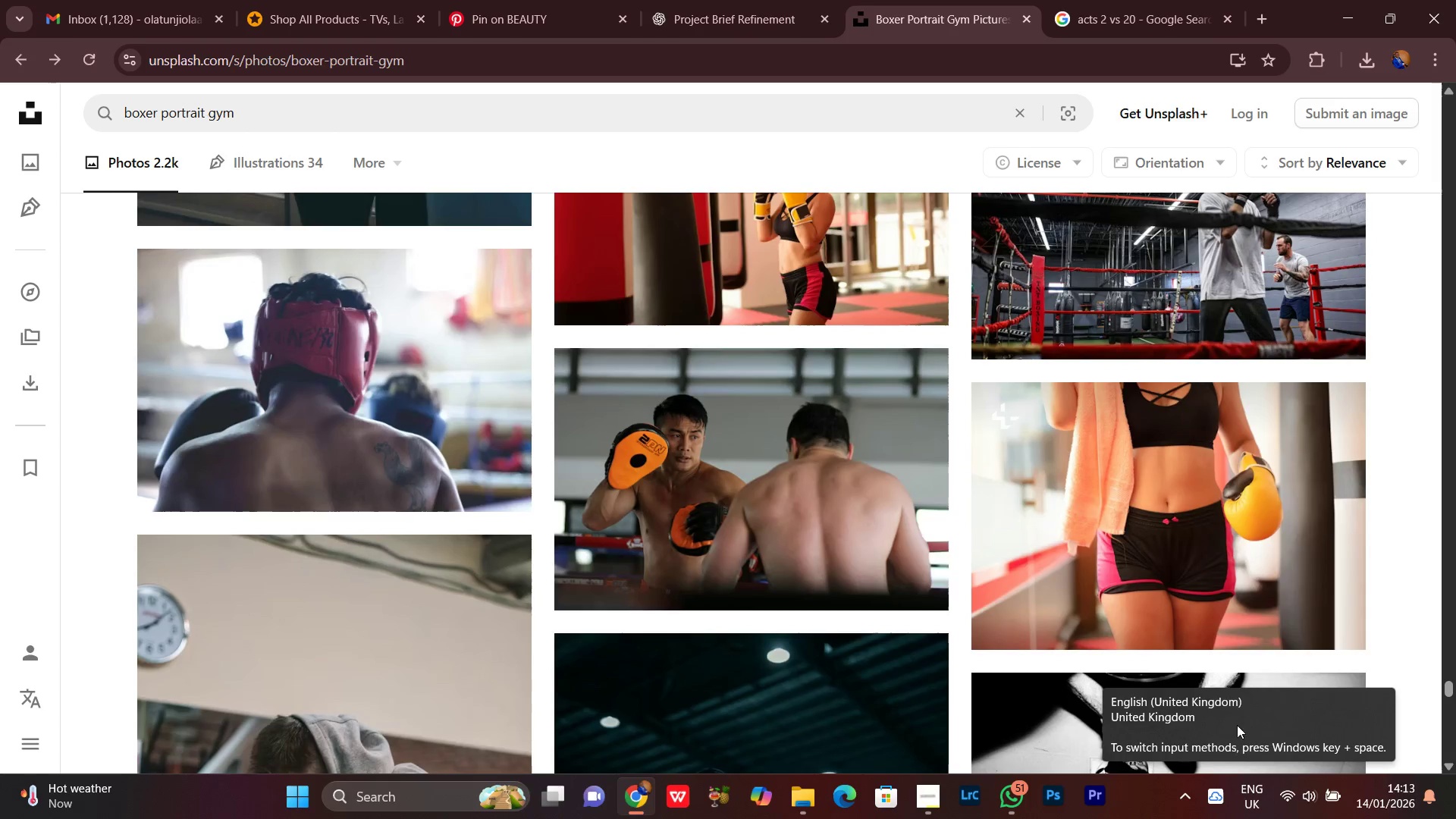 
scroll: coordinate [900, 445], scroll_direction: down, amount: 4.0
 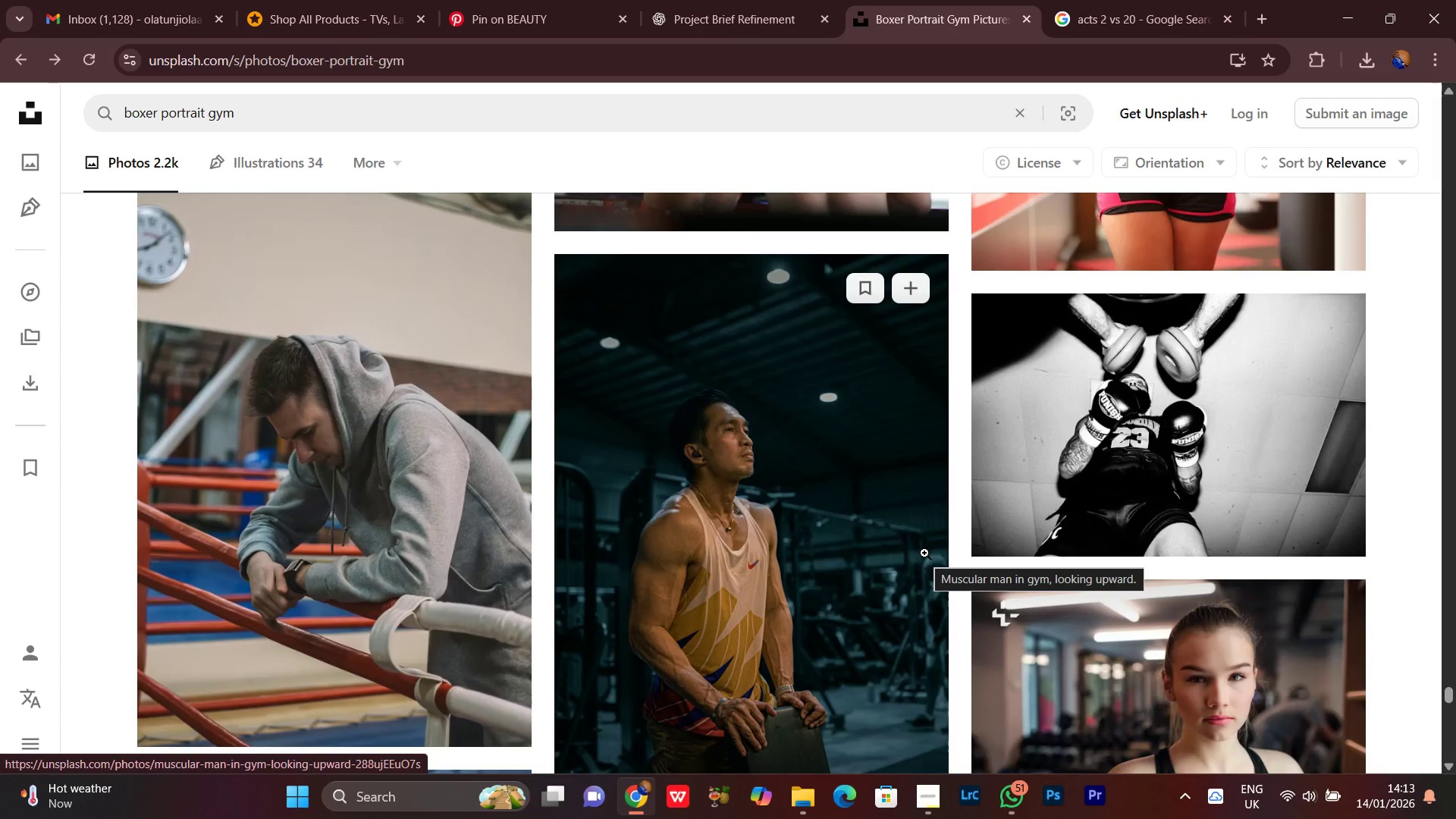 
scroll: coordinate [924, 553], scroll_direction: none, amount: 0.0
 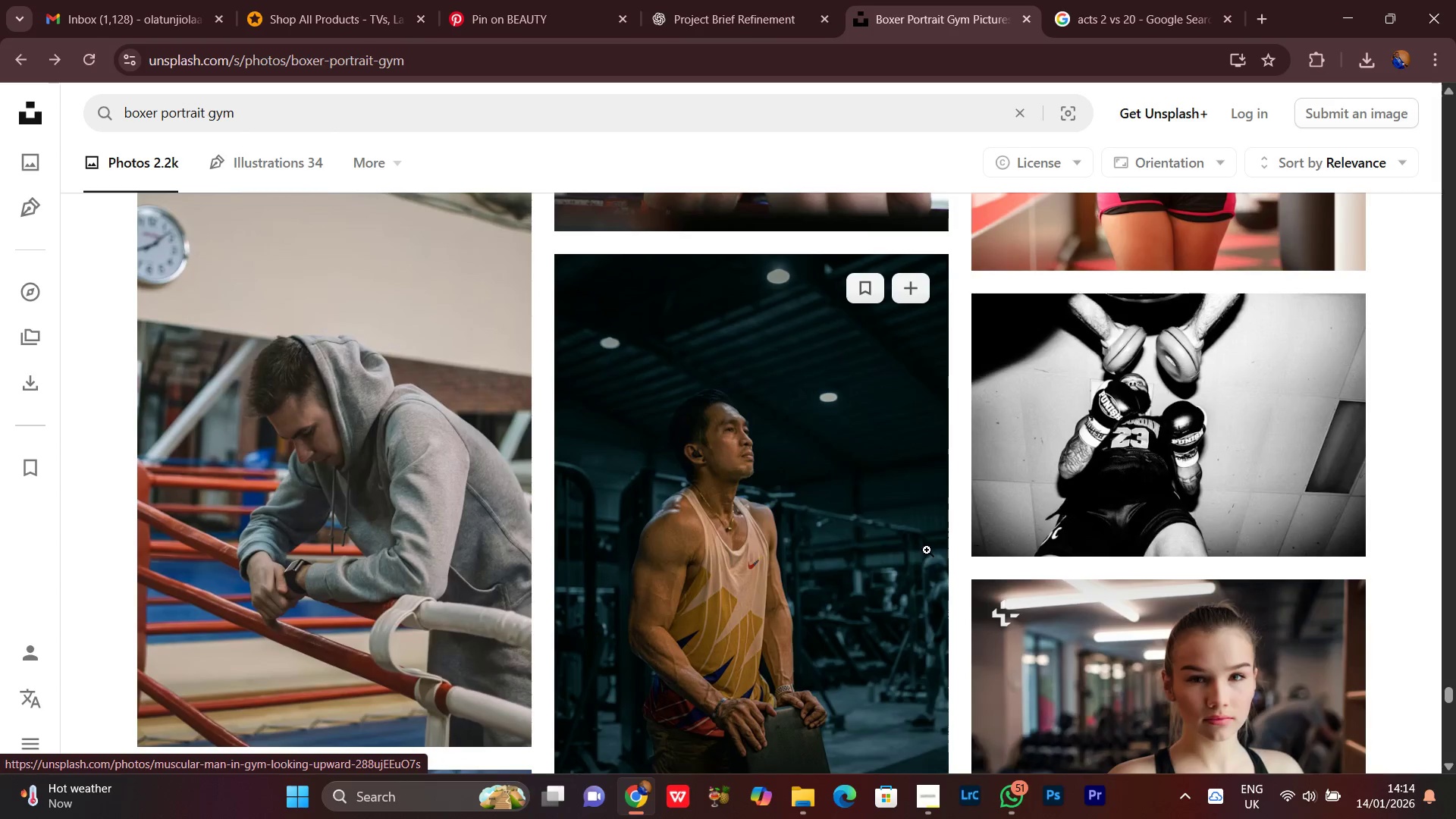 
scroll: coordinate [995, 676], scroll_direction: down, amount: 12.0
 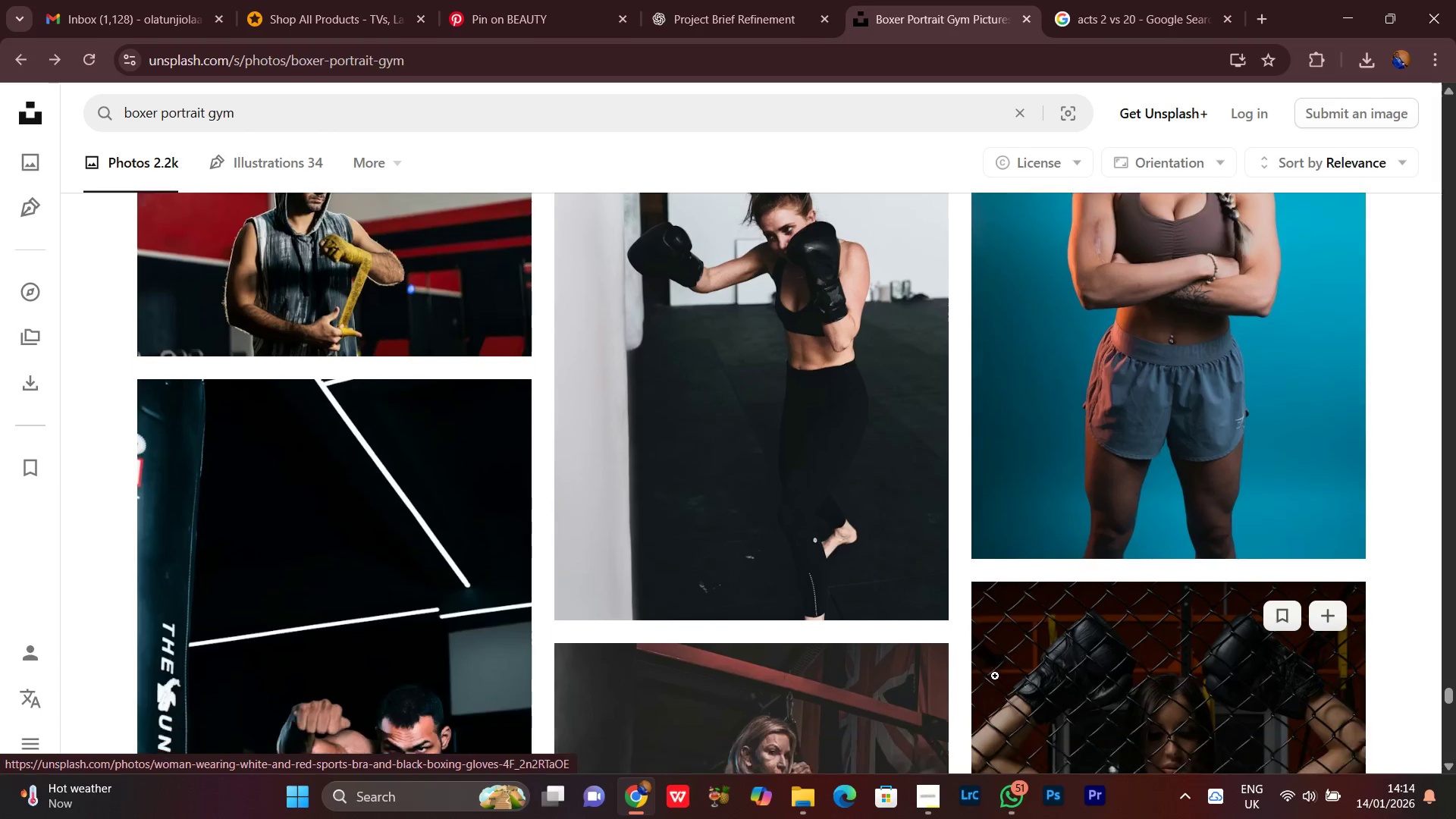 
scroll: coordinate [992, 686], scroll_direction: down, amount: 15.0
 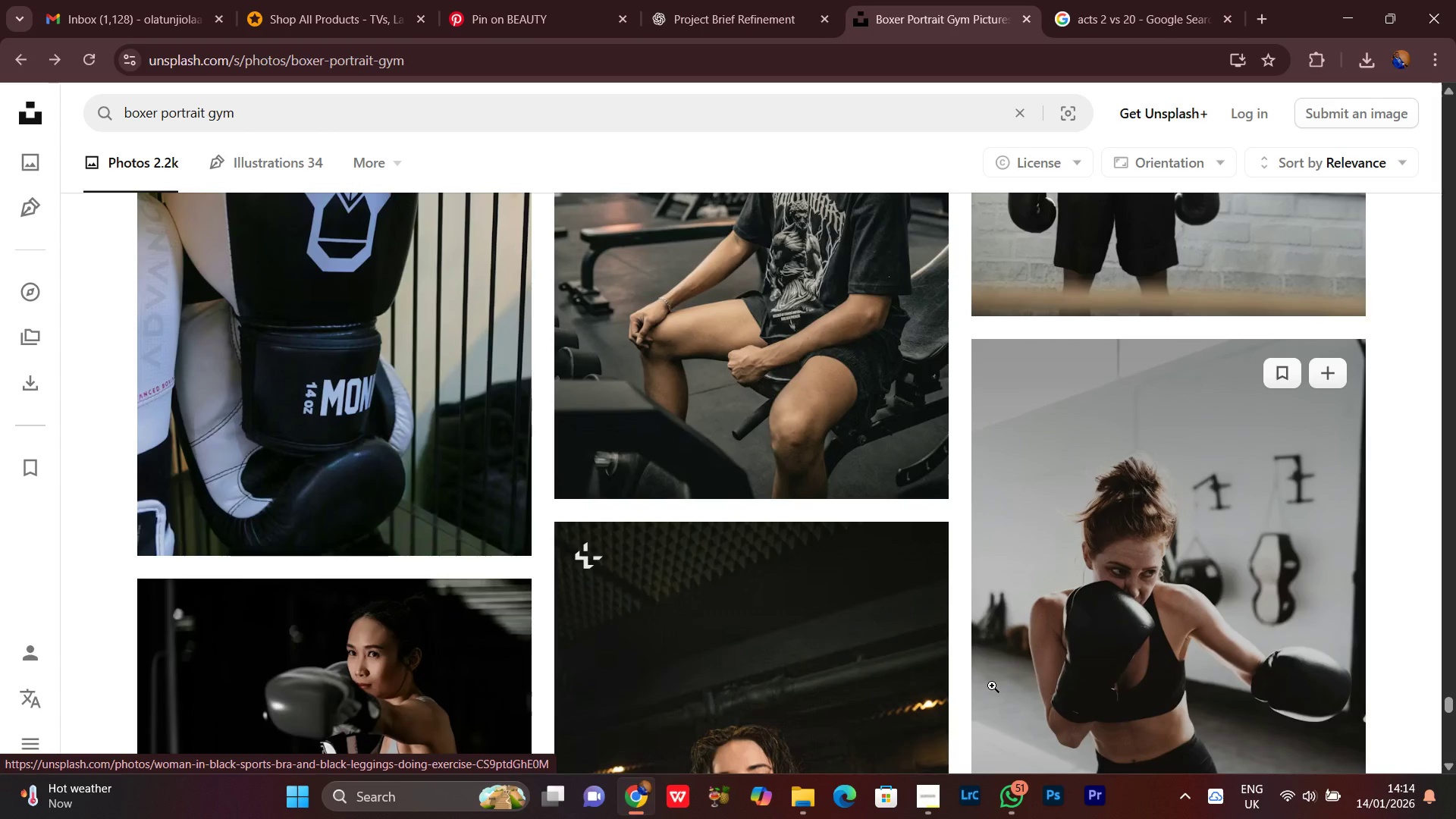 
scroll: coordinate [918, 682], scroll_direction: down, amount: 9.0
 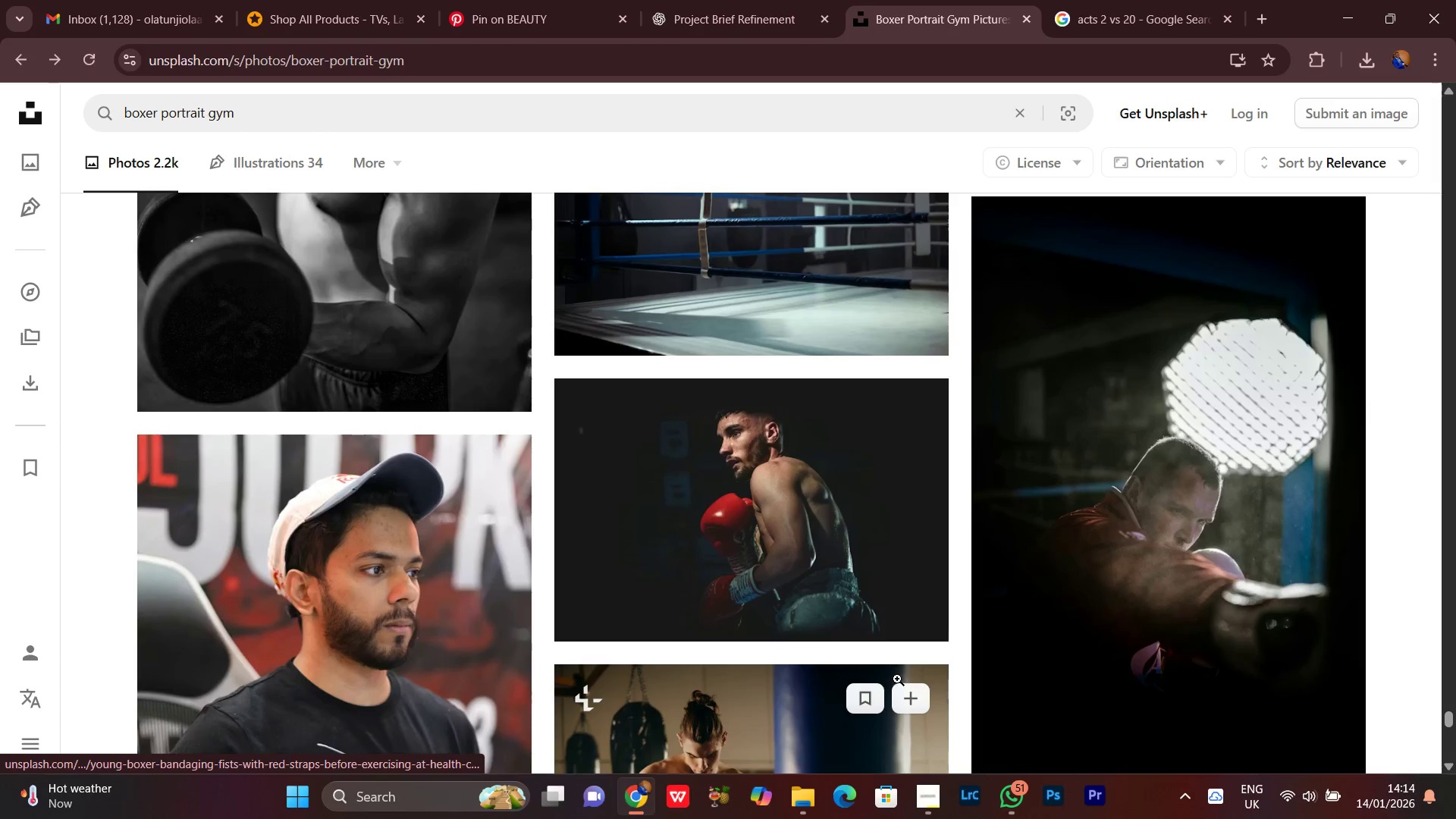 
scroll: coordinate [890, 681], scroll_direction: down, amount: 1.0
 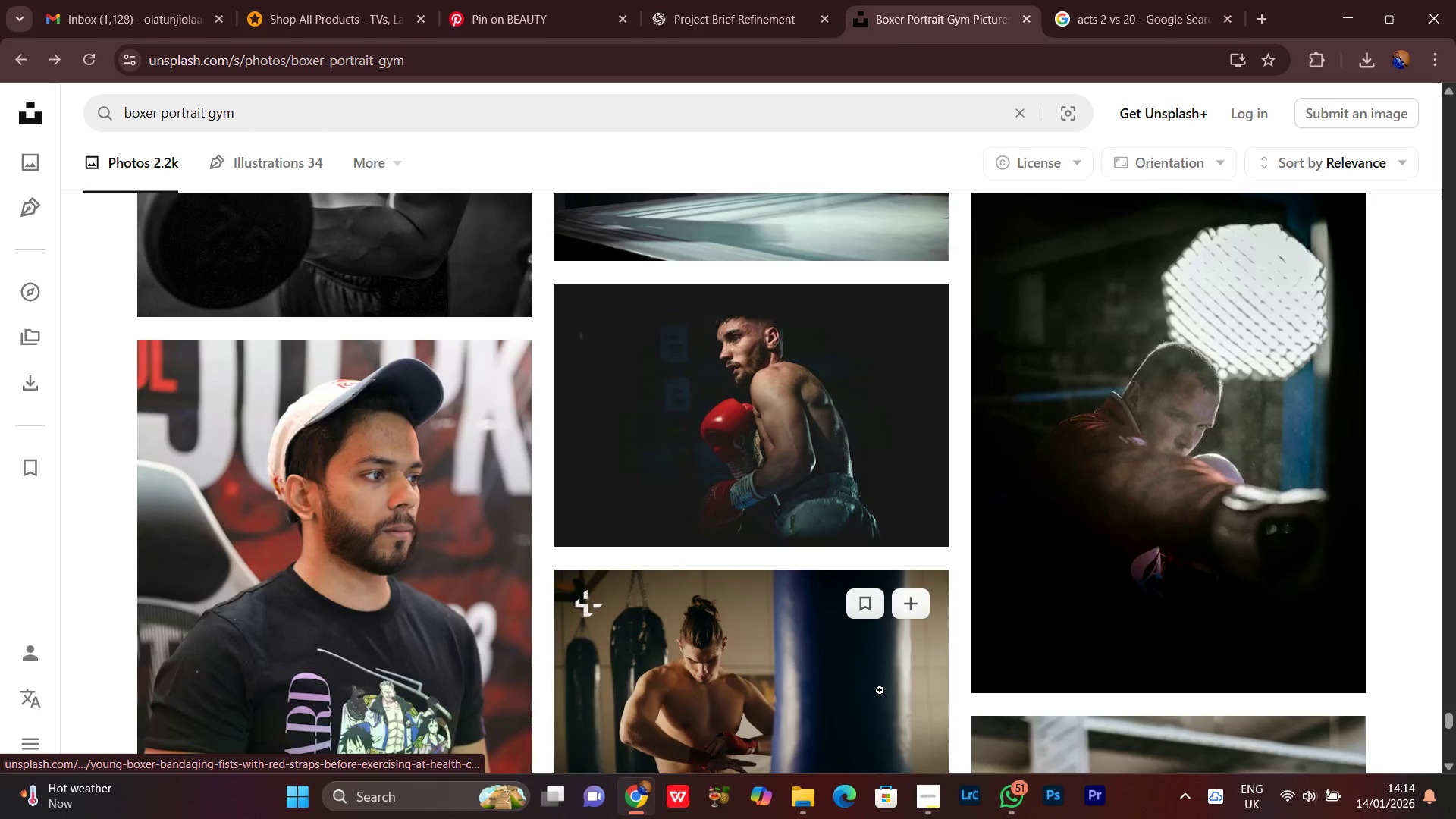 
scroll: coordinate [859, 690], scroll_direction: up, amount: 3.0
 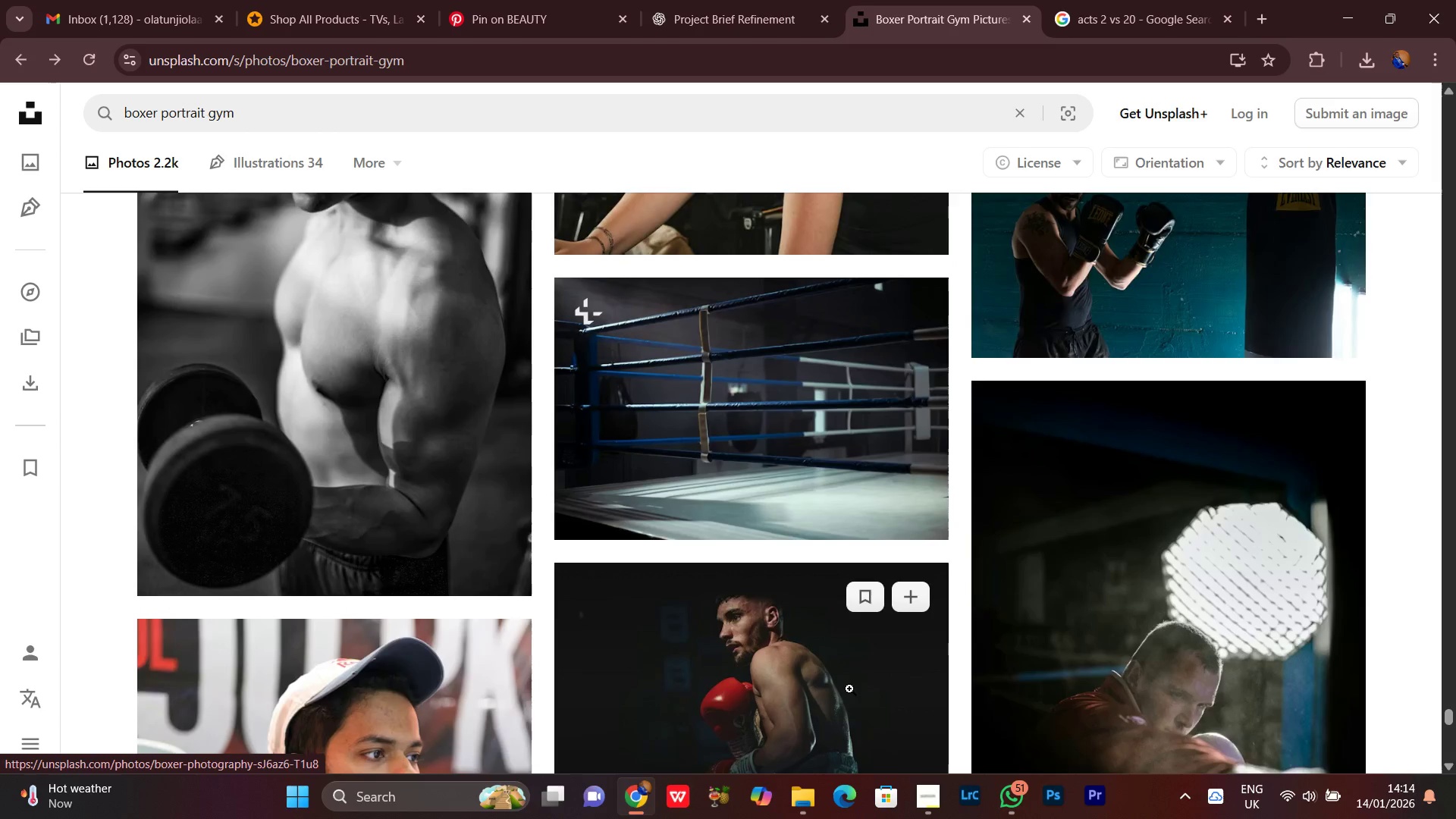 
scroll: coordinate [596, 704], scroll_direction: down, amount: 14.0
 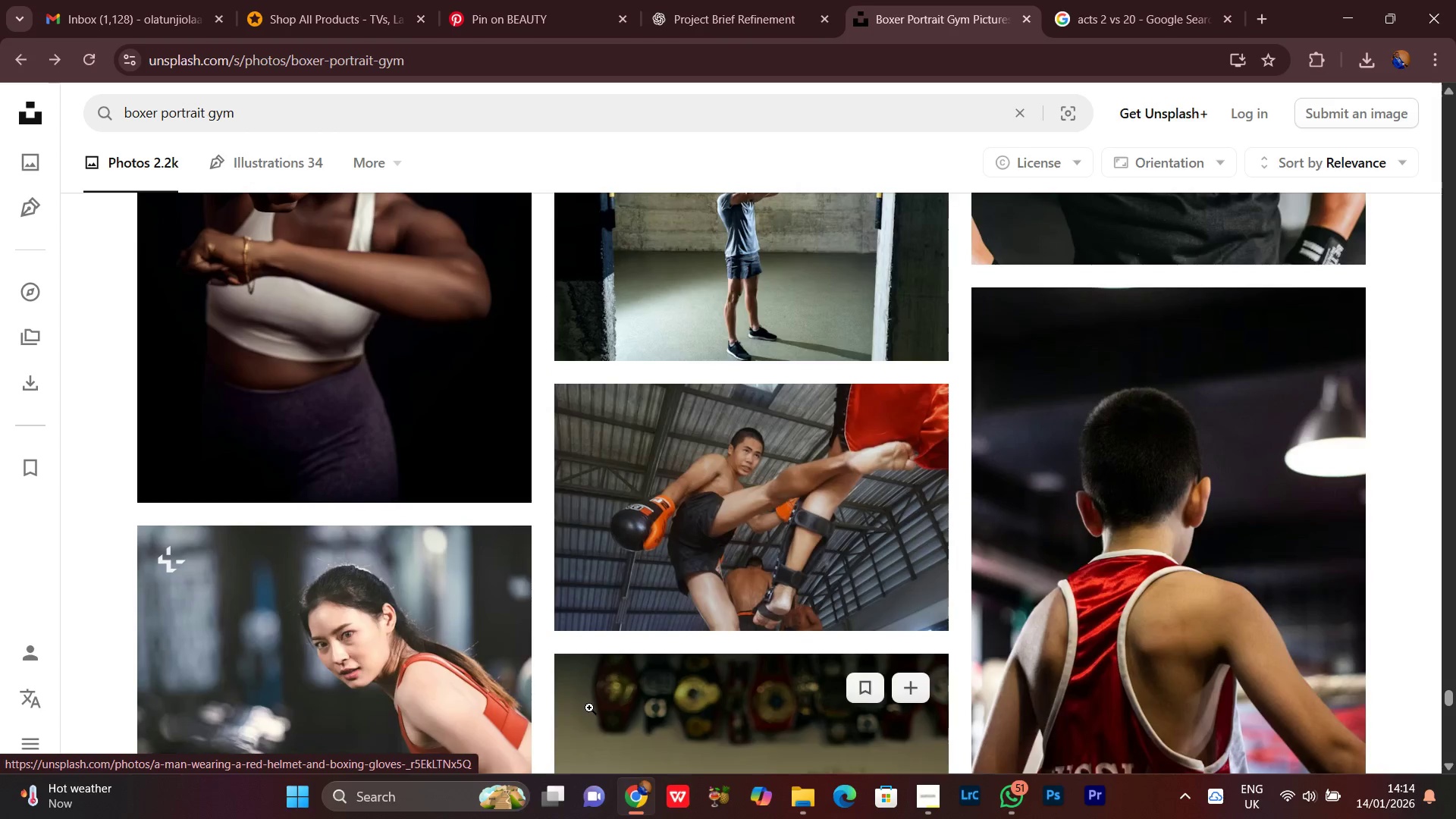 
scroll: coordinate [510, 704], scroll_direction: down, amount: 15.0
 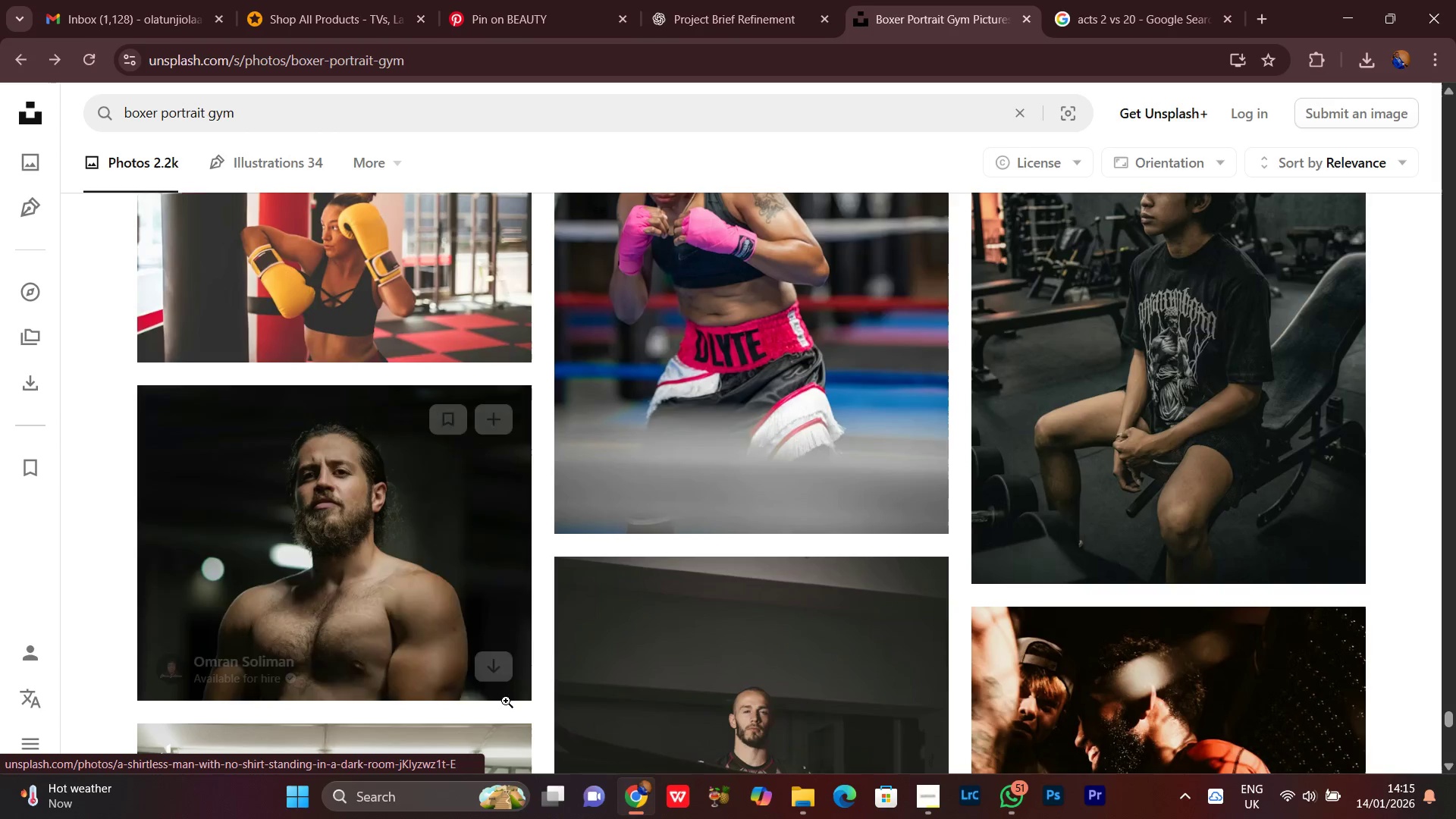 
scroll: coordinate [462, 708], scroll_direction: down, amount: 9.0
 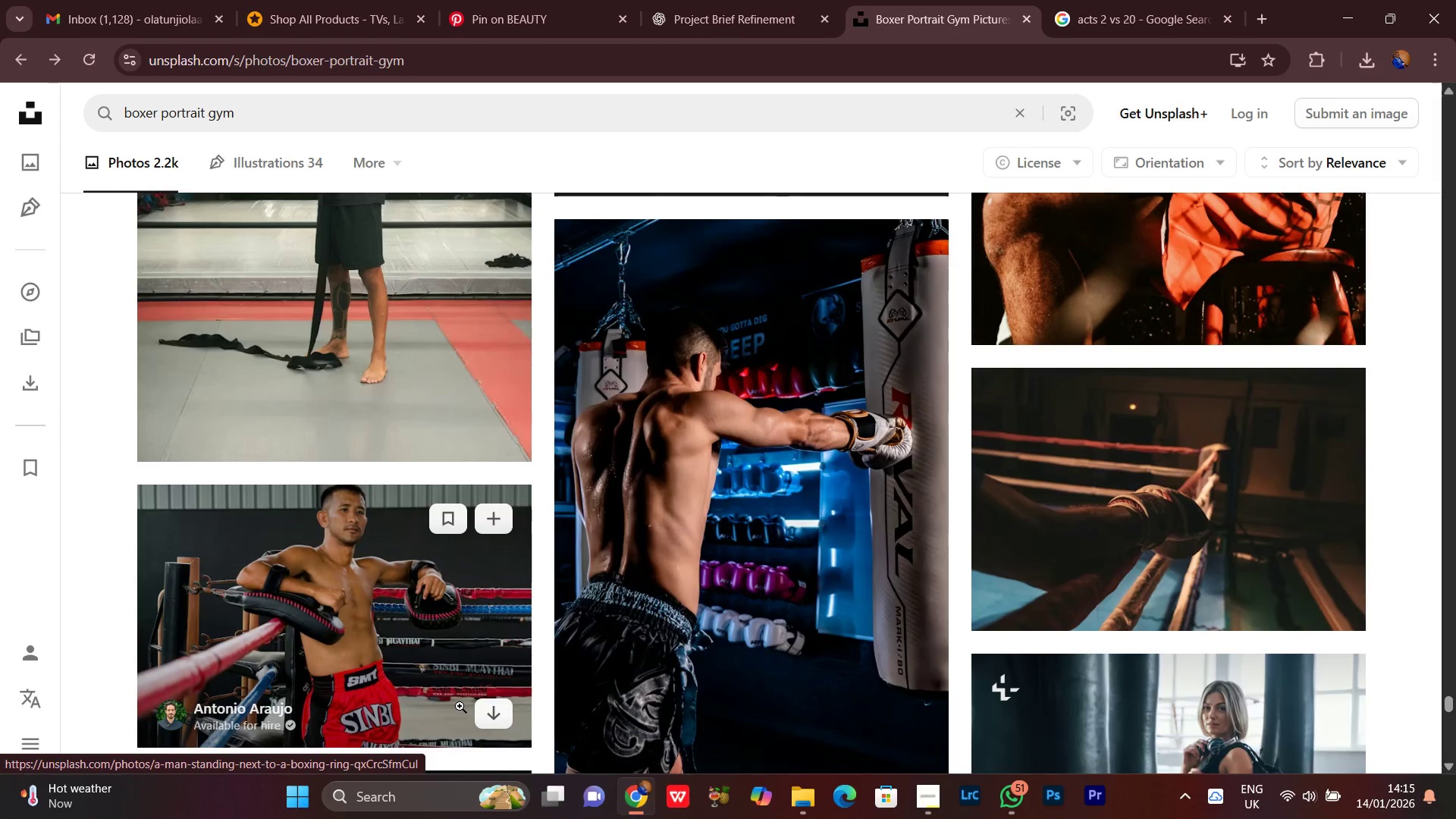 
scroll: coordinate [443, 708], scroll_direction: up, amount: 1.0
 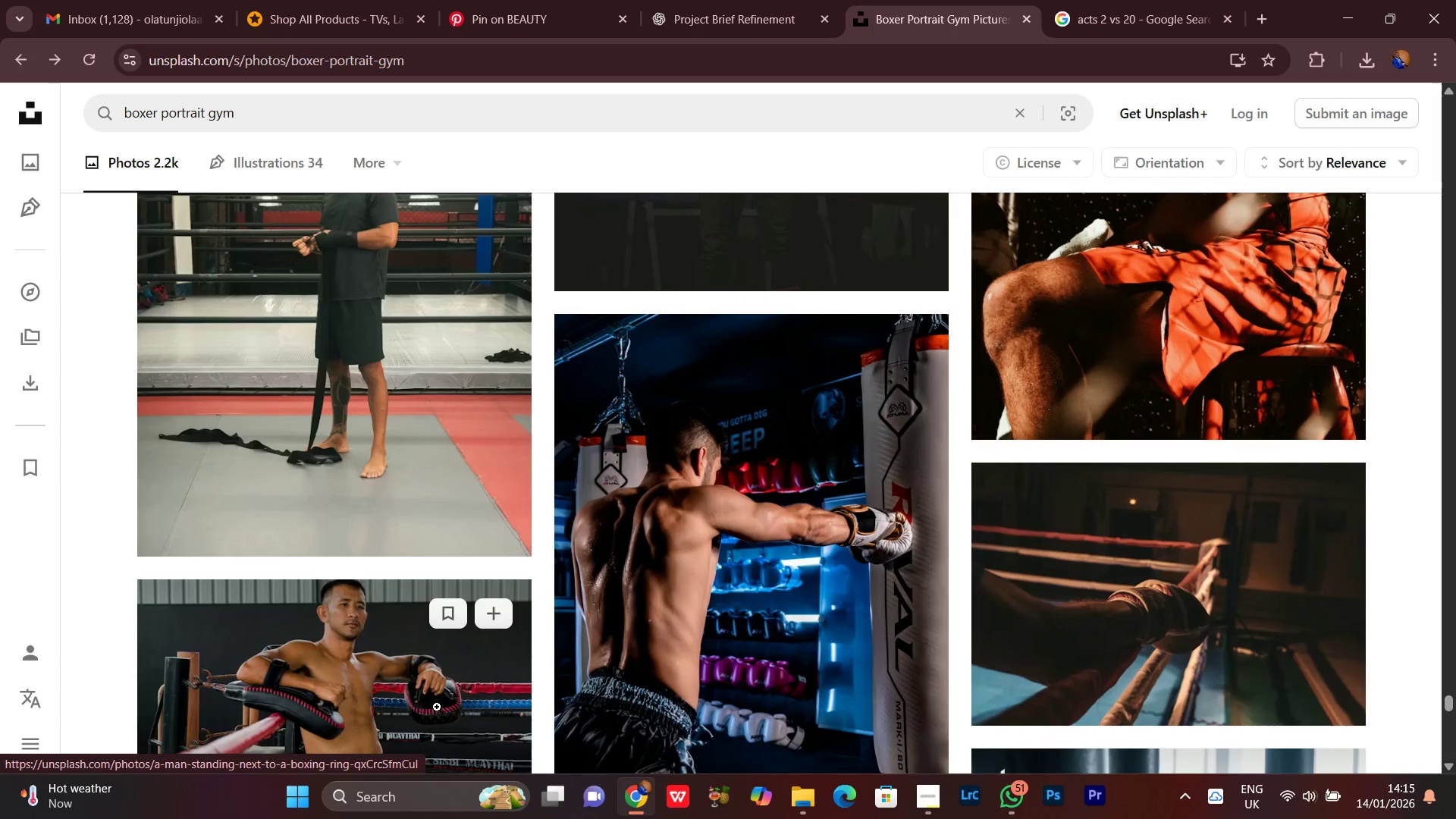 
scroll: coordinate [435, 707], scroll_direction: down, amount: 1.0
 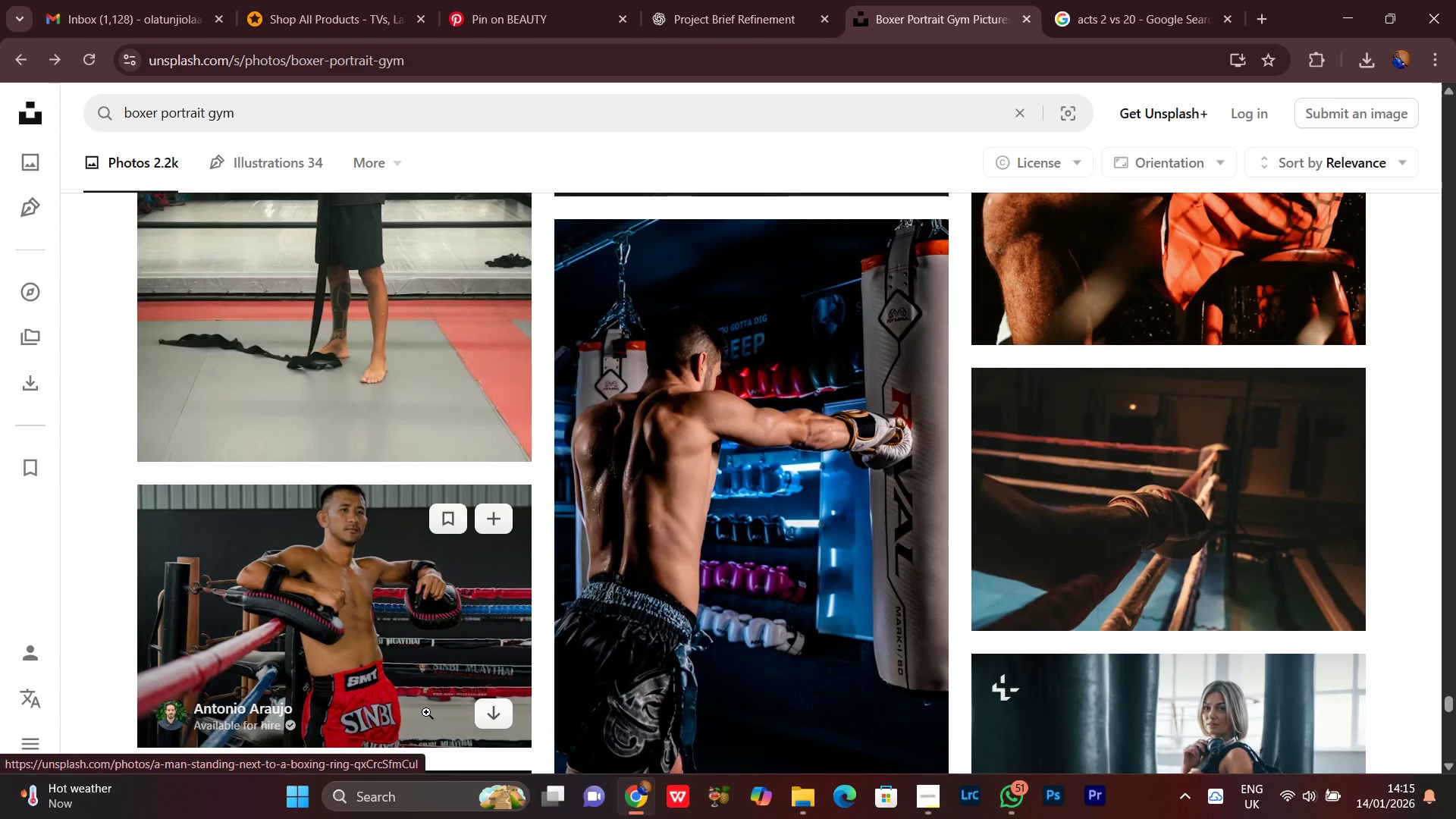 
scroll: coordinate [423, 720], scroll_direction: up, amount: 1.0
 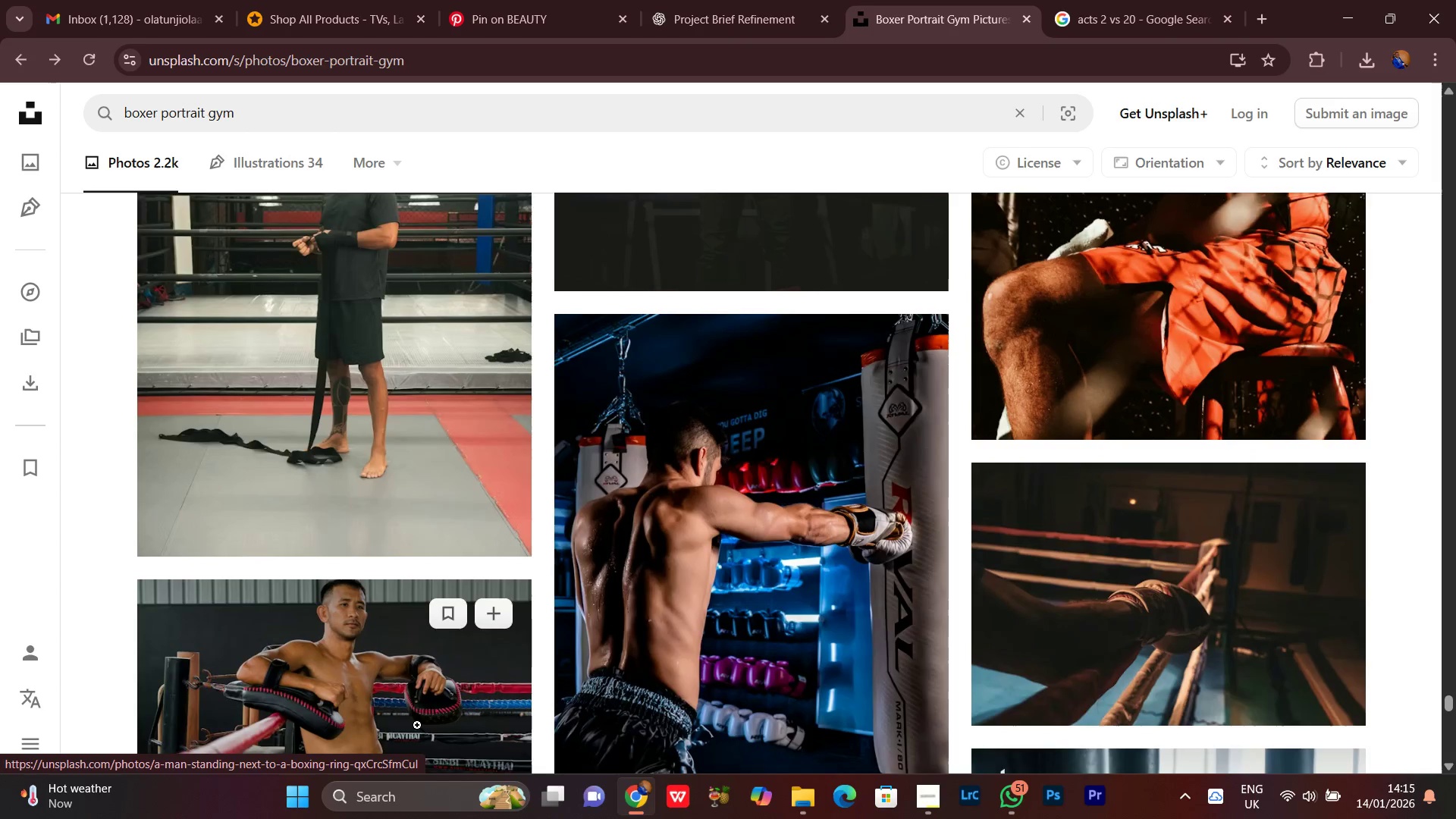 
scroll: coordinate [398, 732], scroll_direction: down, amount: 8.0
 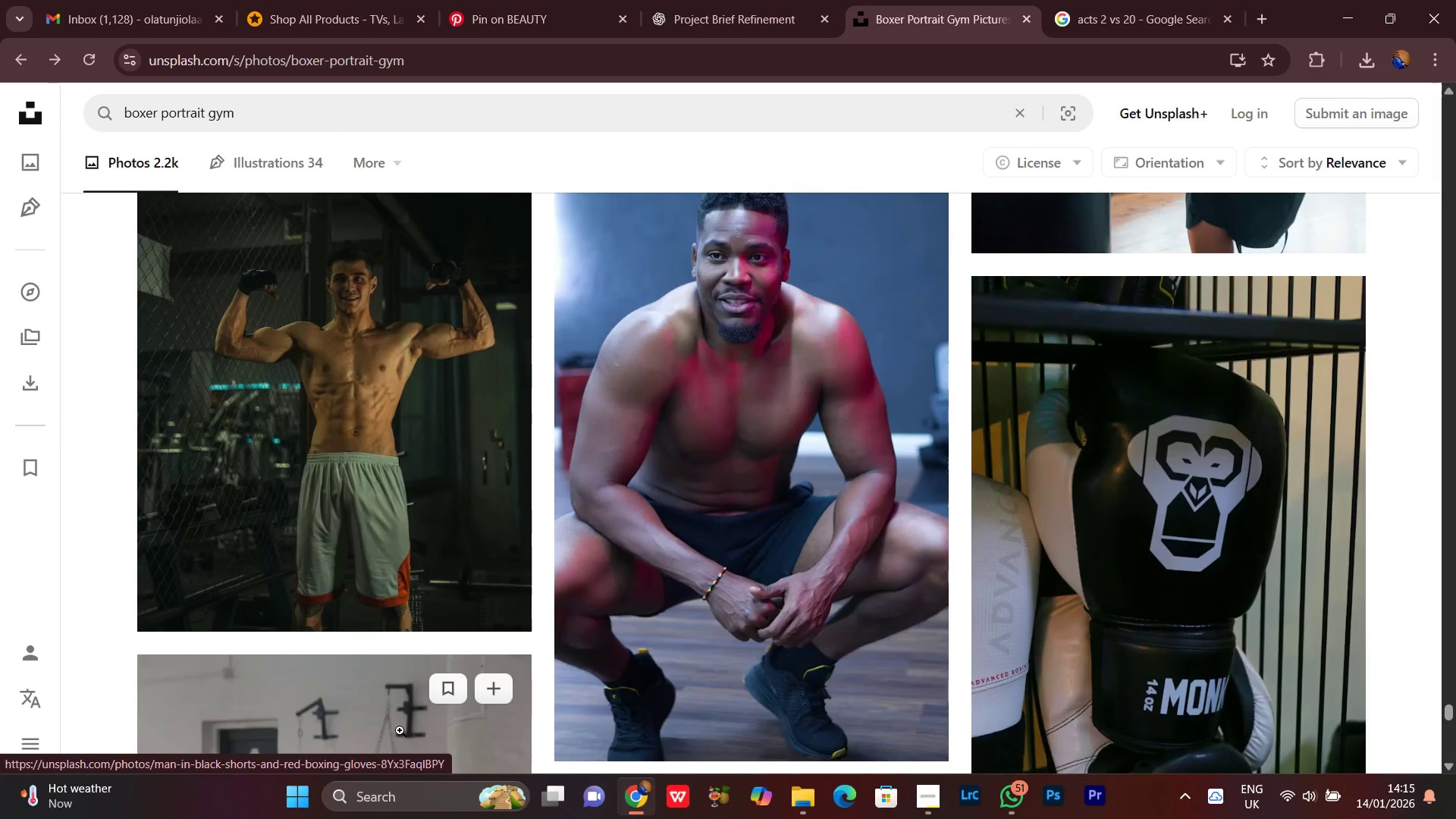 
scroll: coordinate [401, 729], scroll_direction: up, amount: 1.0
 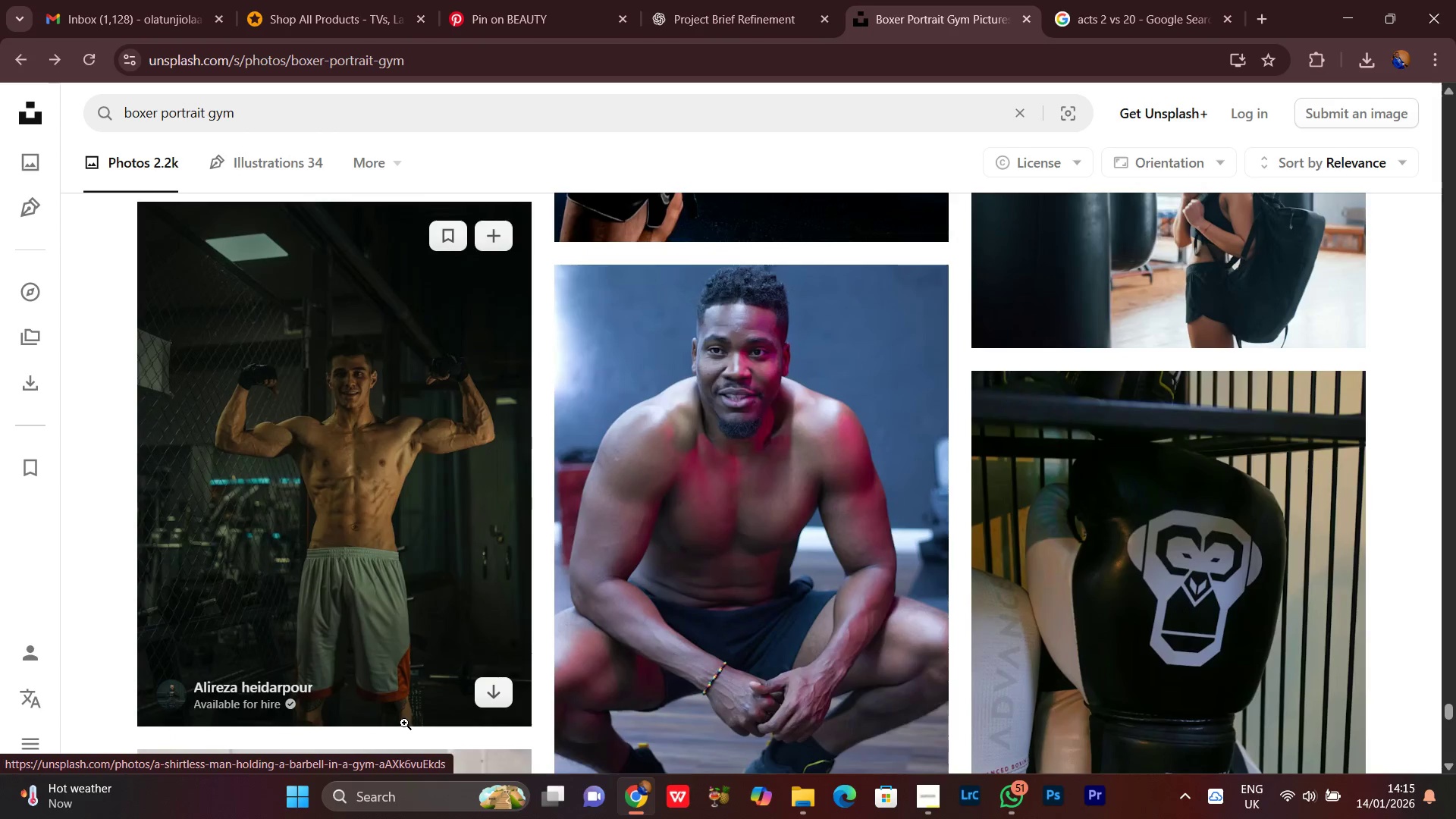 
scroll: coordinate [406, 721], scroll_direction: none, amount: 0.0
 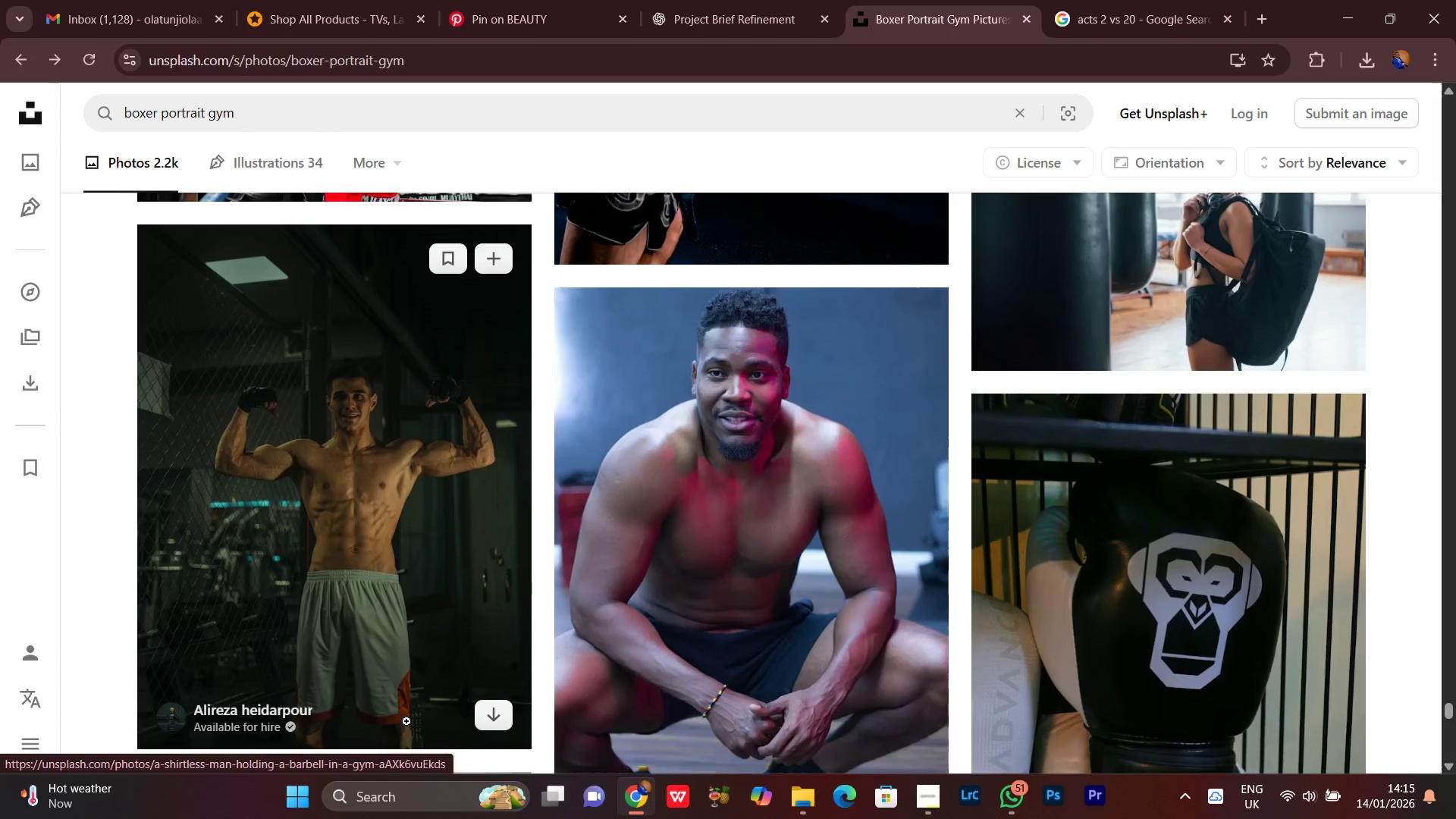 
scroll: coordinate [406, 721], scroll_direction: up, amount: 1.0
 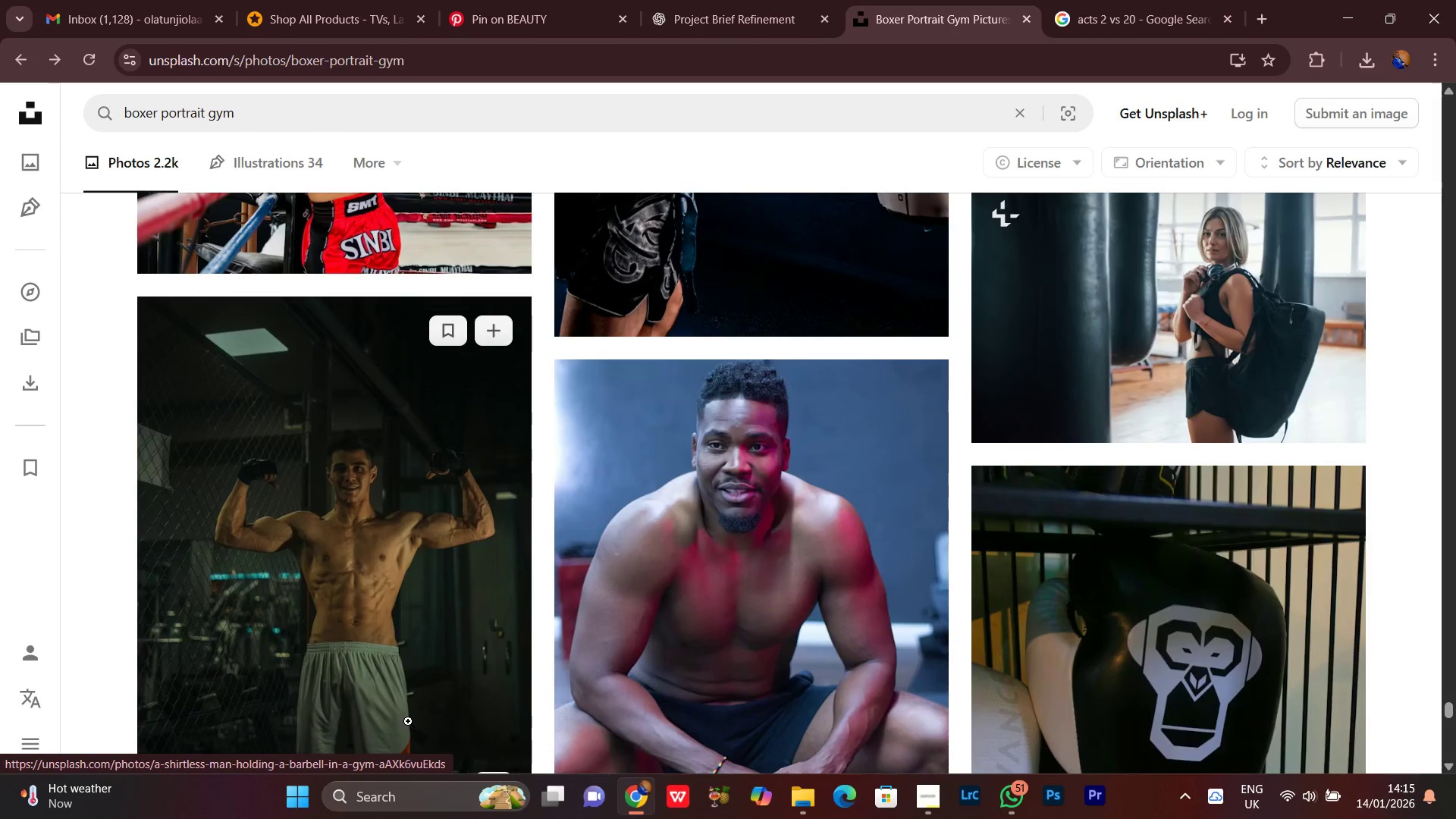 
scroll: coordinate [410, 723], scroll_direction: down, amount: 18.0
 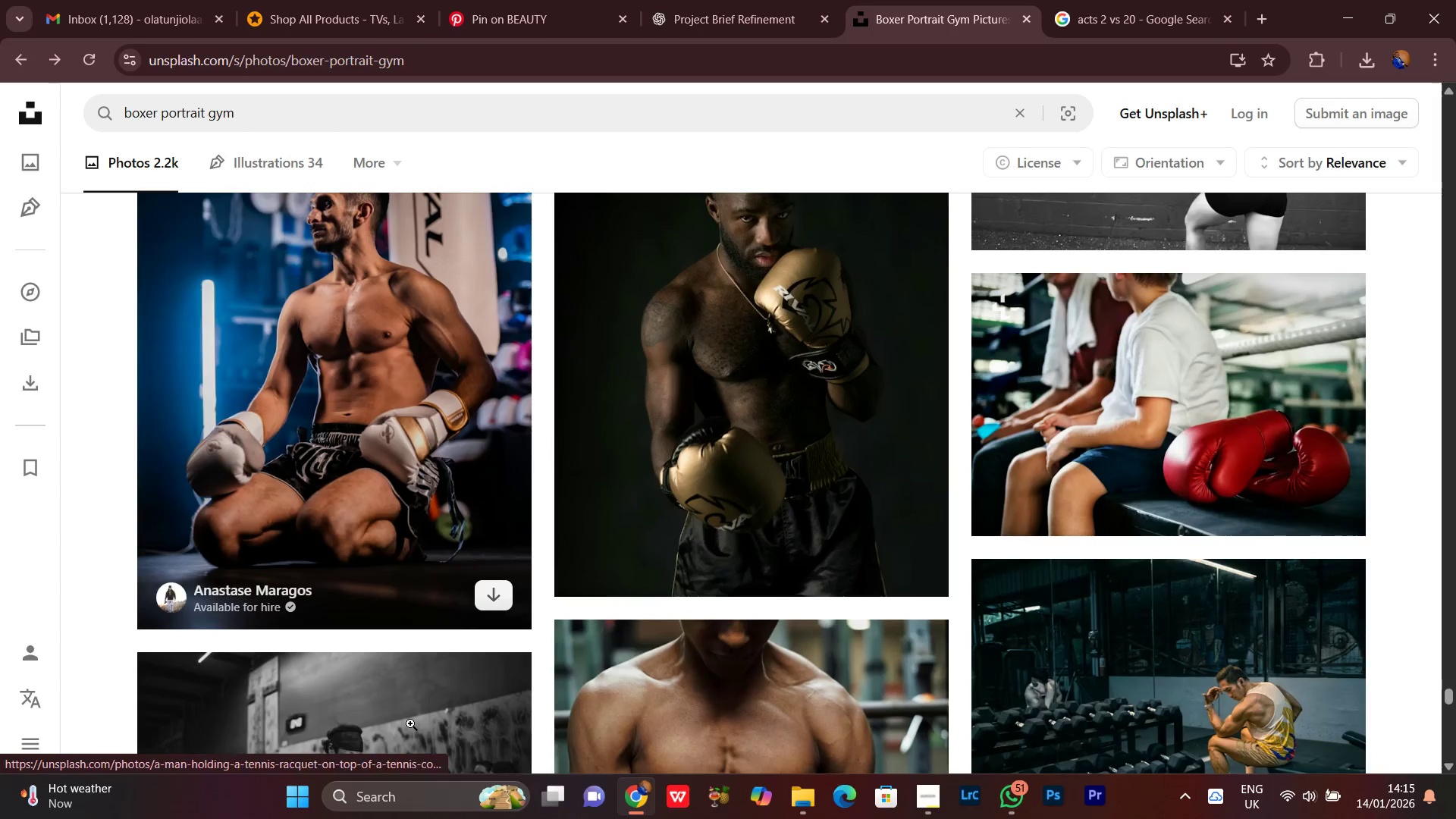 
scroll: coordinate [414, 726], scroll_direction: down, amount: 14.0
 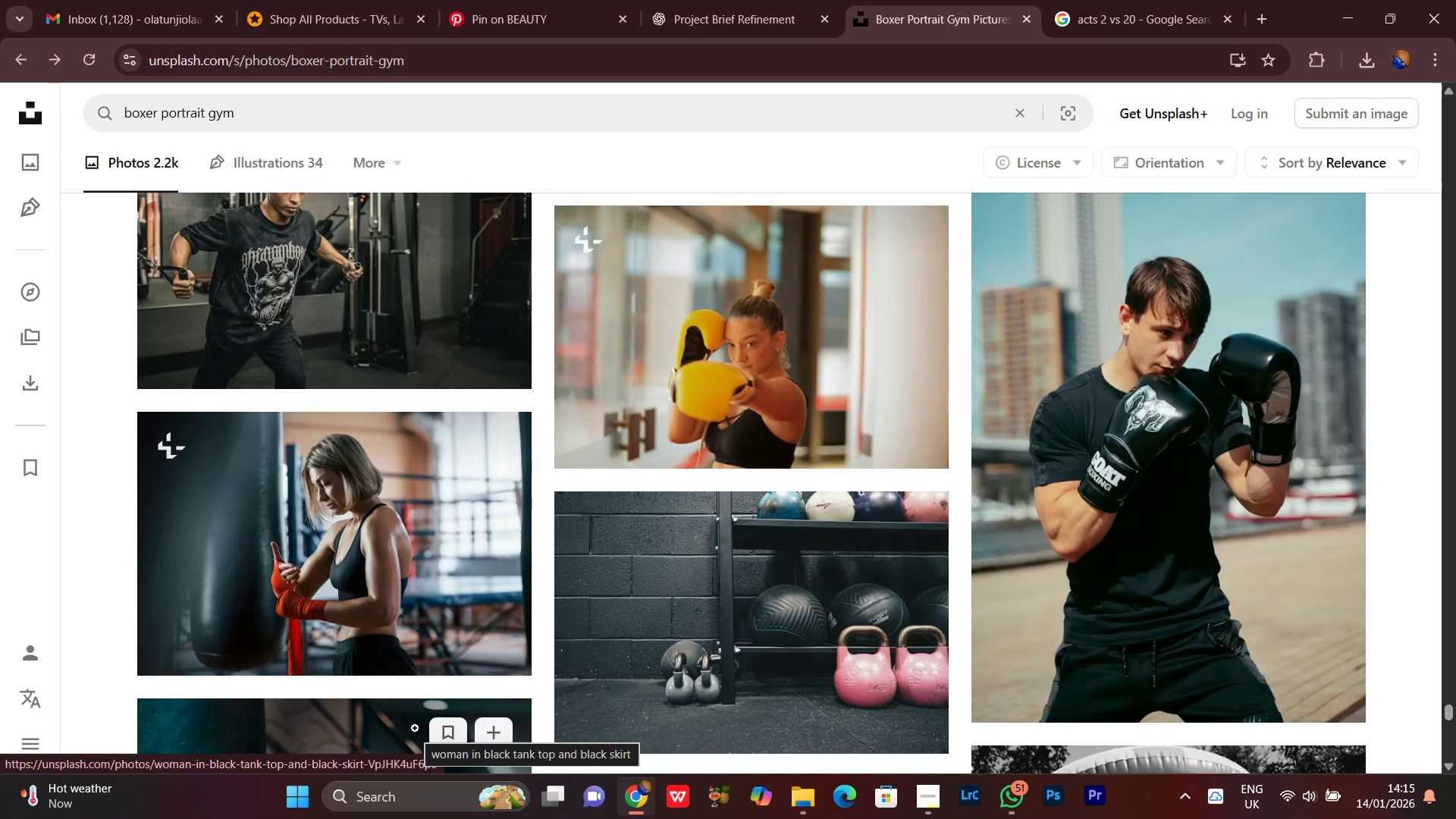 
scroll: coordinate [419, 726], scroll_direction: down, amount: 11.0
 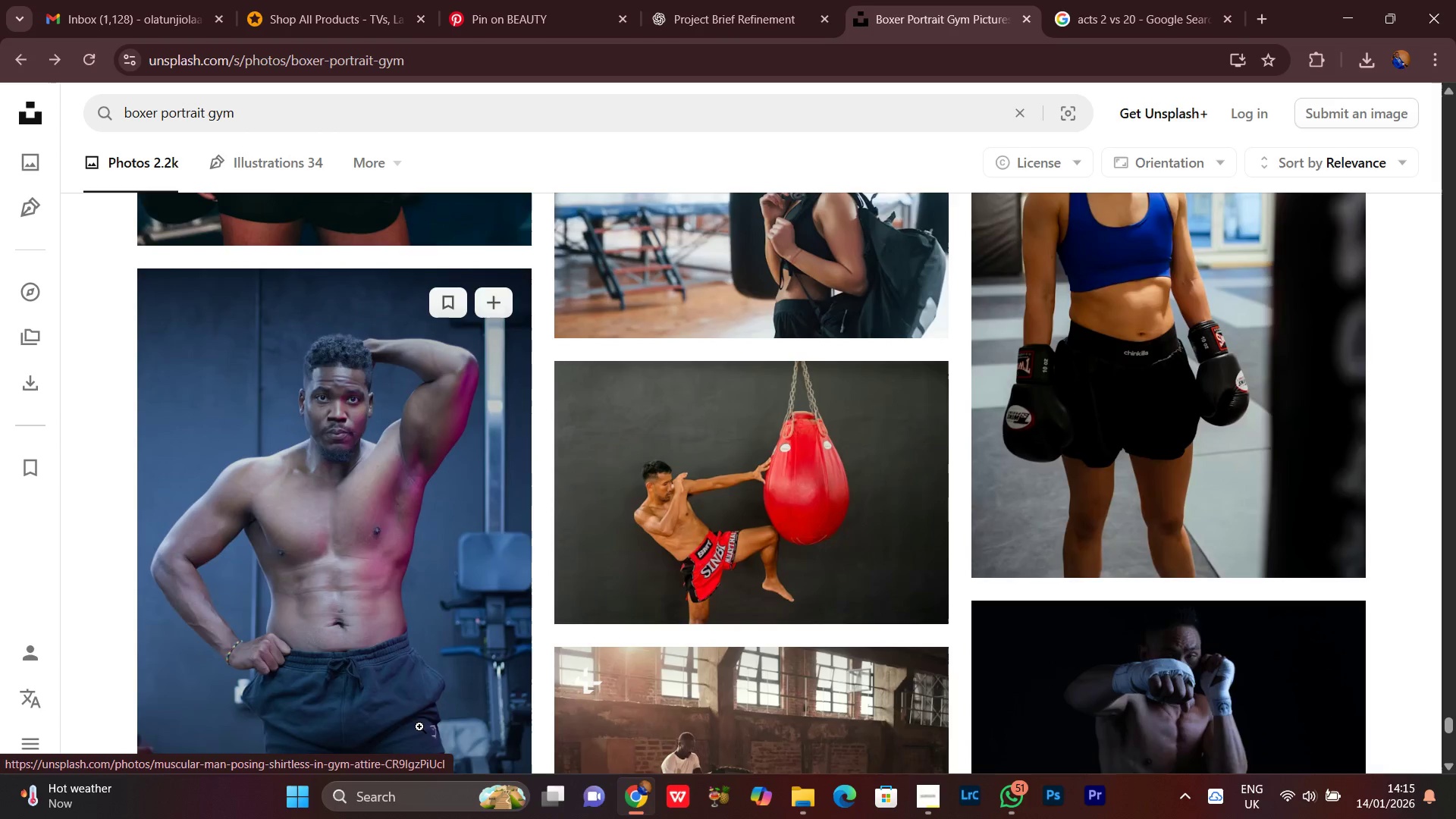 
scroll: coordinate [421, 729], scroll_direction: down, amount: 3.0
 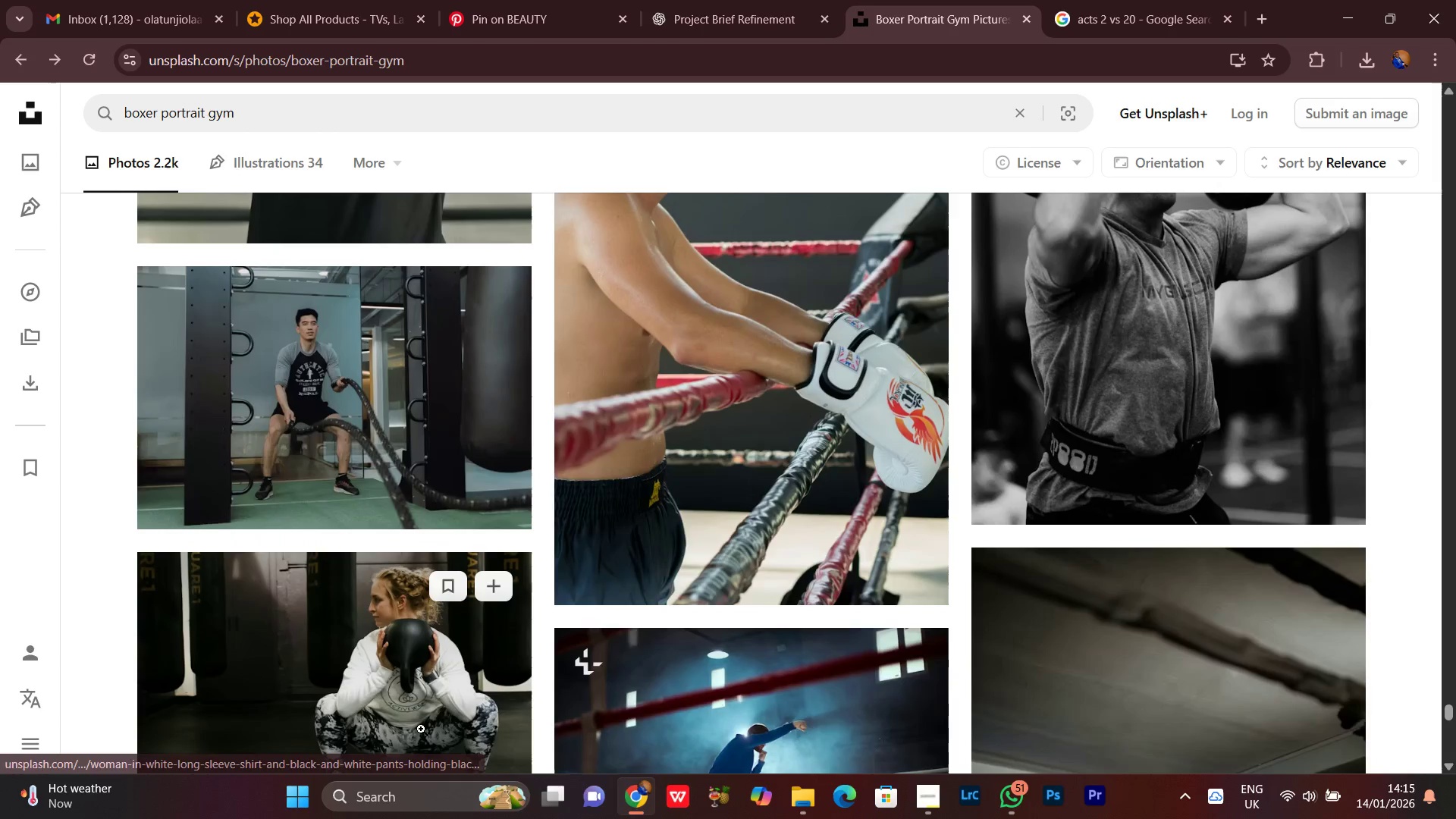 
scroll: coordinate [421, 729], scroll_direction: up, amount: 4.0
 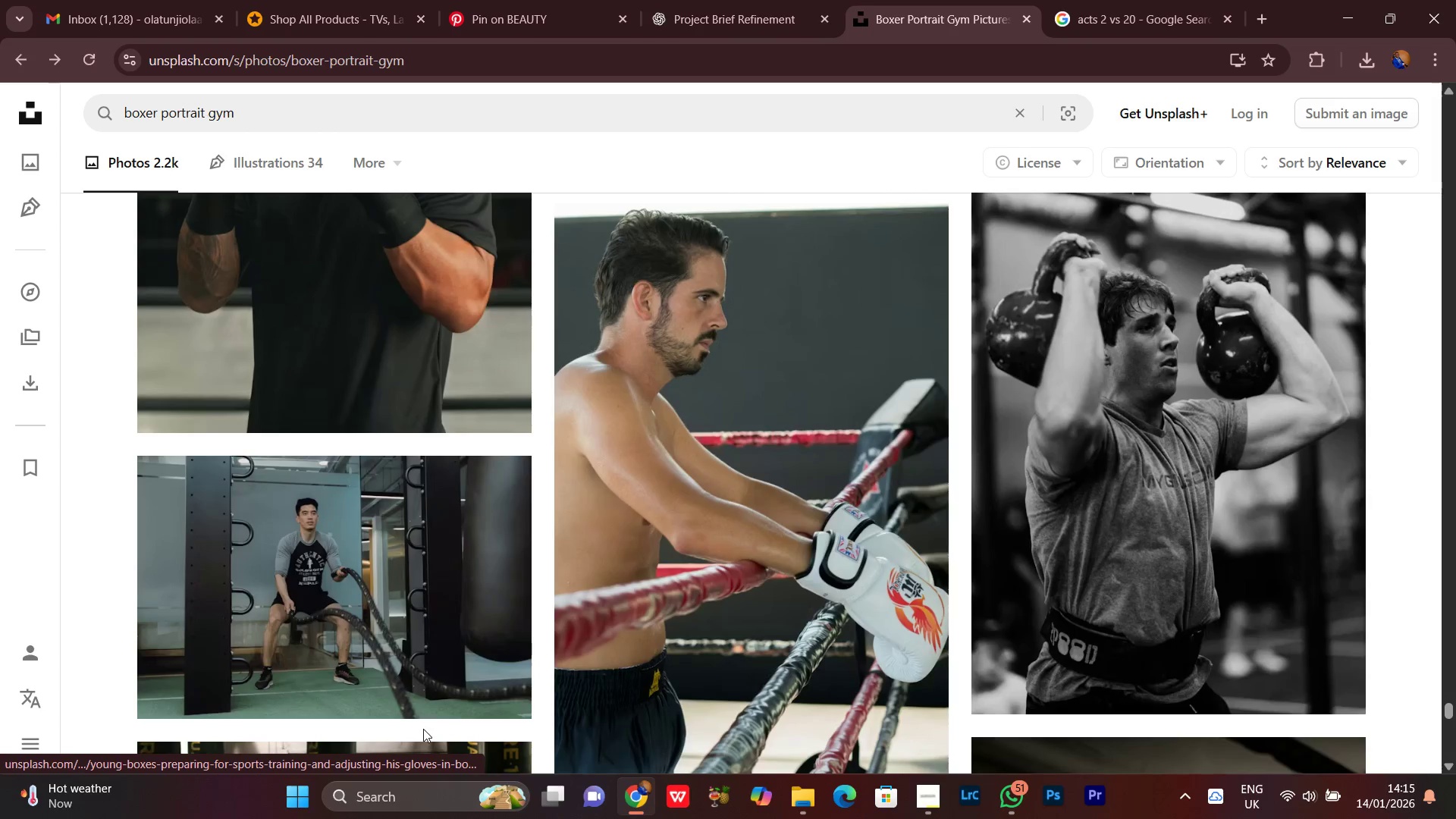 
scroll: coordinate [425, 733], scroll_direction: down, amount: 17.0
 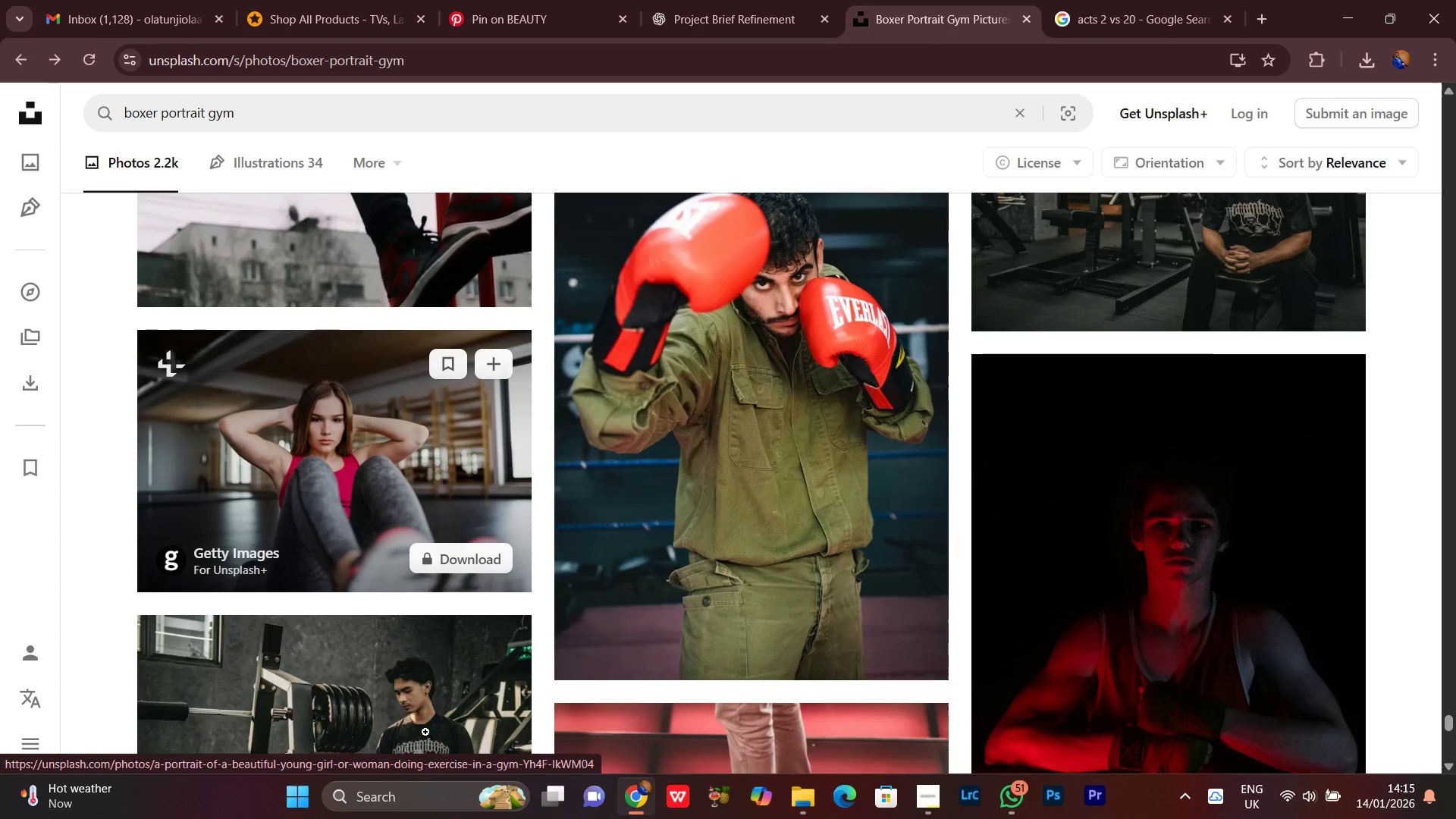 
scroll: coordinate [427, 740], scroll_direction: down, amount: 9.0
 